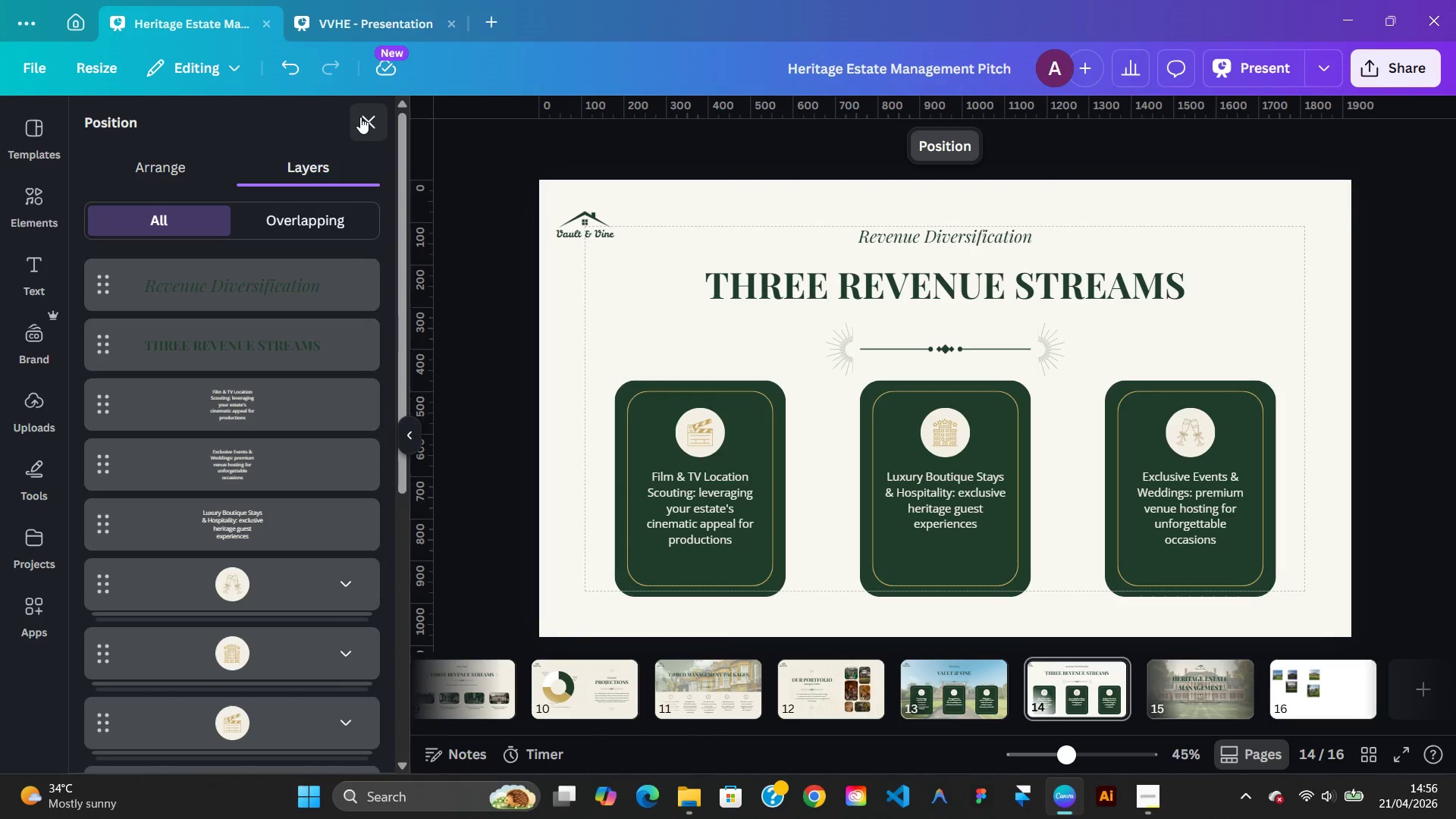 
left_click([360, 117])
 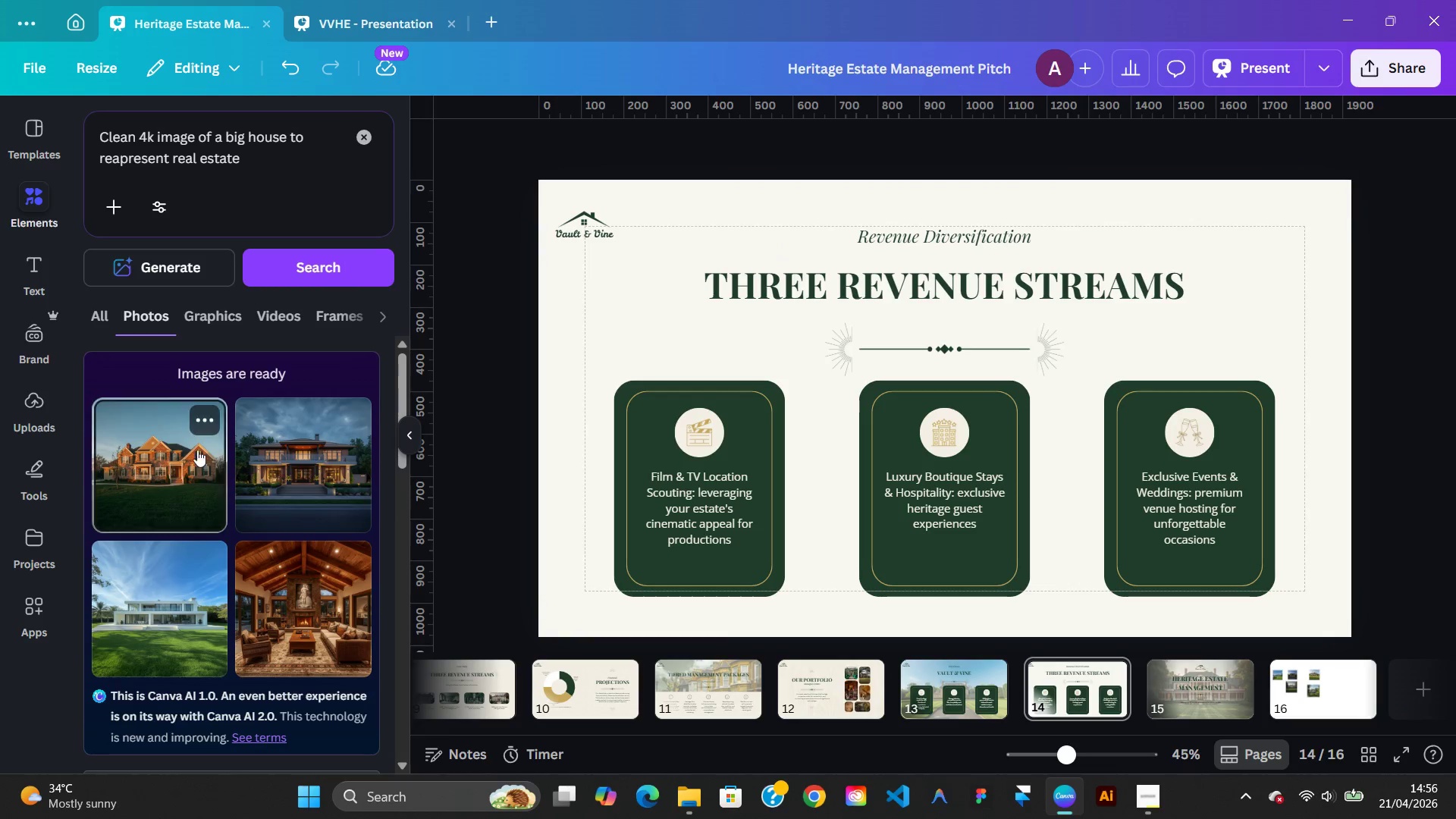 
left_click([190, 458])
 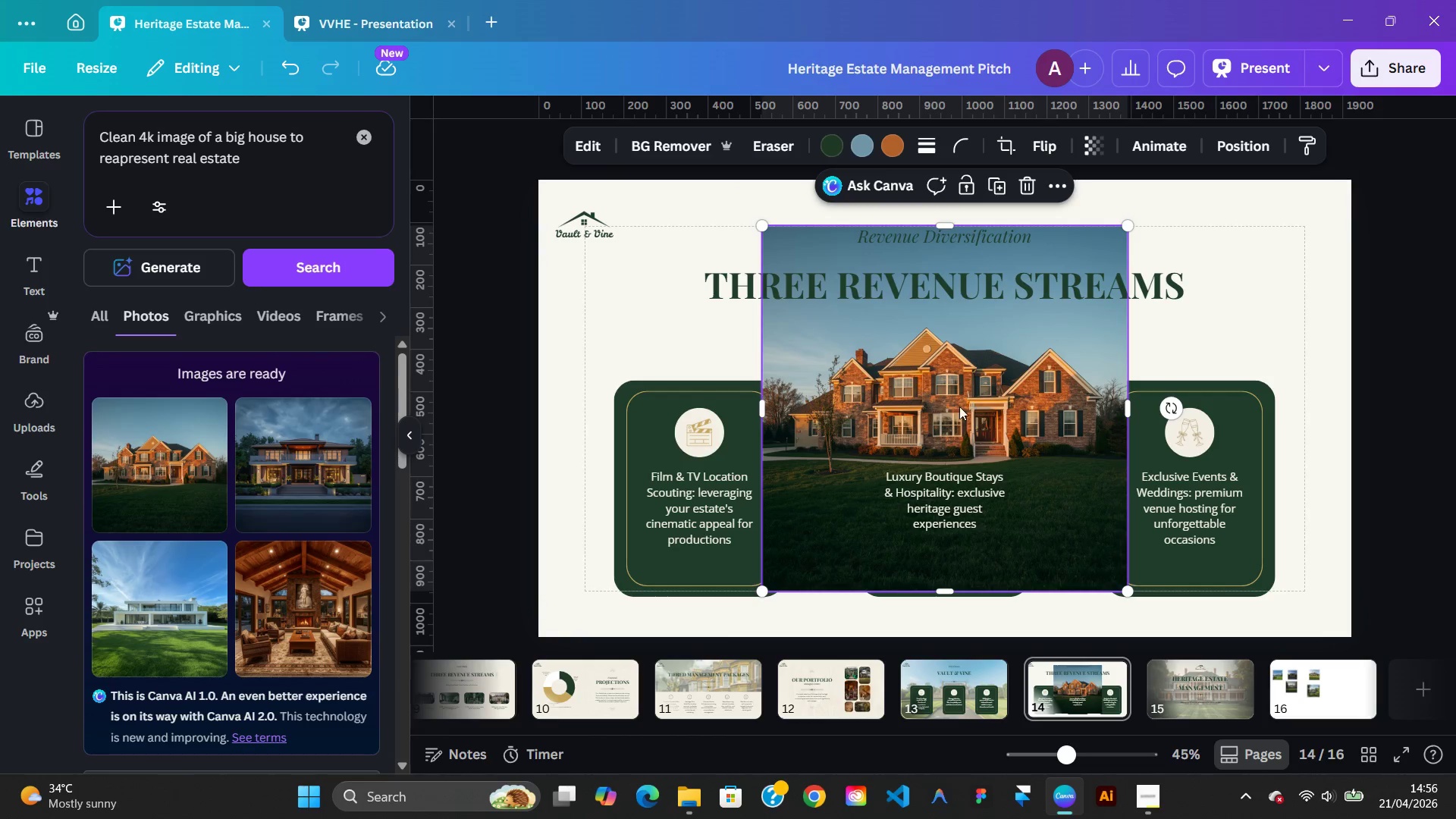 
left_click_drag(start_coordinate=[959, 404], to_coordinate=[961, 363])
 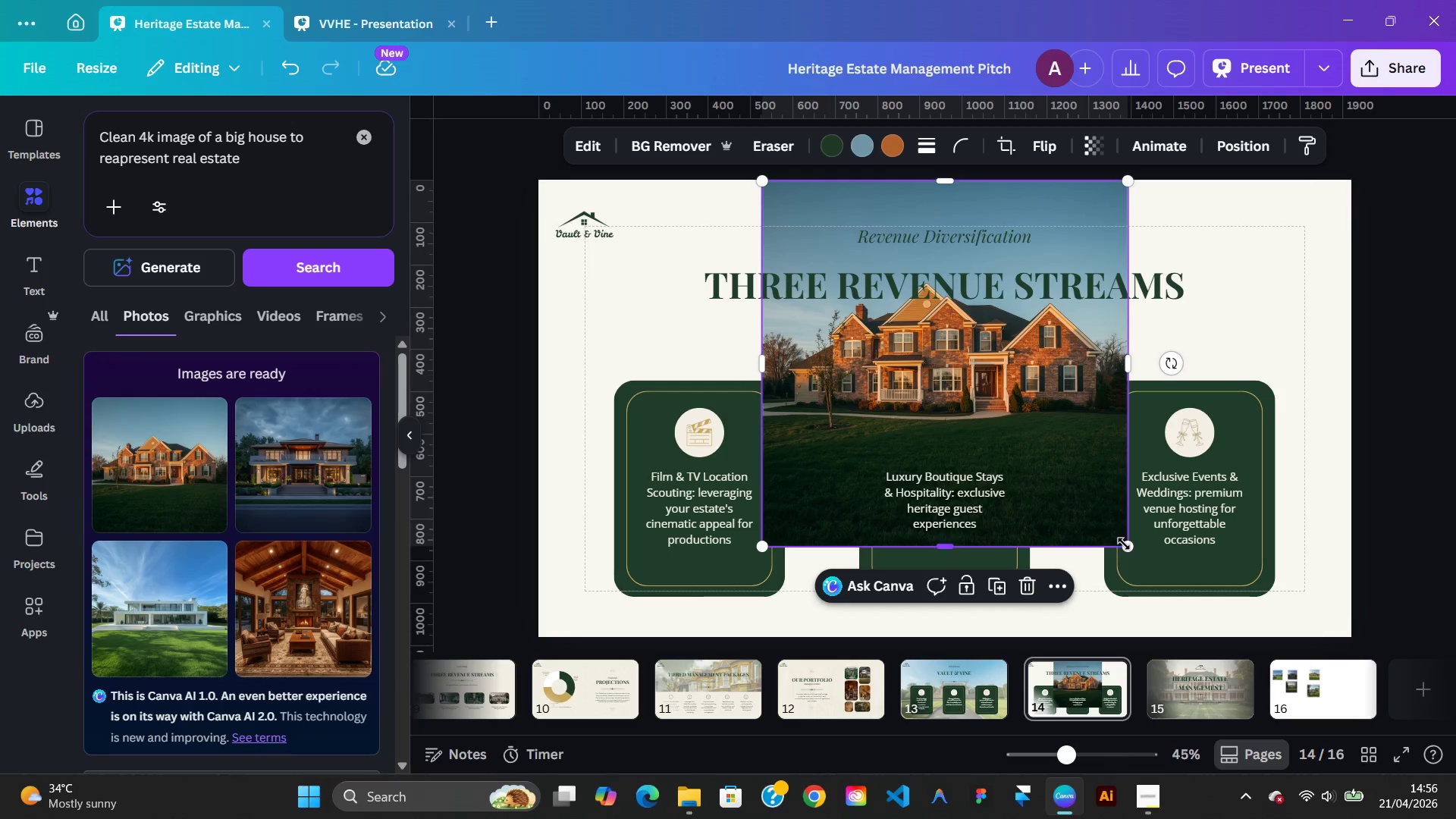 
hold_key(key=ControlLeft, duration=9.06)
left_click_drag(start_coordinate=[1127, 544], to_coordinate=[1249, 601])
 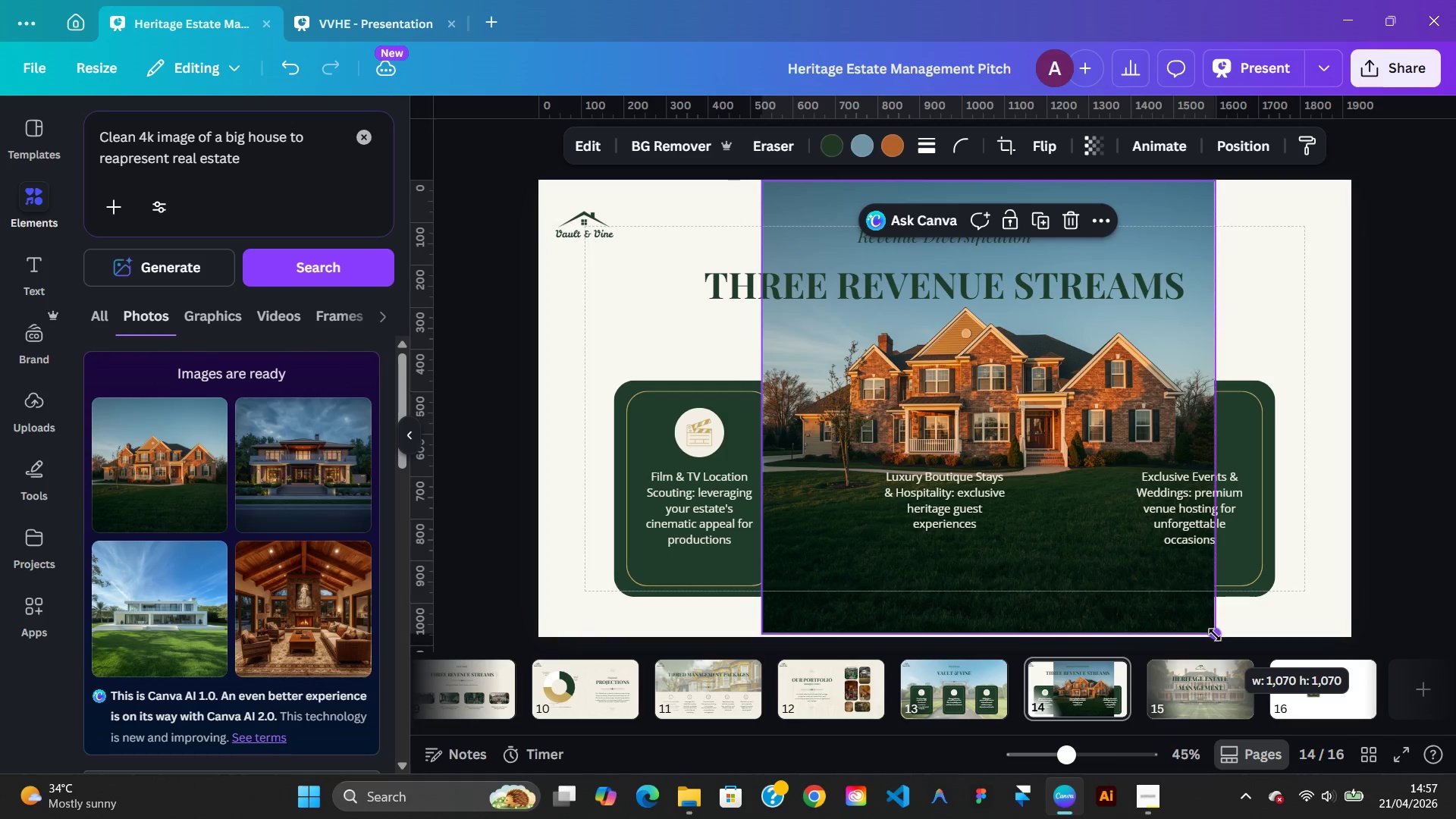 
wait(5.41)
 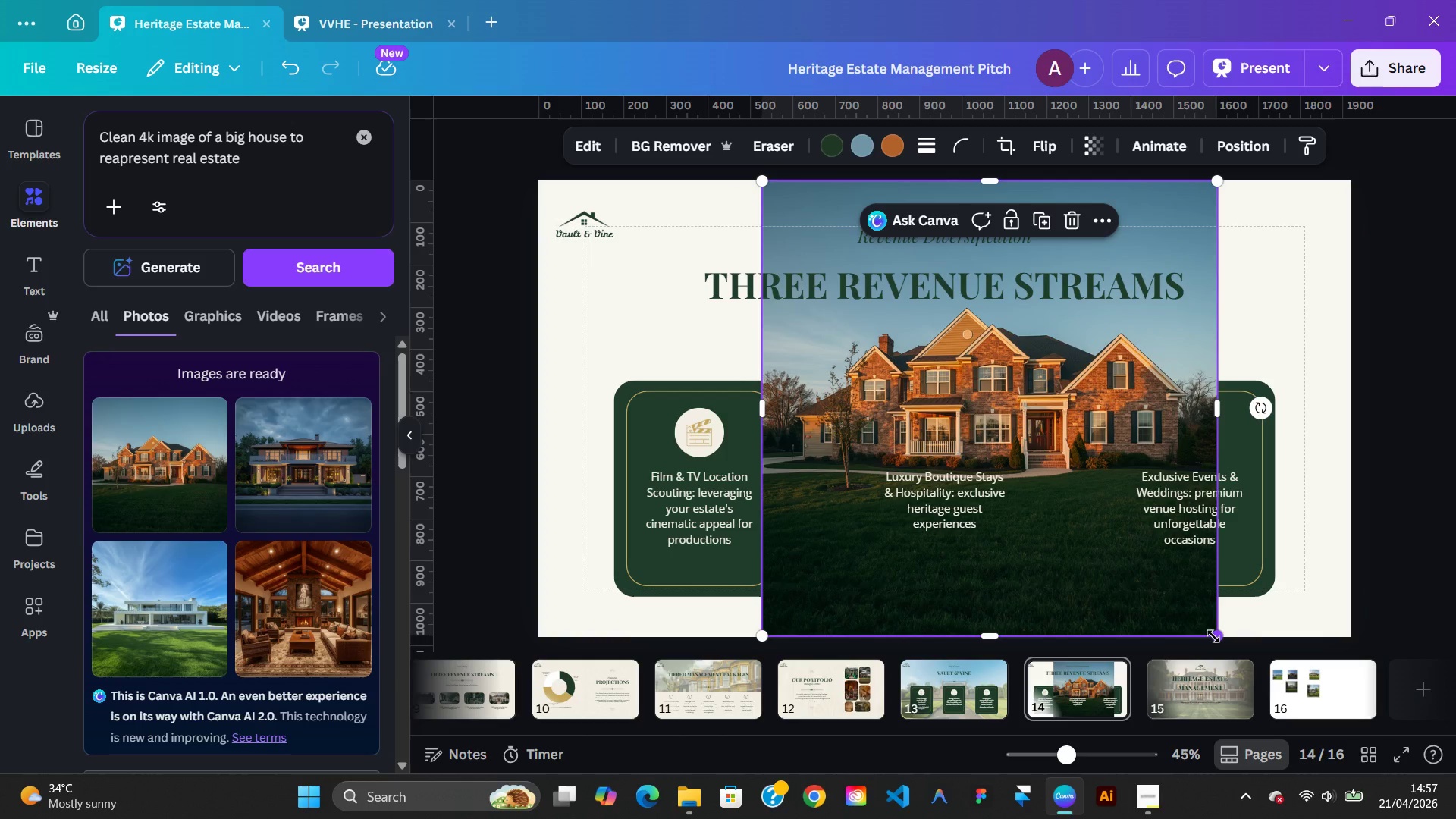 
left_click_drag(start_coordinate=[1052, 482], to_coordinate=[1184, 485])
 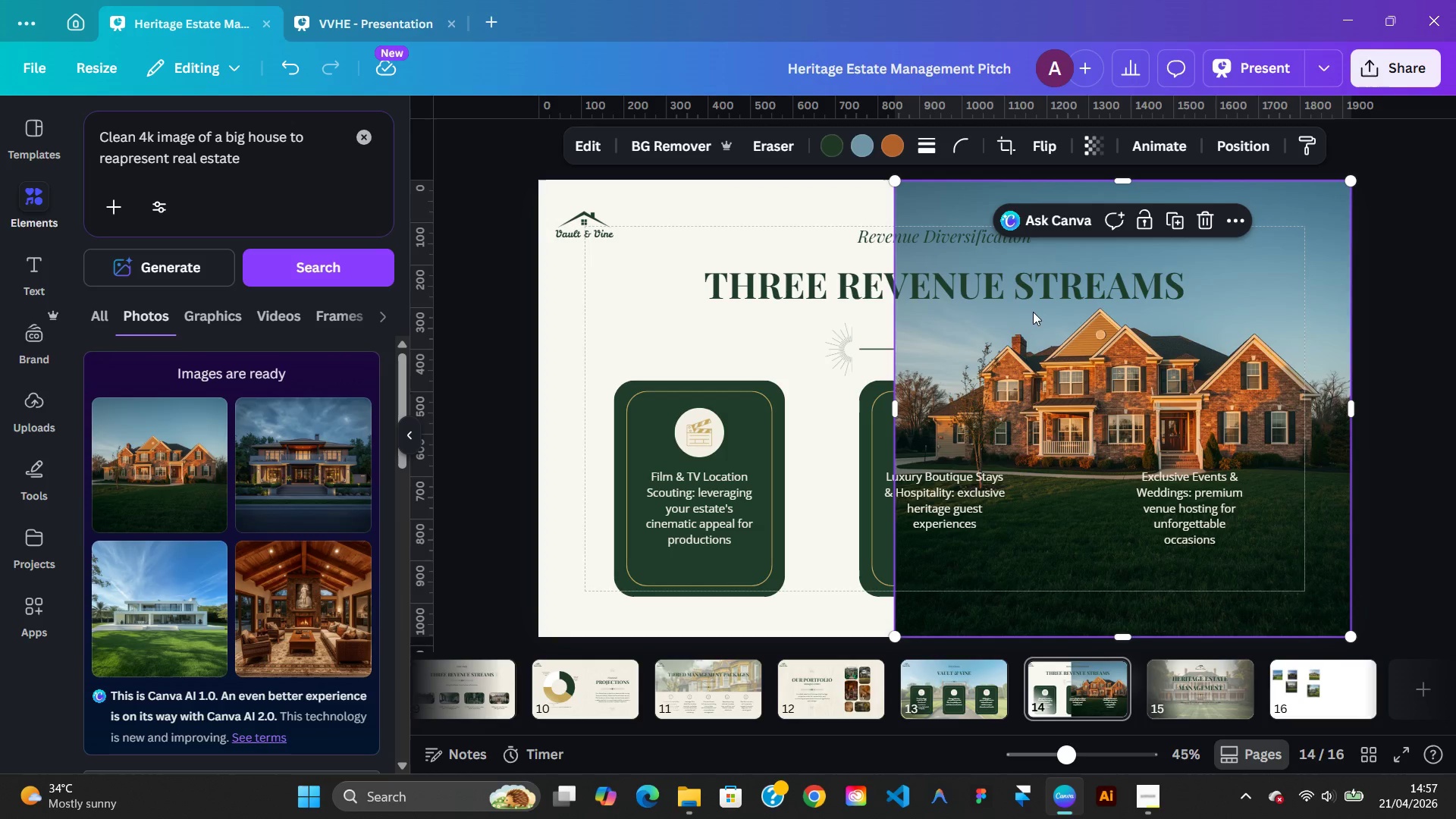 
left_click([1231, 135])
 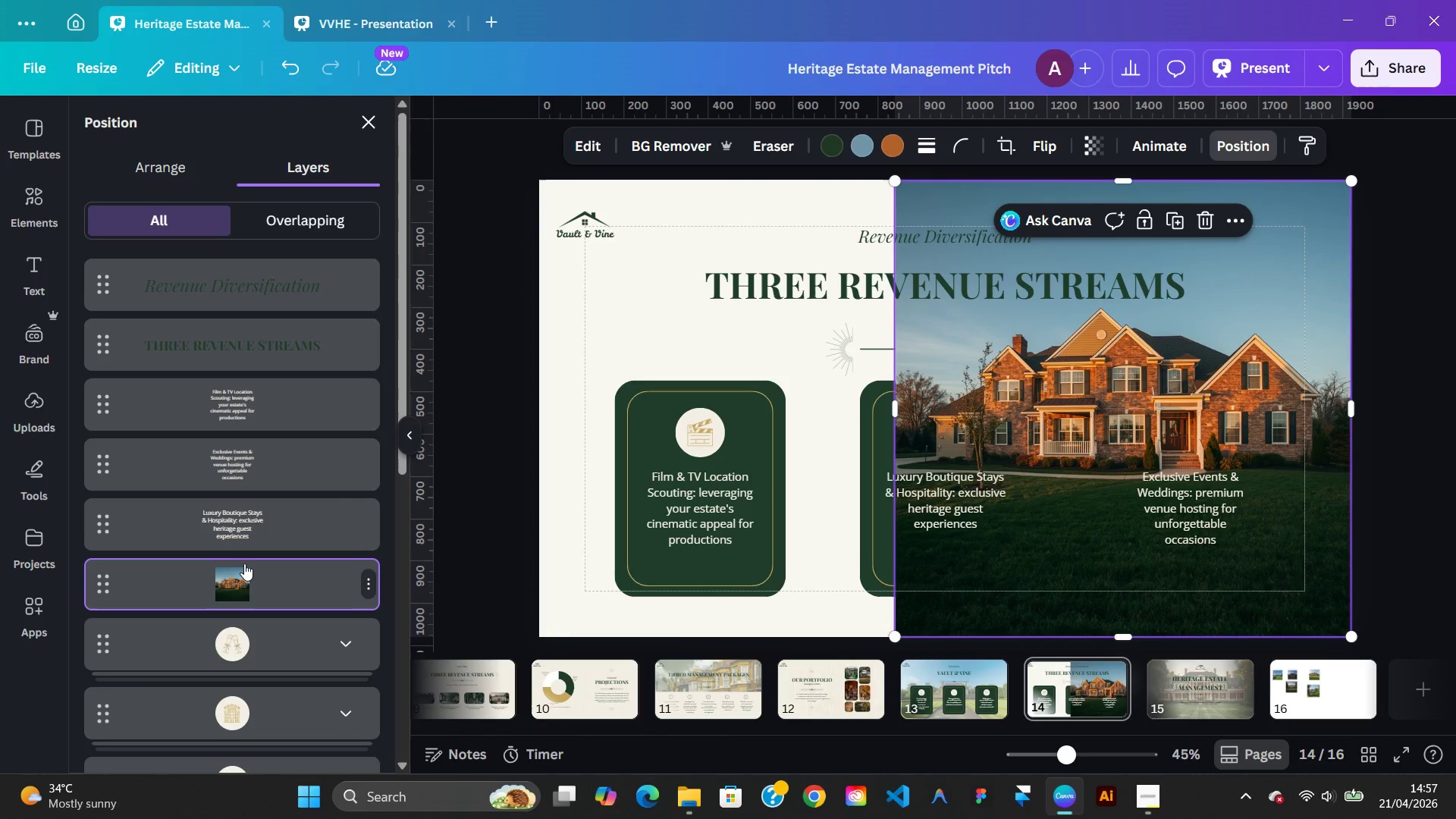 
left_click_drag(start_coordinate=[243, 572], to_coordinate=[271, 679])
 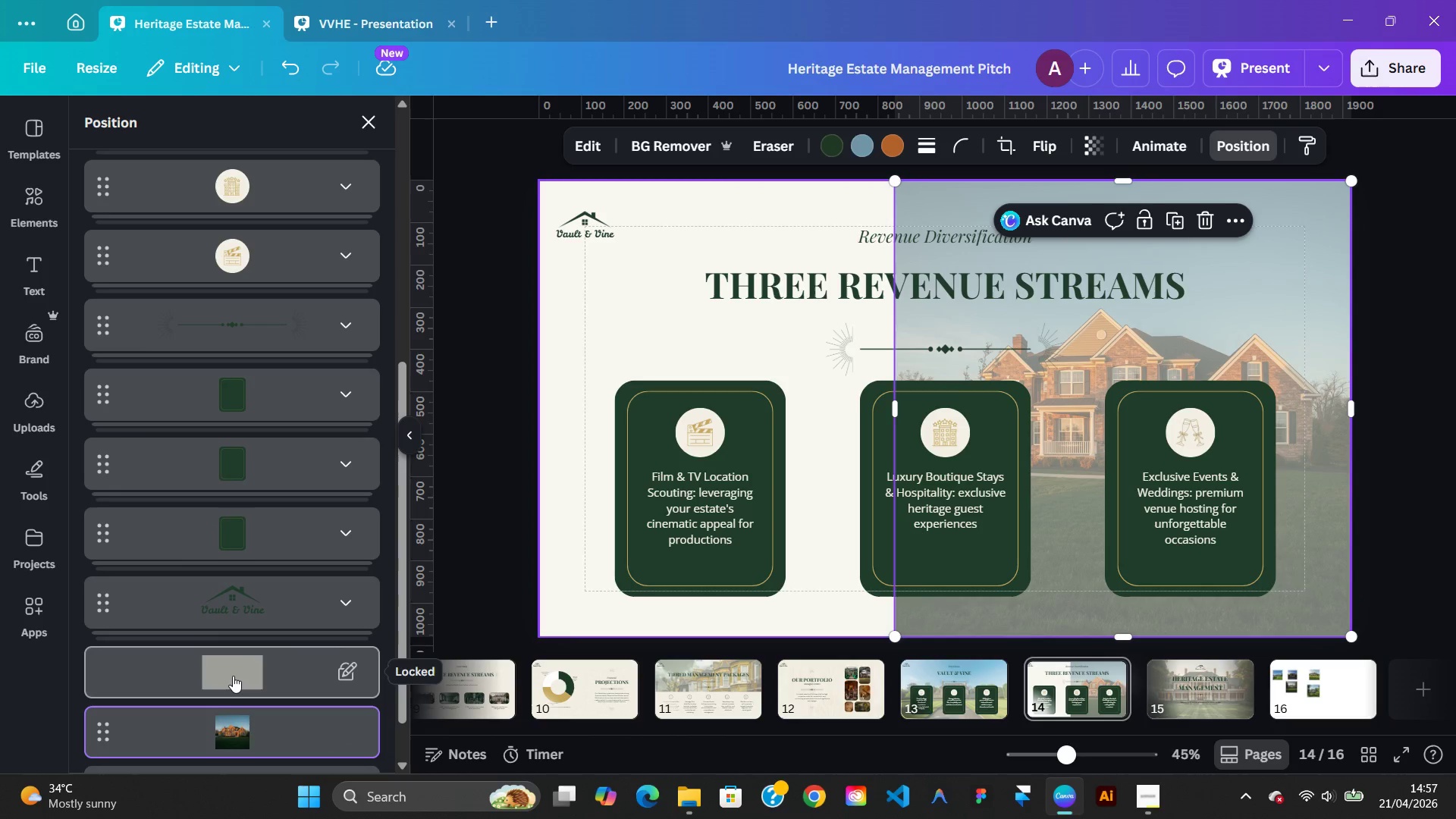 
left_click([232, 676])
 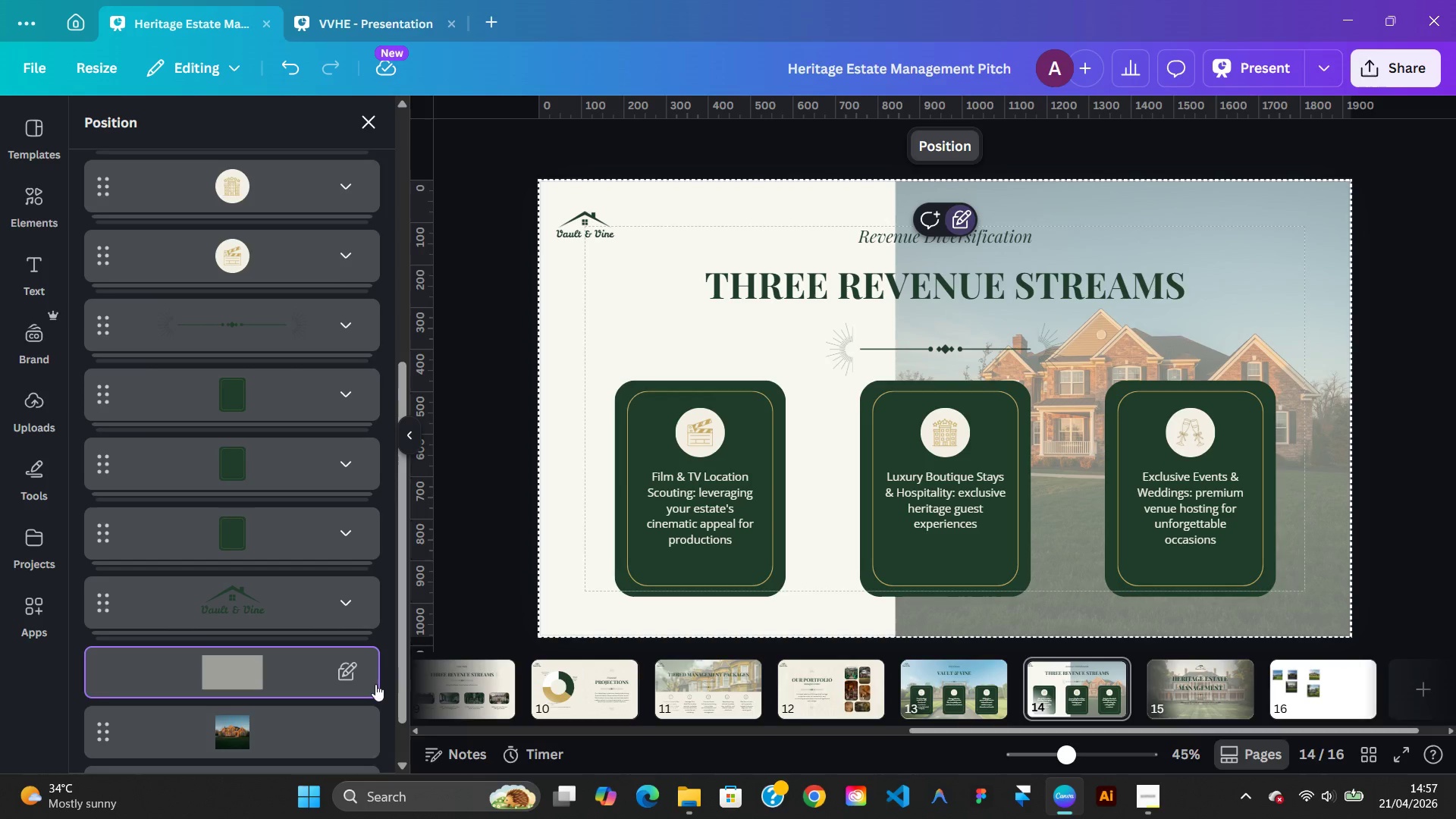 
wait(6.78)
 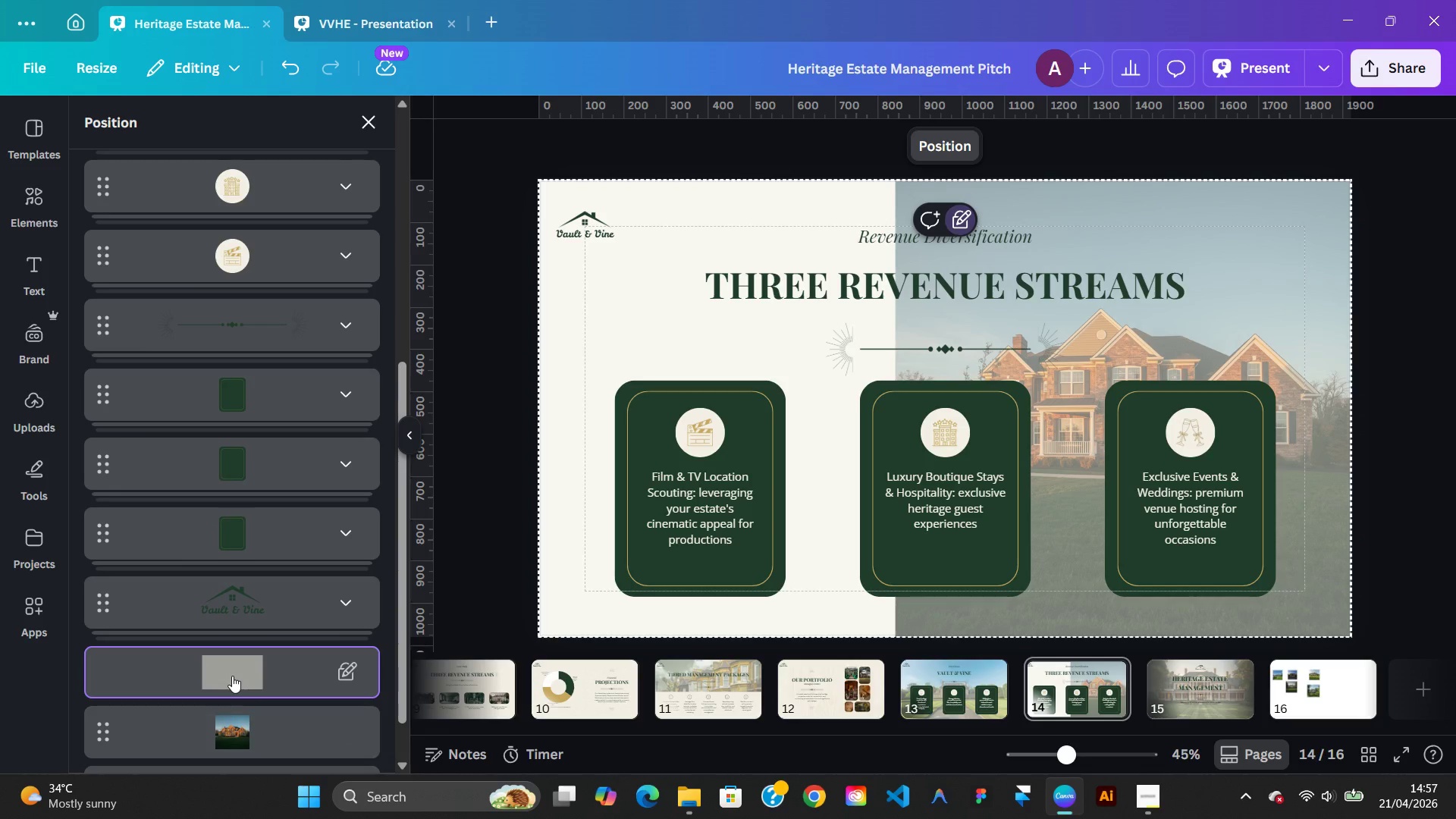 
left_click([818, 701])
 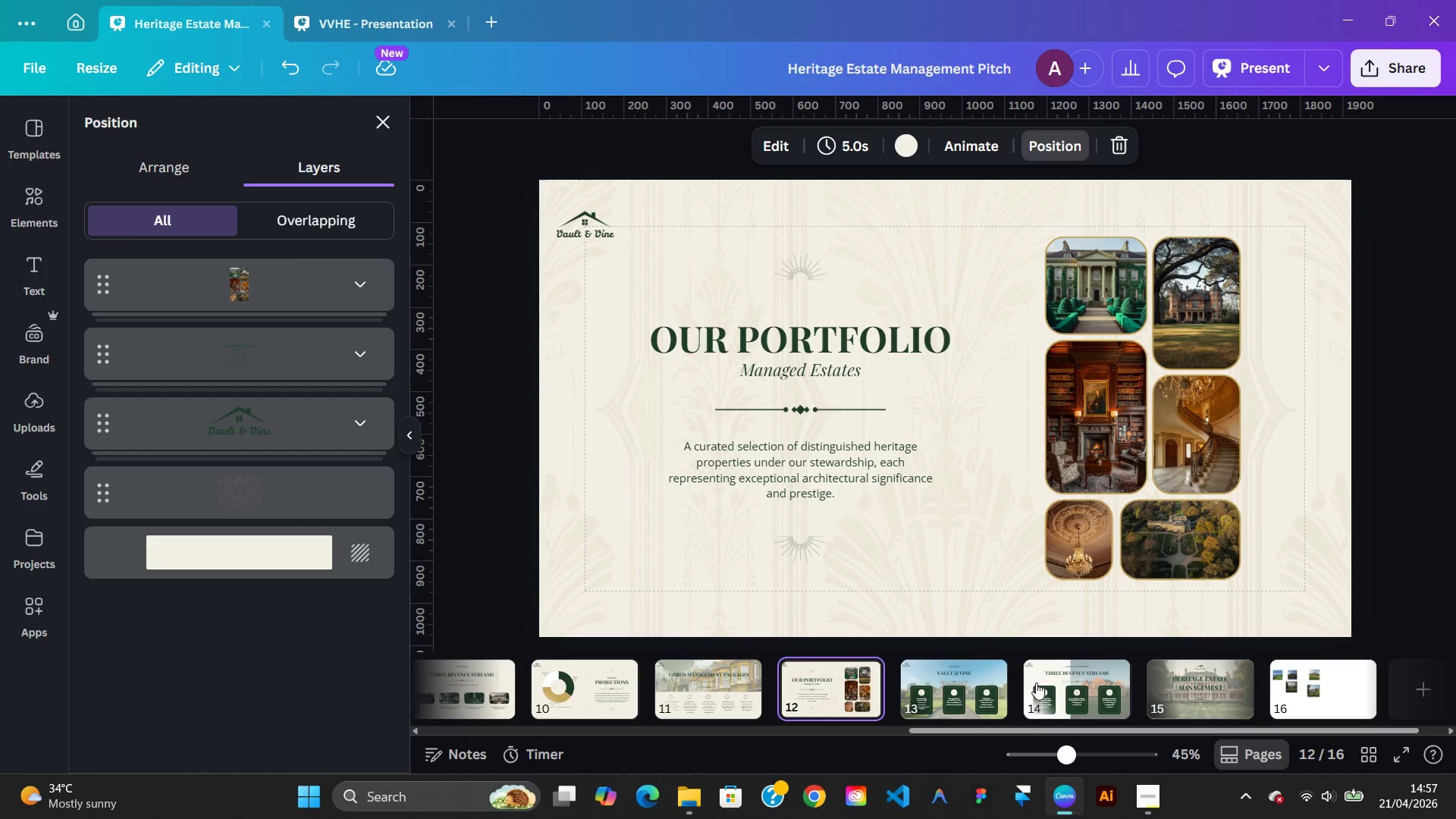 
left_click([346, 37])
 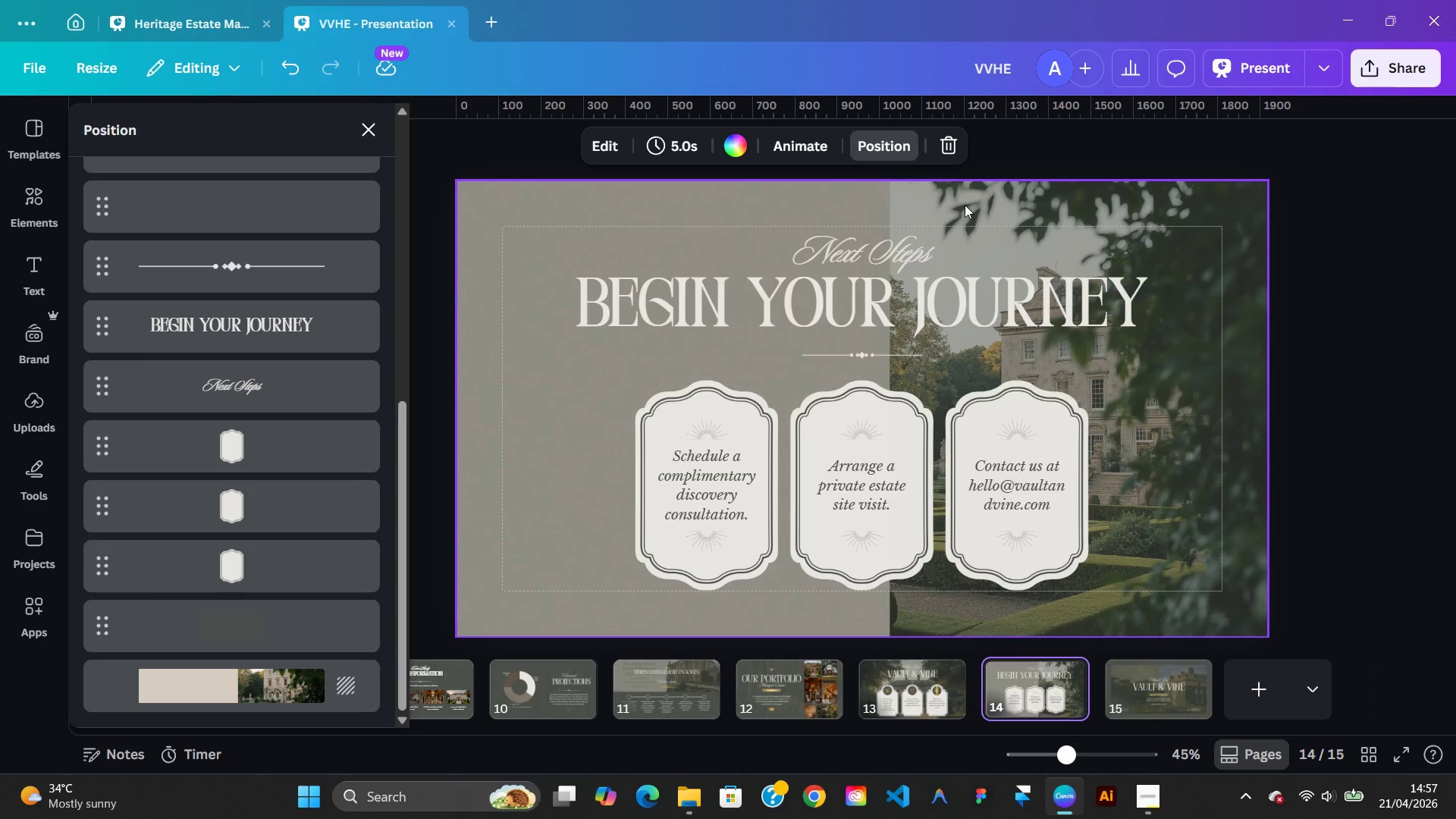 
left_click([975, 200])
 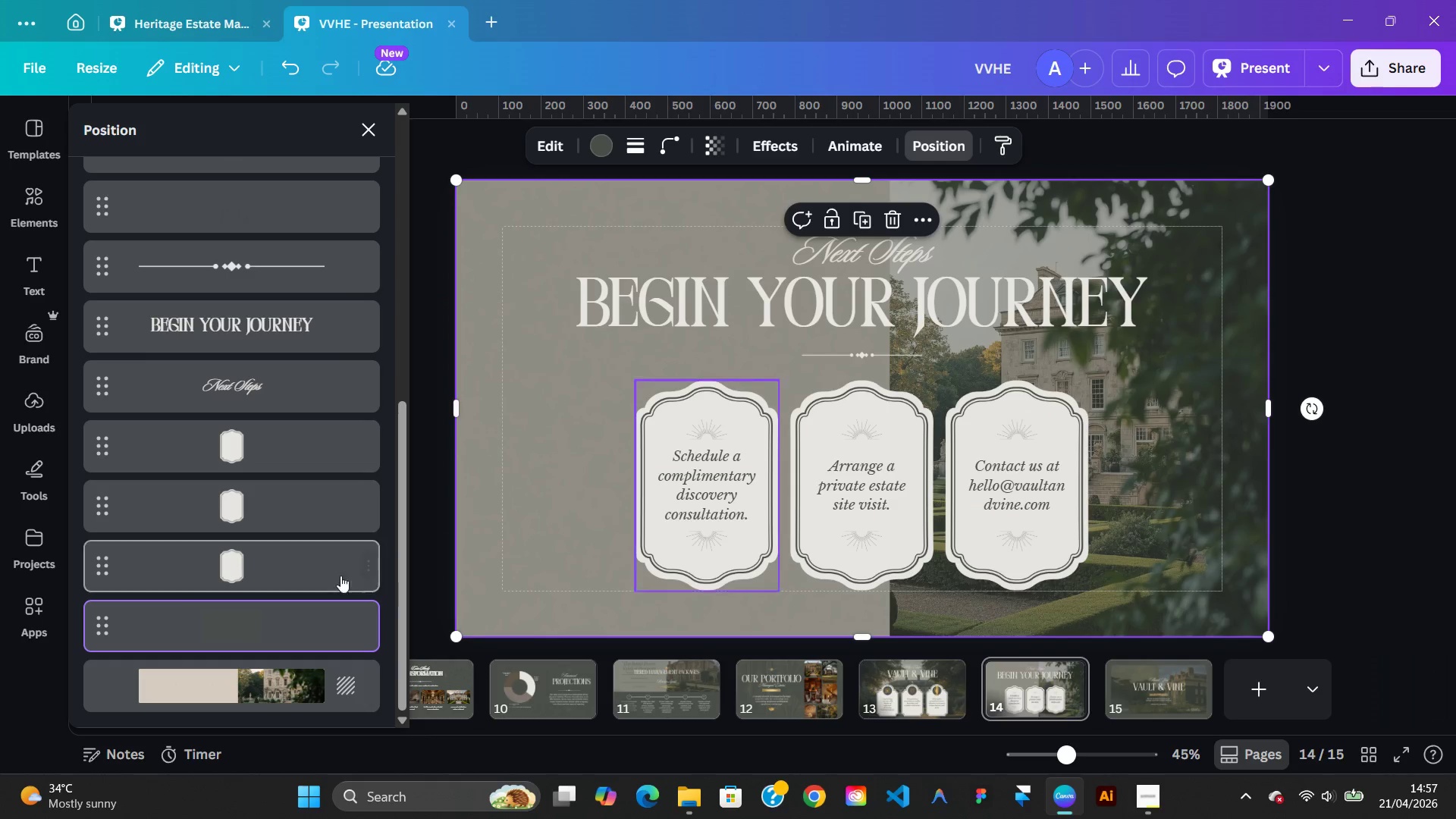 
left_click([257, 637])
 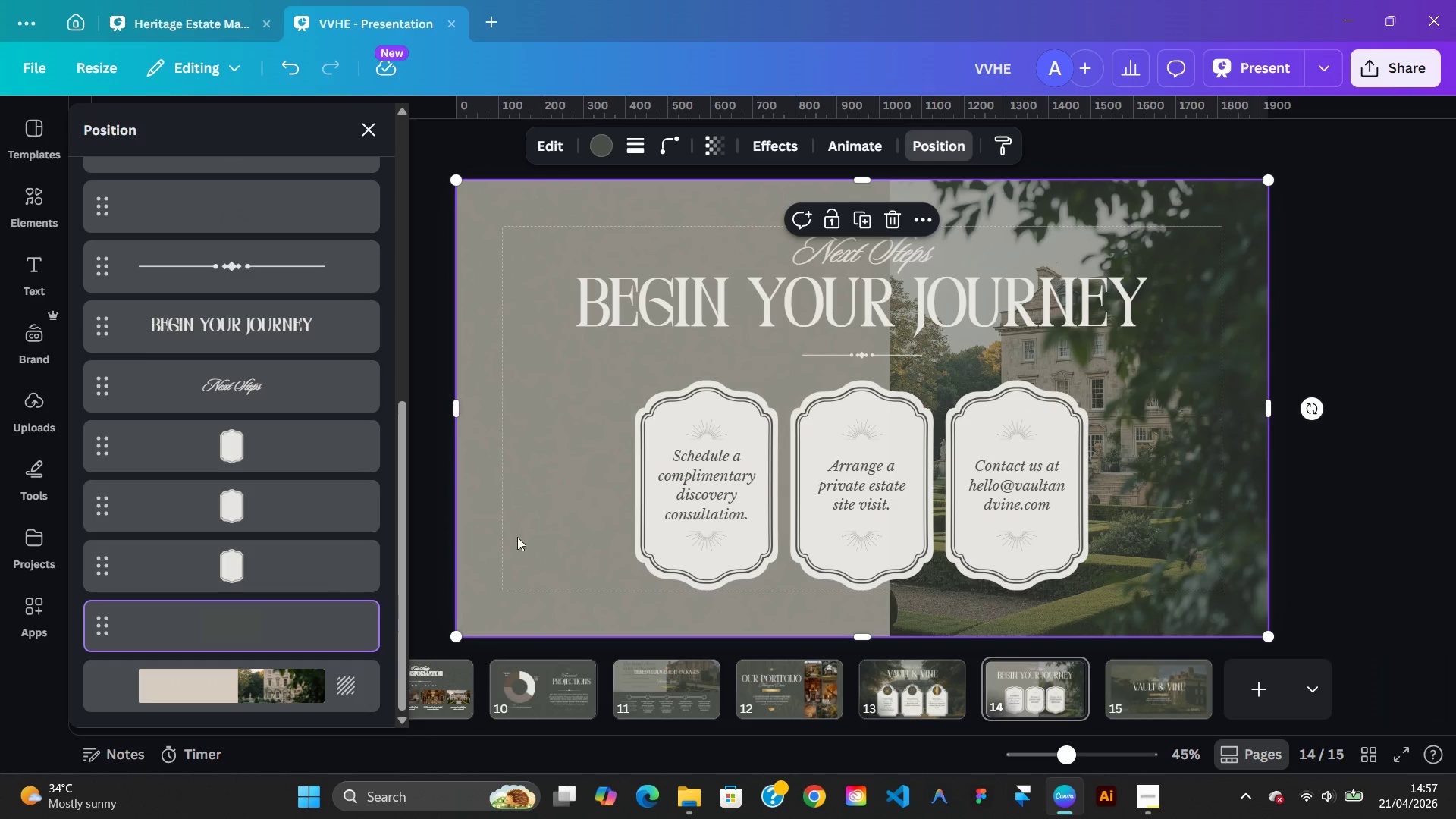 
right_click([519, 541])
 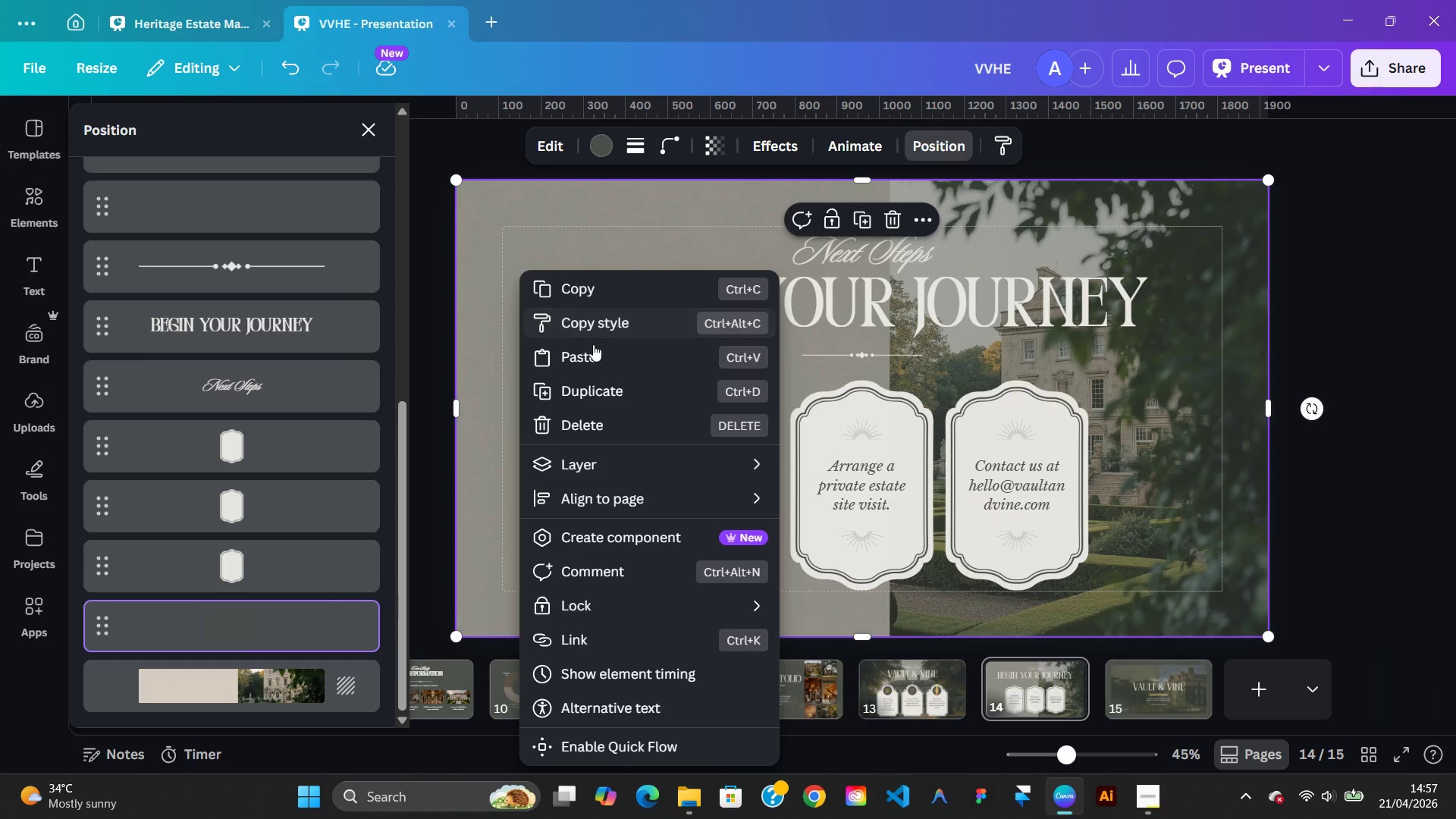 
left_click([595, 351])
 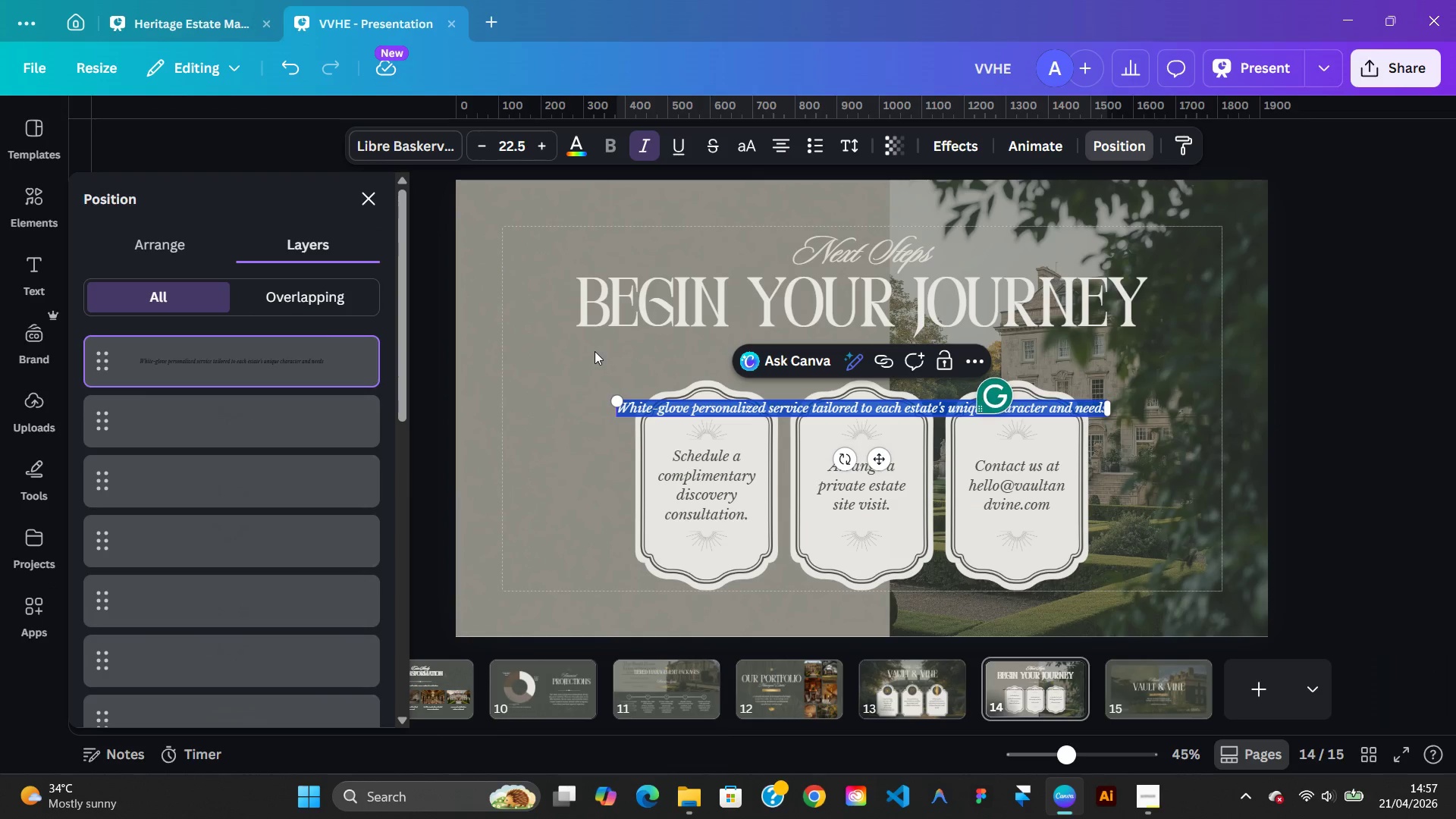 
key(Control+Z)
 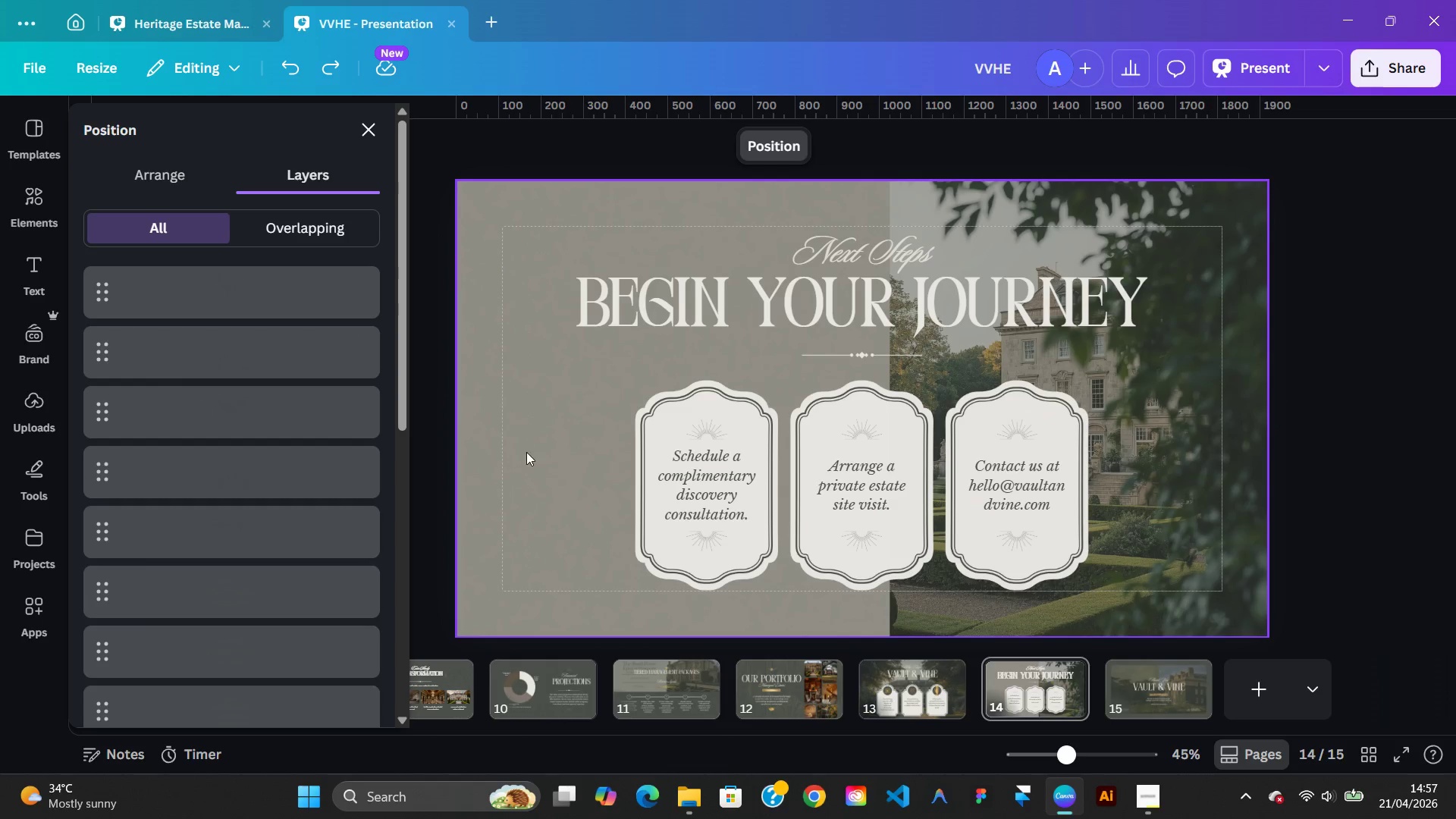 
left_click([526, 453])
 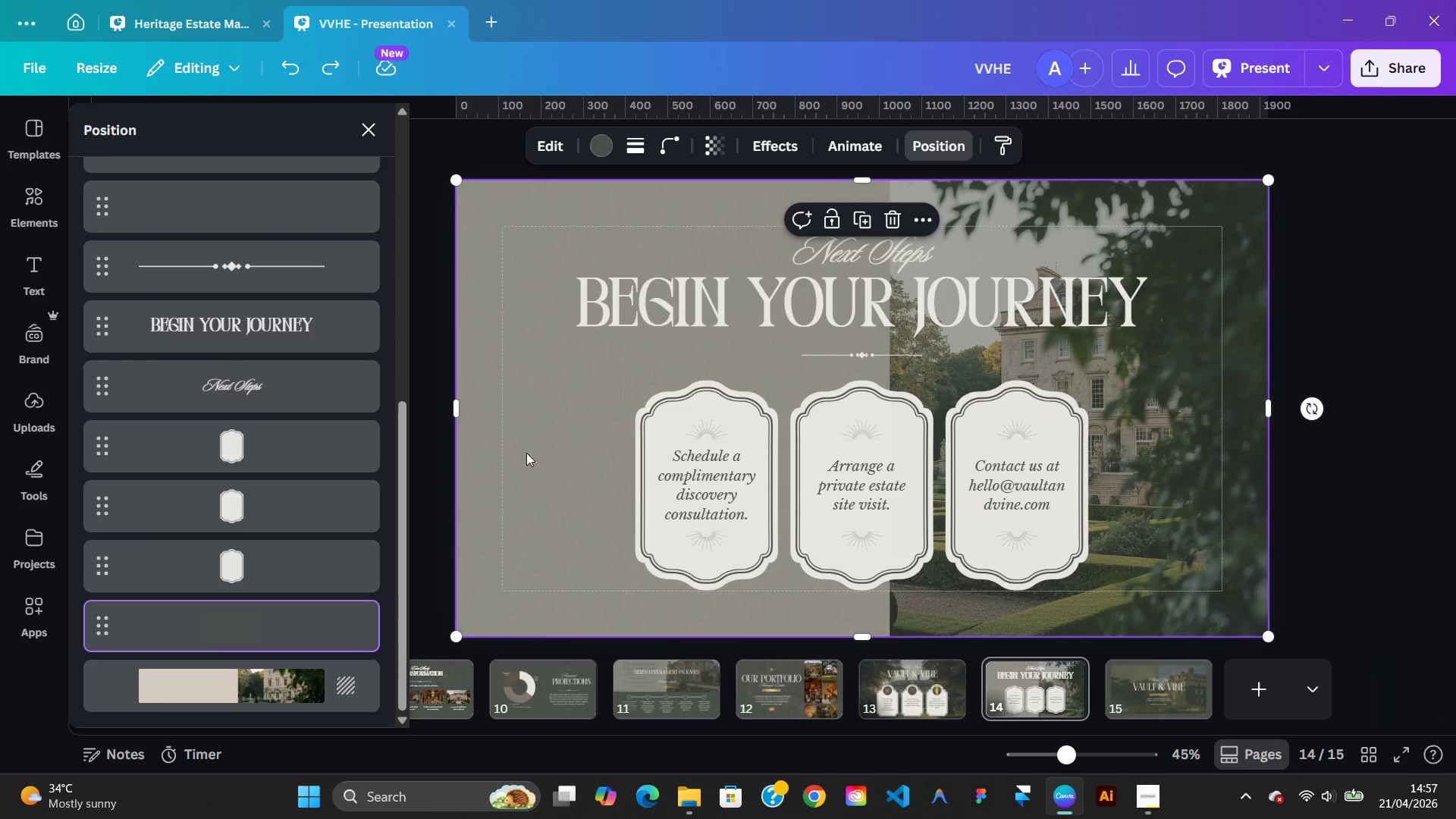 
right_click([526, 453])
 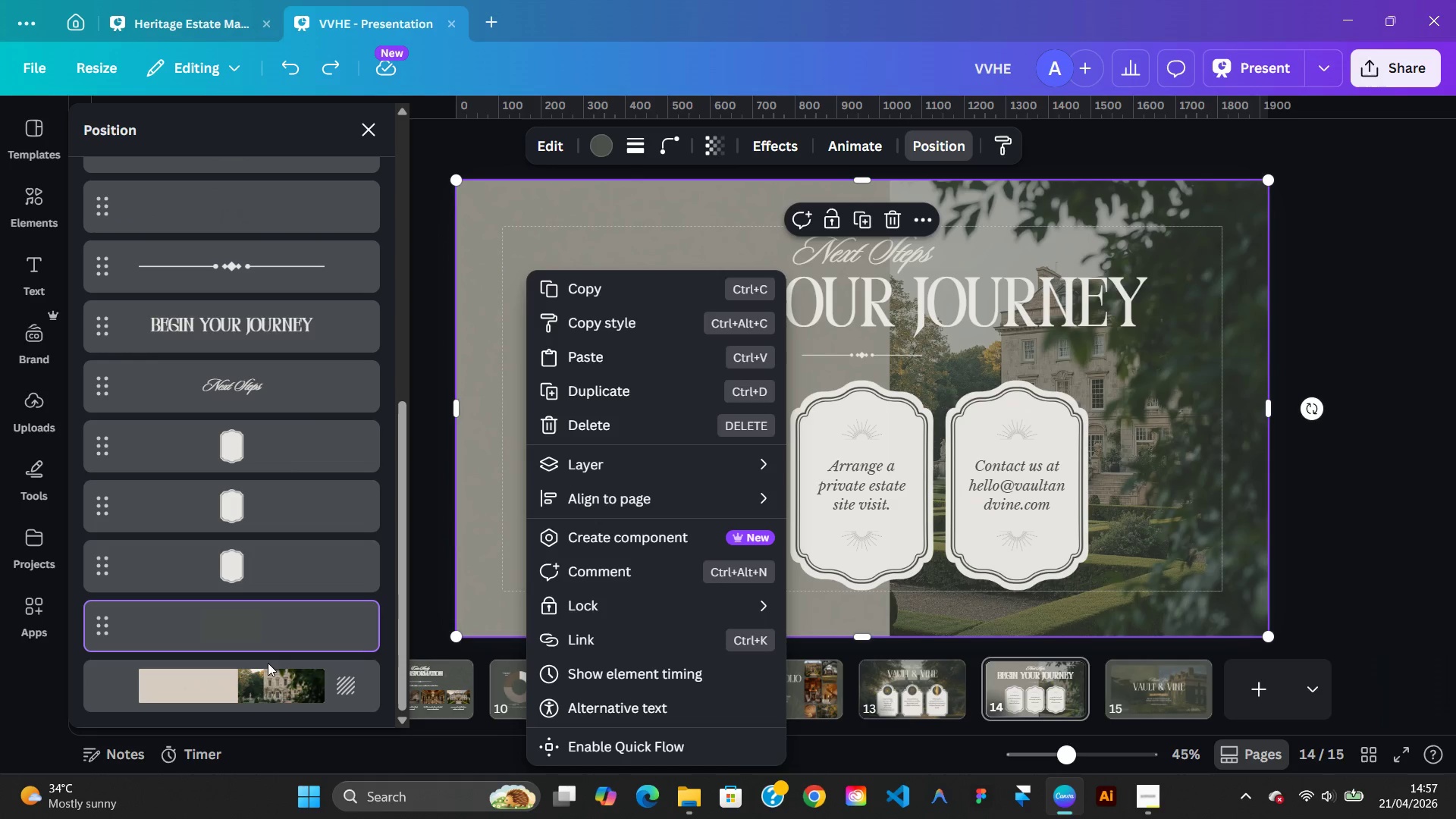 
left_click([258, 682])
 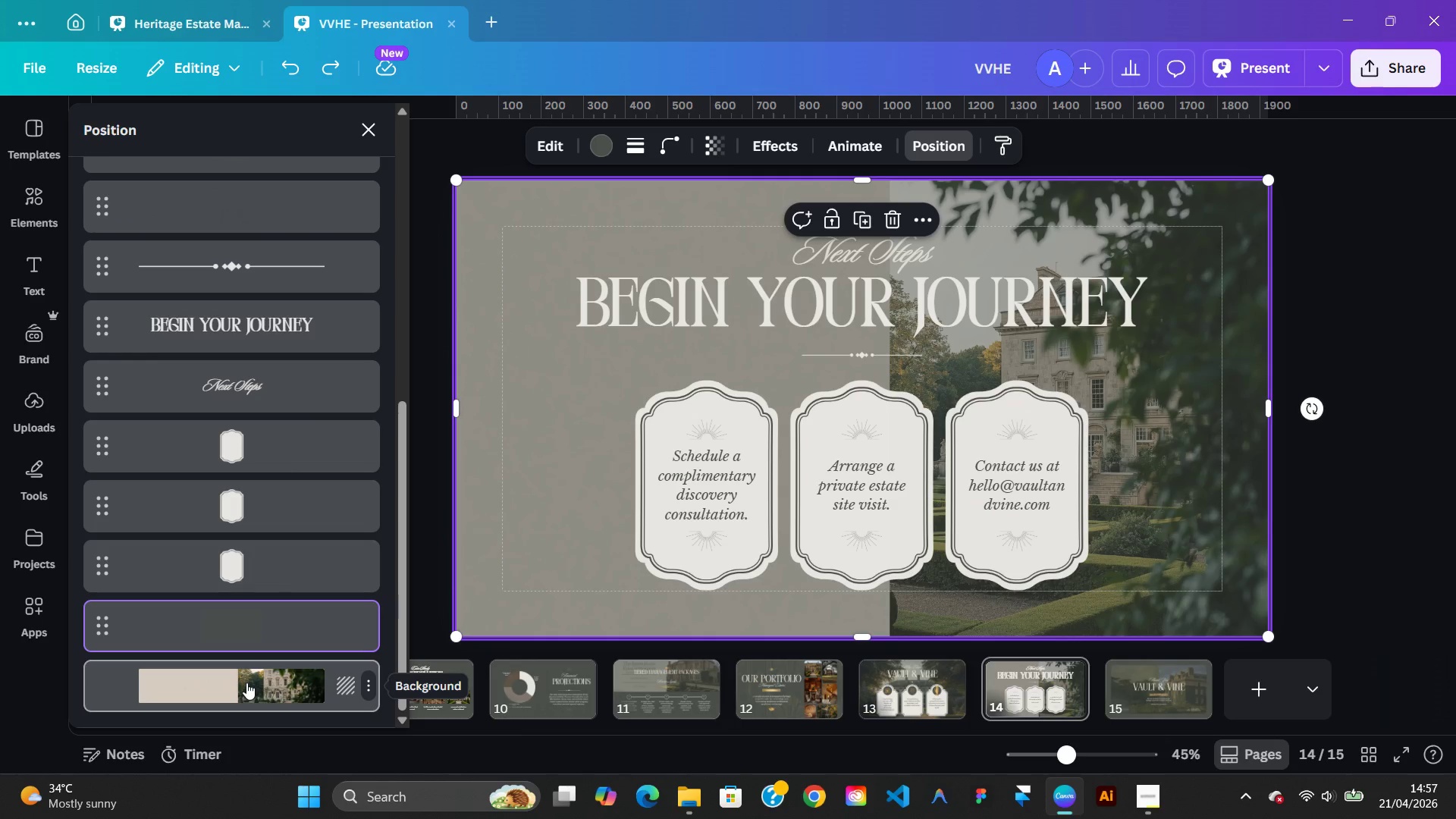 
right_click([246, 682])
 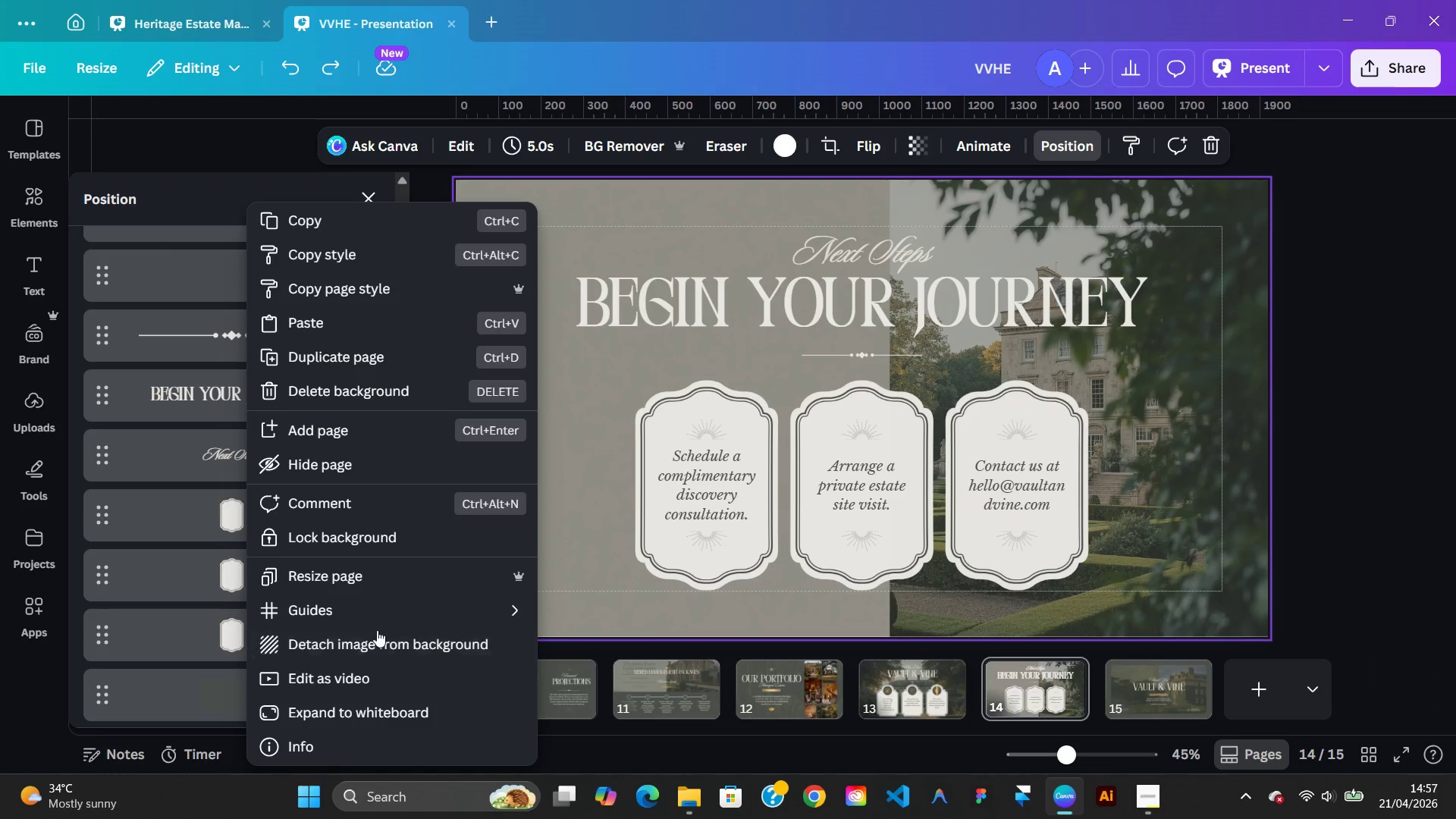 
left_click([377, 633])
 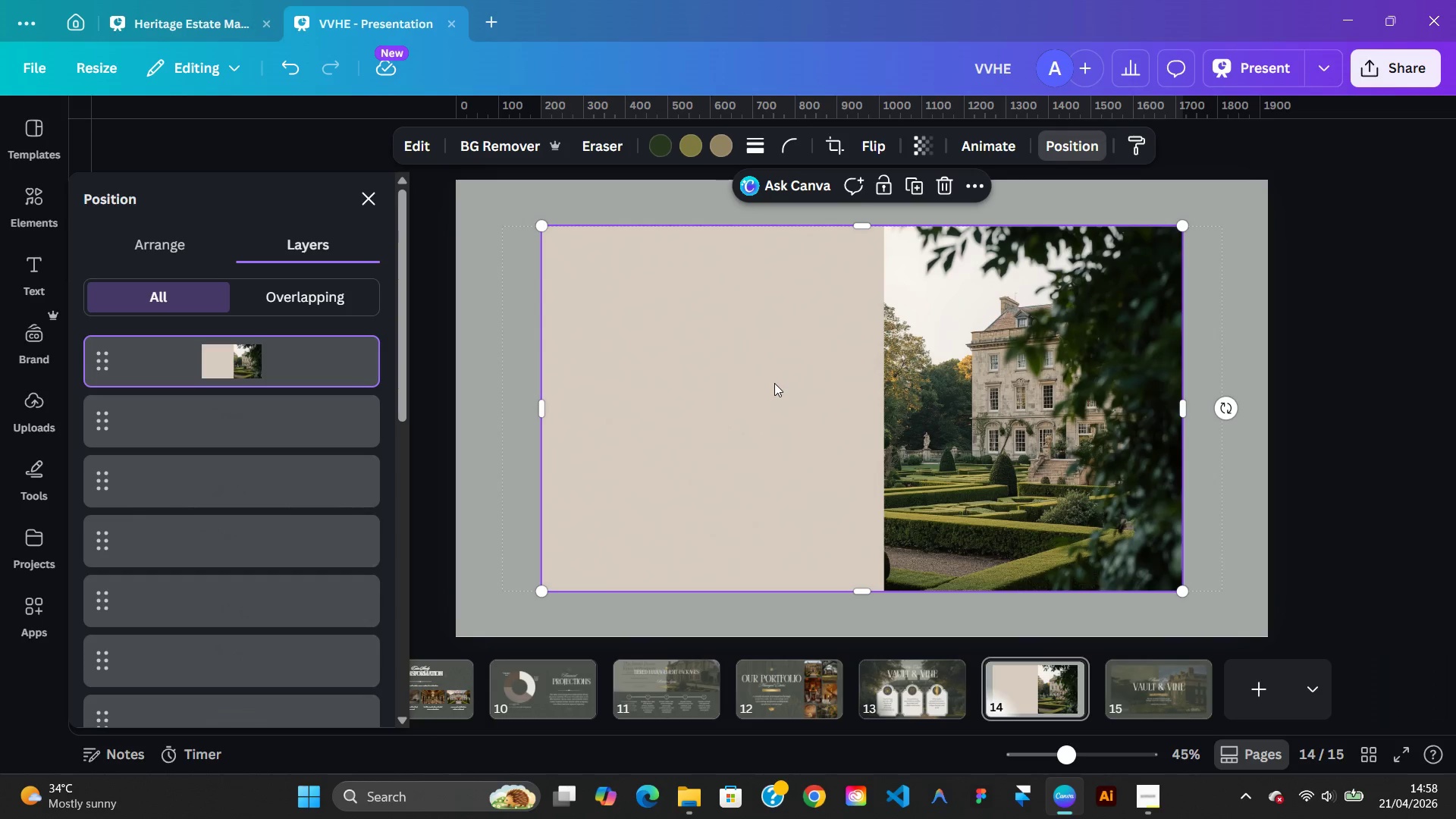 
key(Control+Z)
 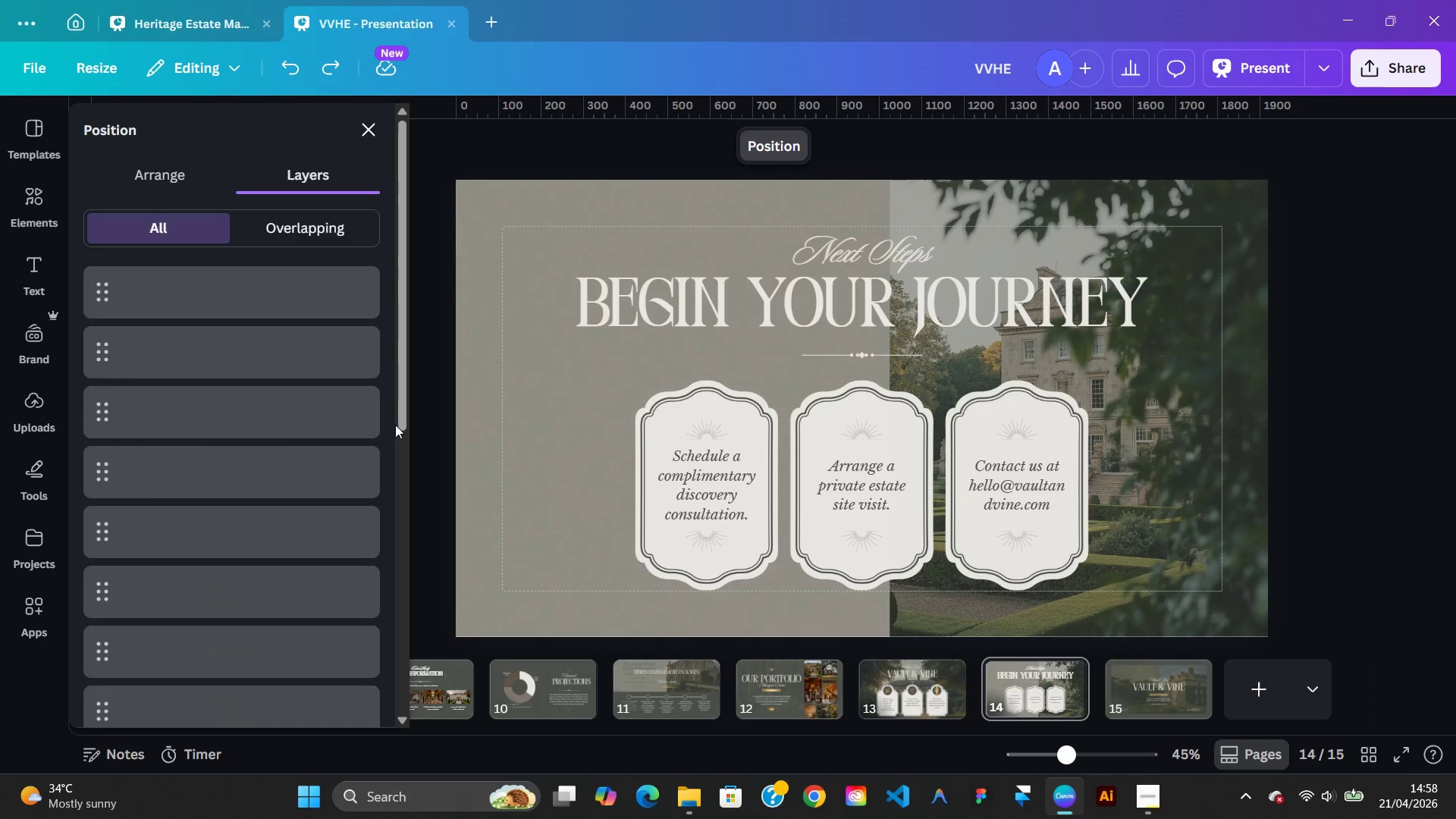 
left_click_drag(start_coordinate=[397, 421], to_coordinate=[384, 736])
 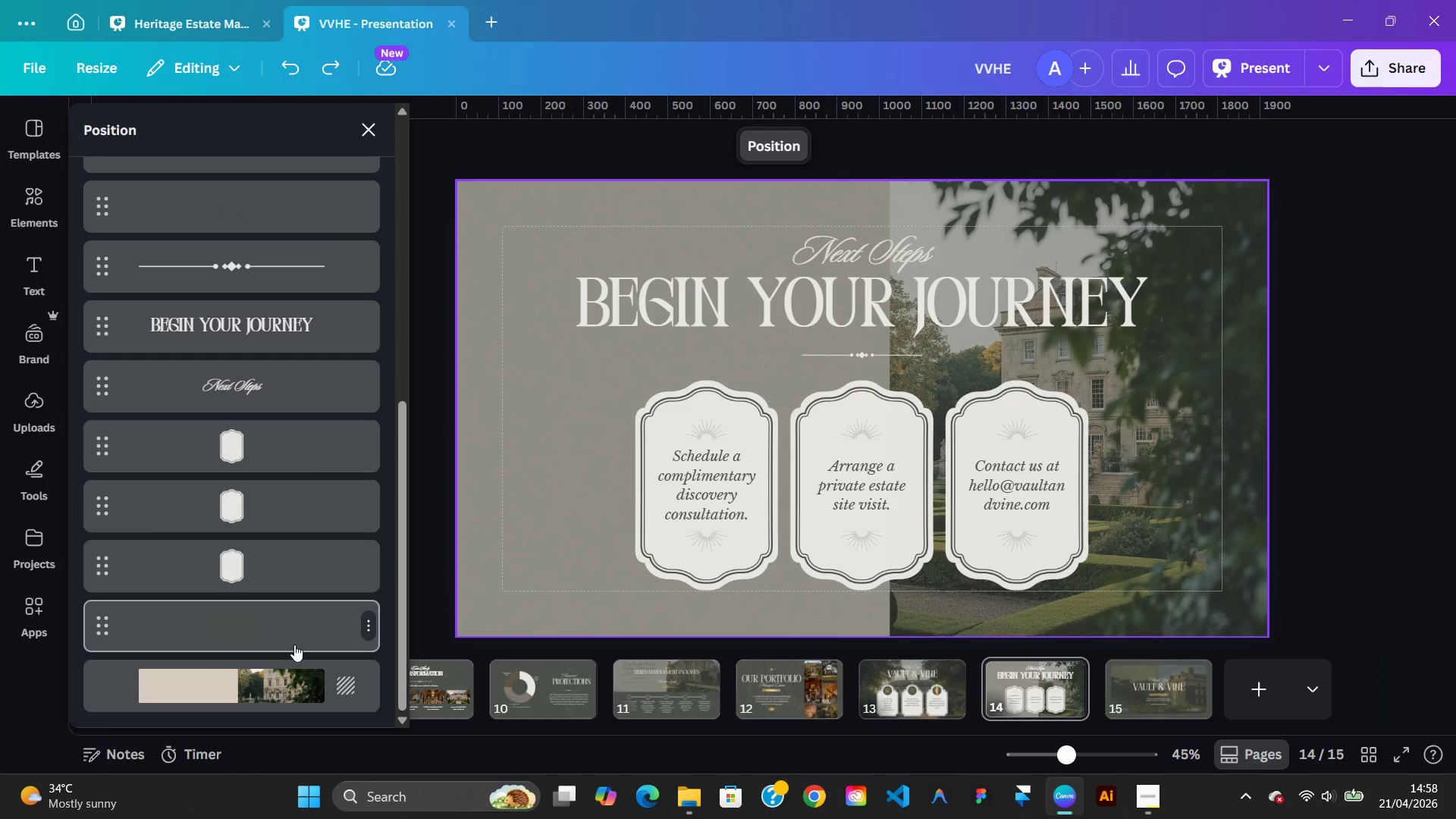 
right_click([294, 645])
 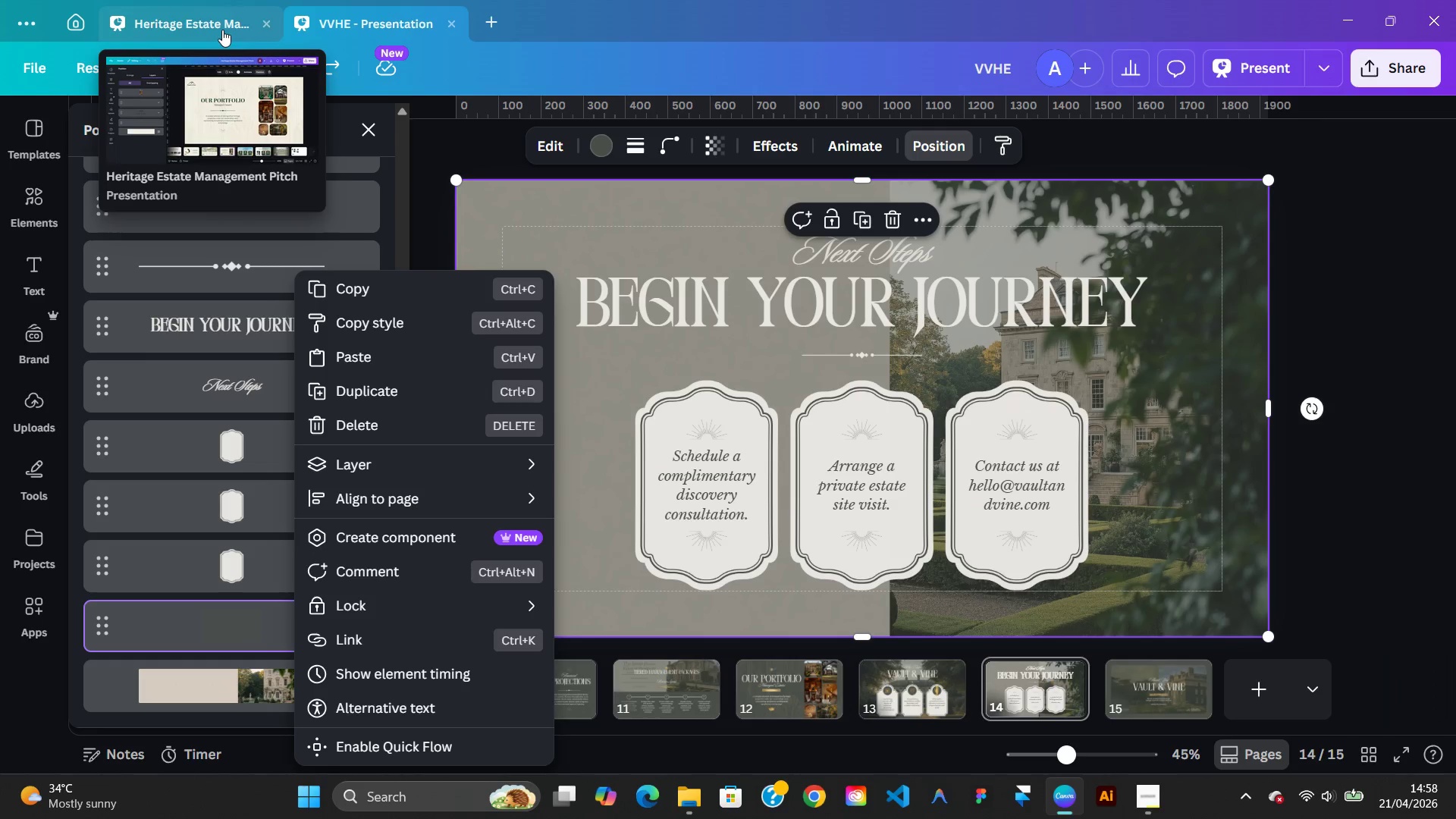 
wait(5.58)
 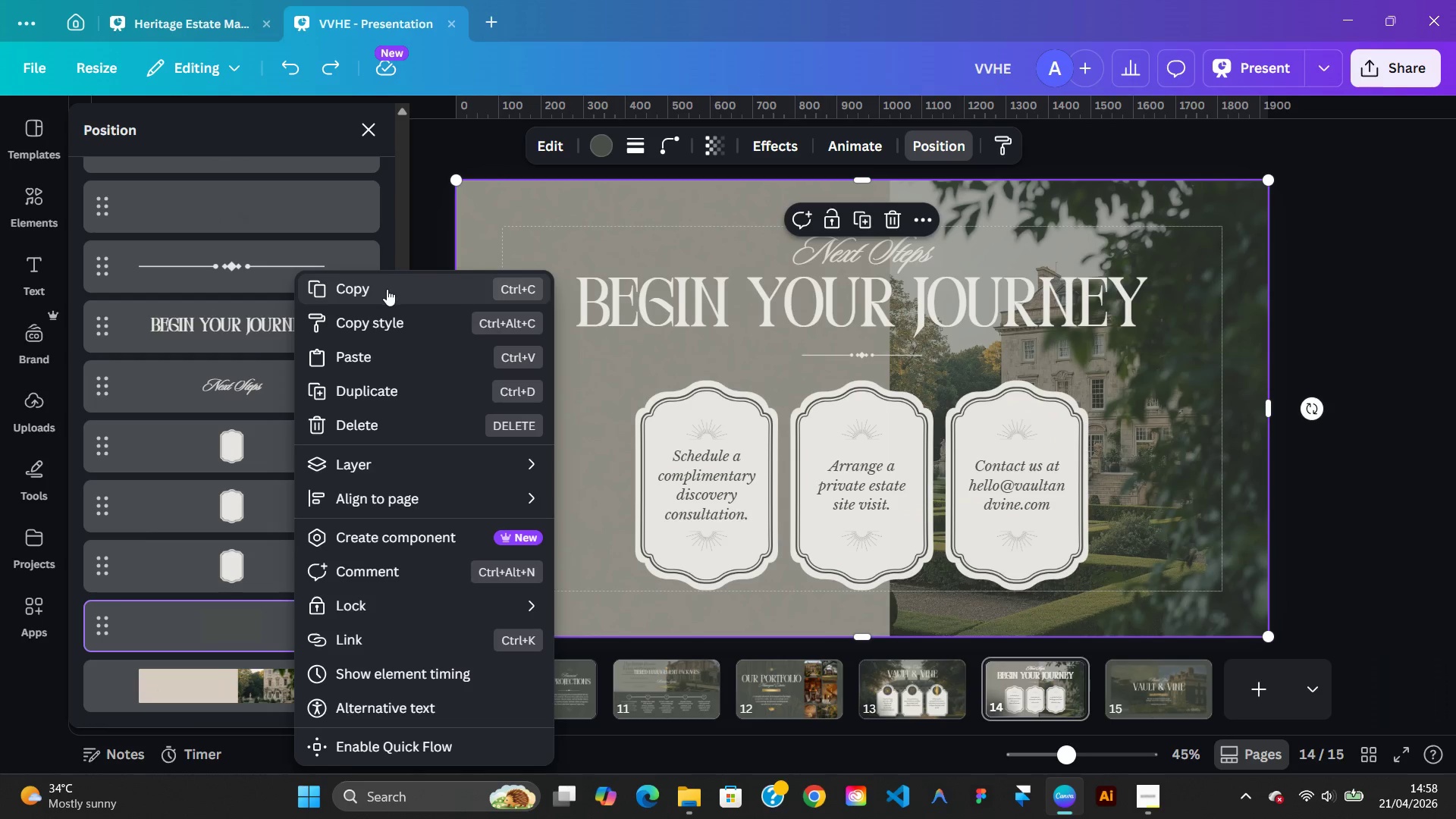 
left_click([362, 275])
 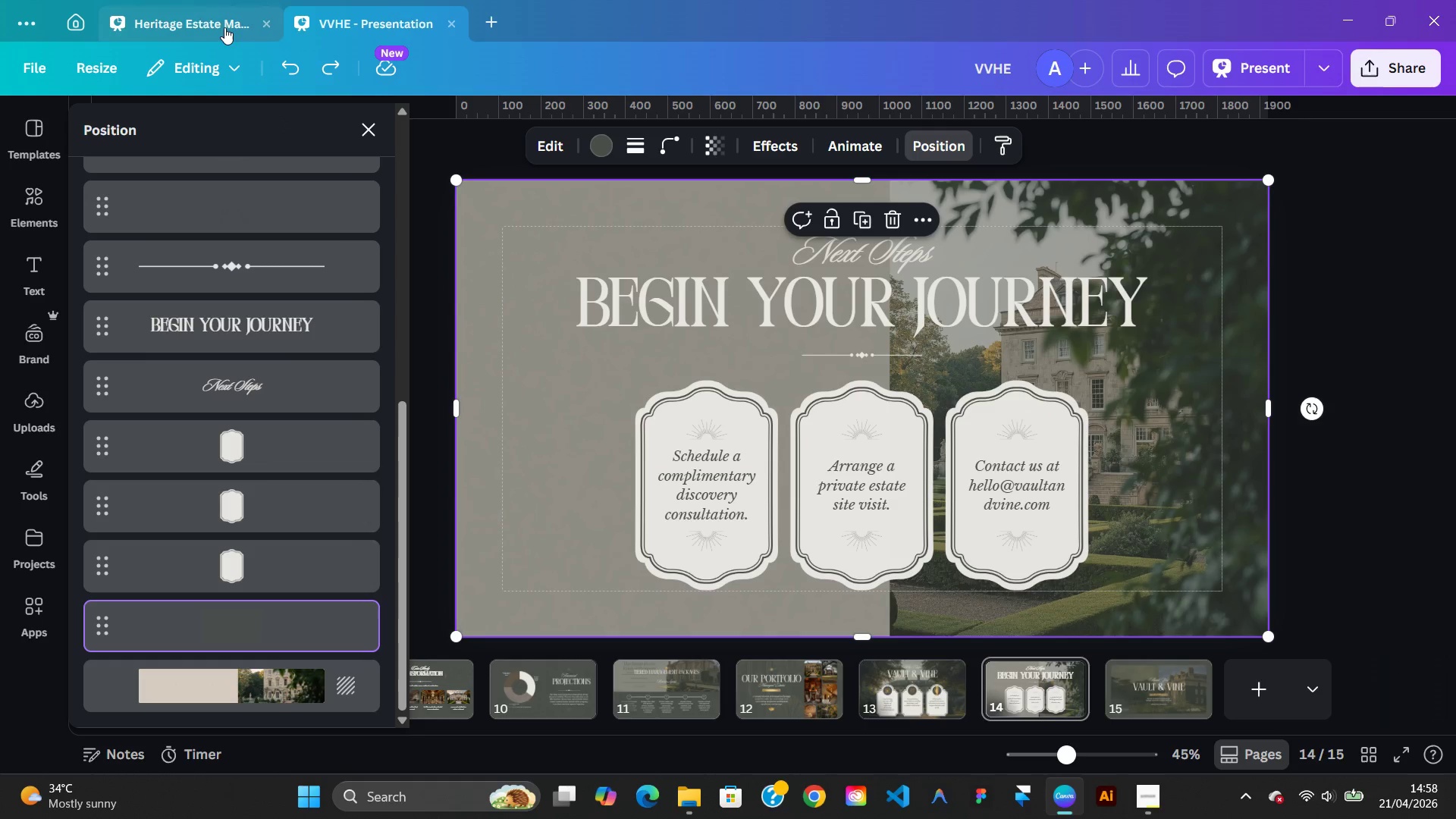 
left_click([224, 28])
 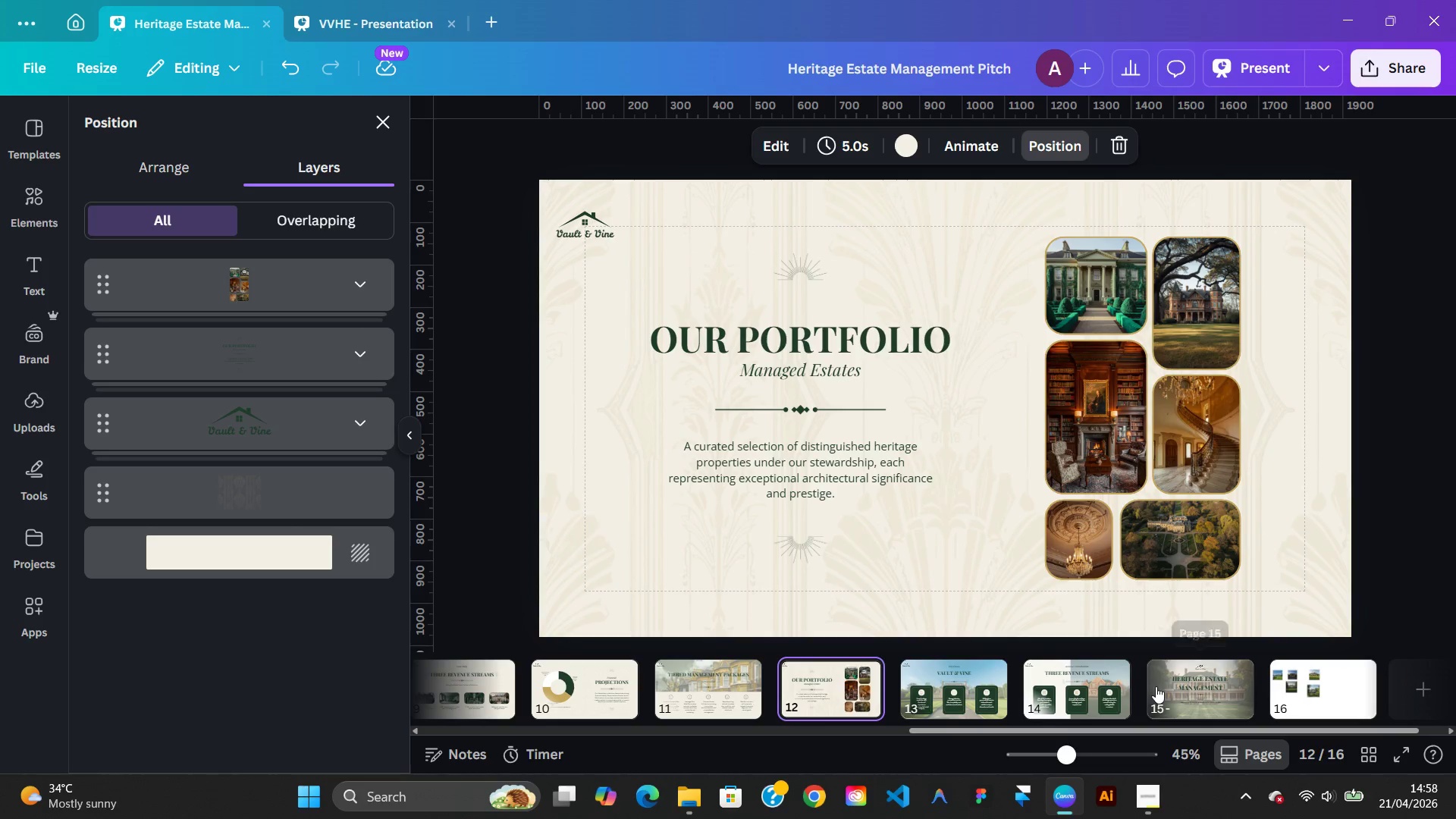 
left_click([1119, 689])
 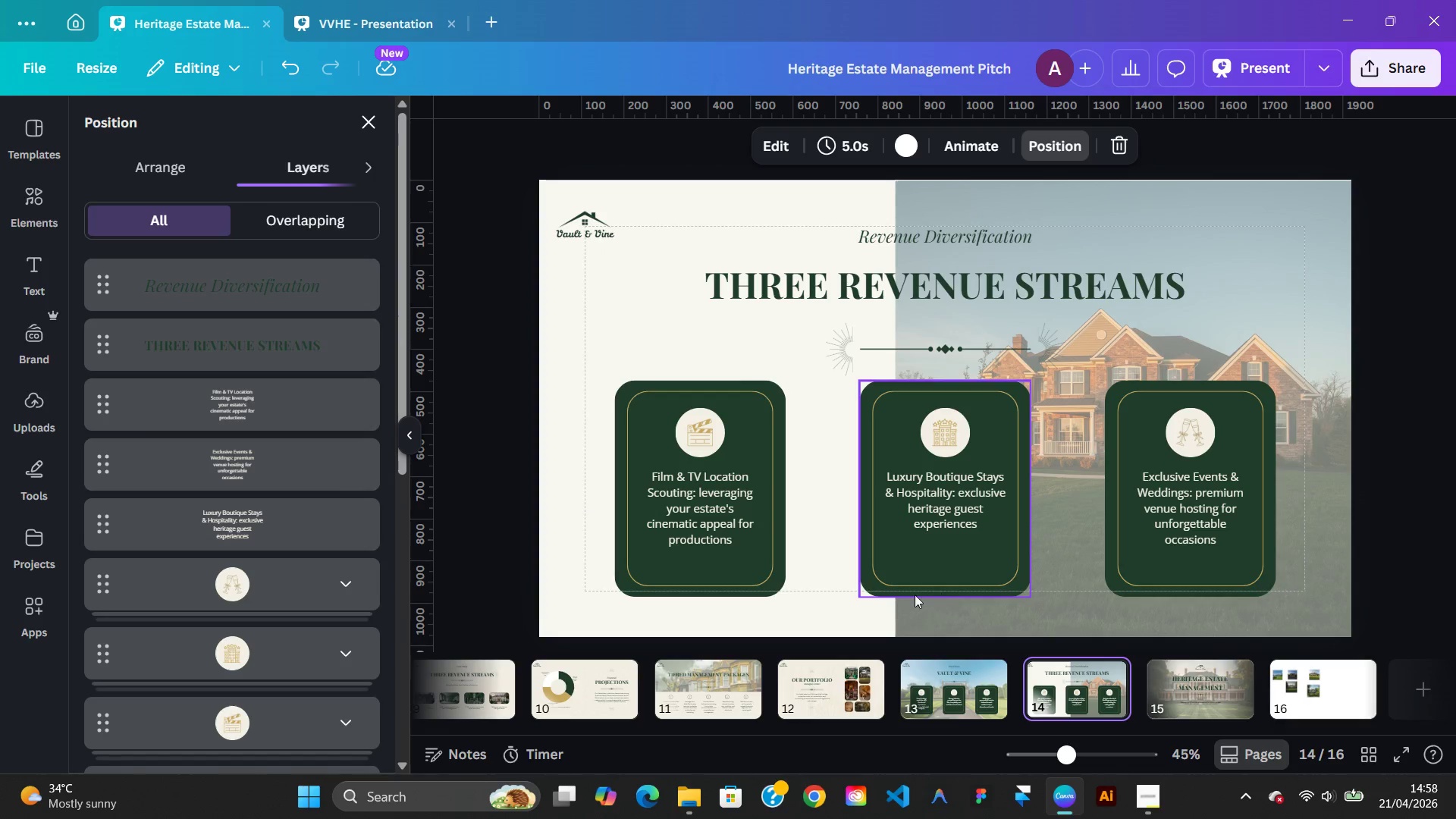 
left_click([962, 617])
 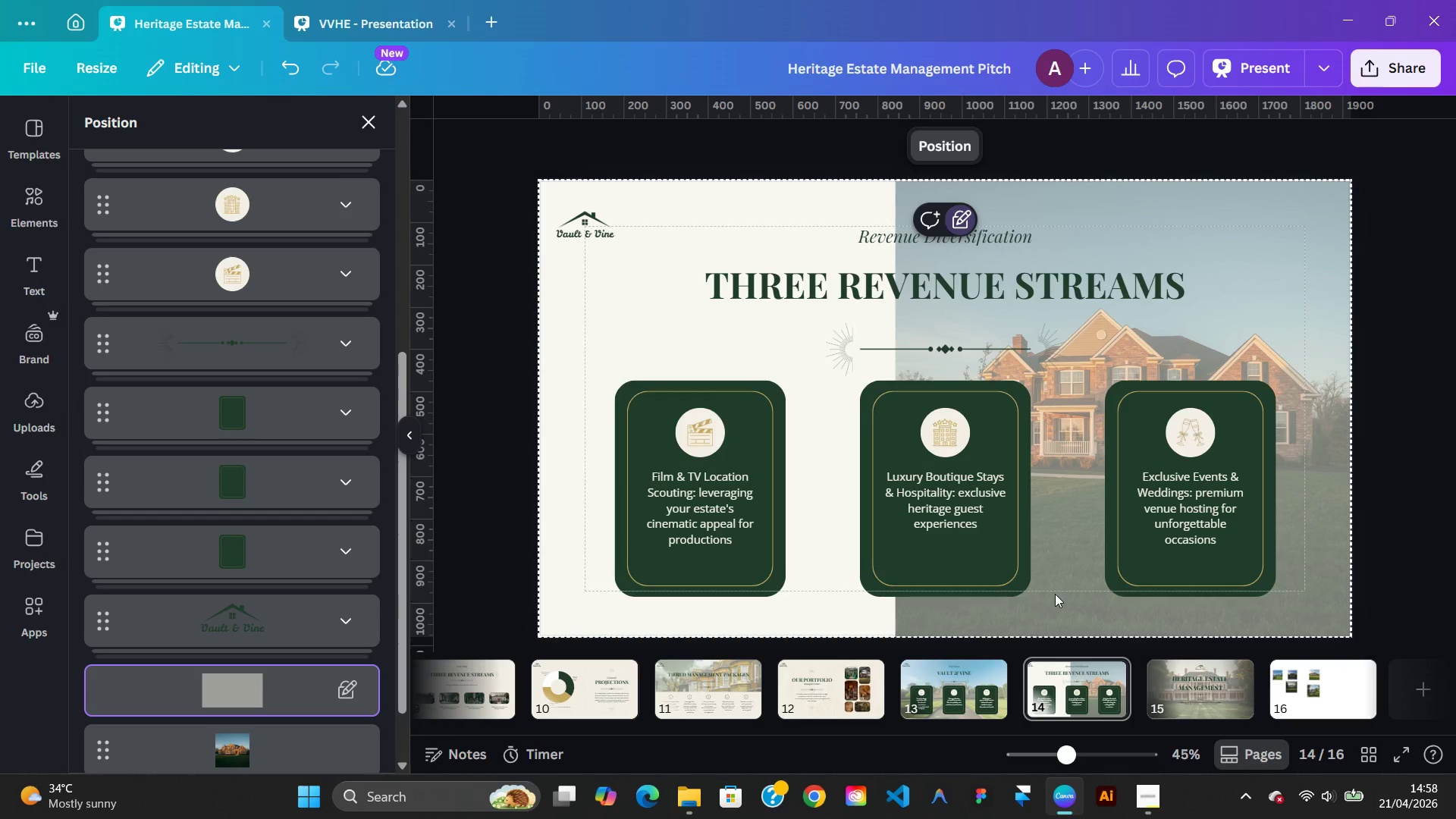 
right_click([1055, 593])
 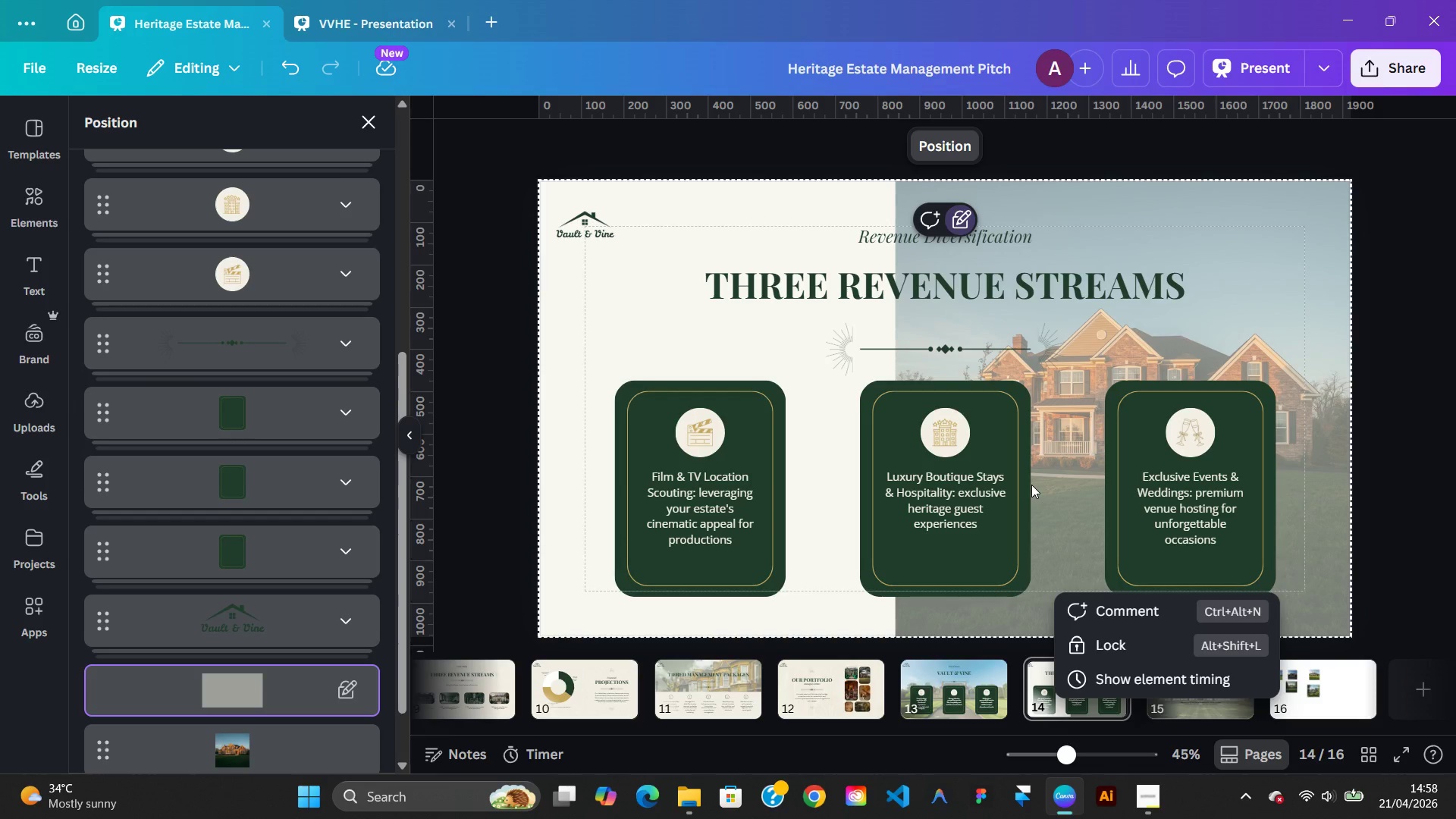 
left_click([987, 491])
 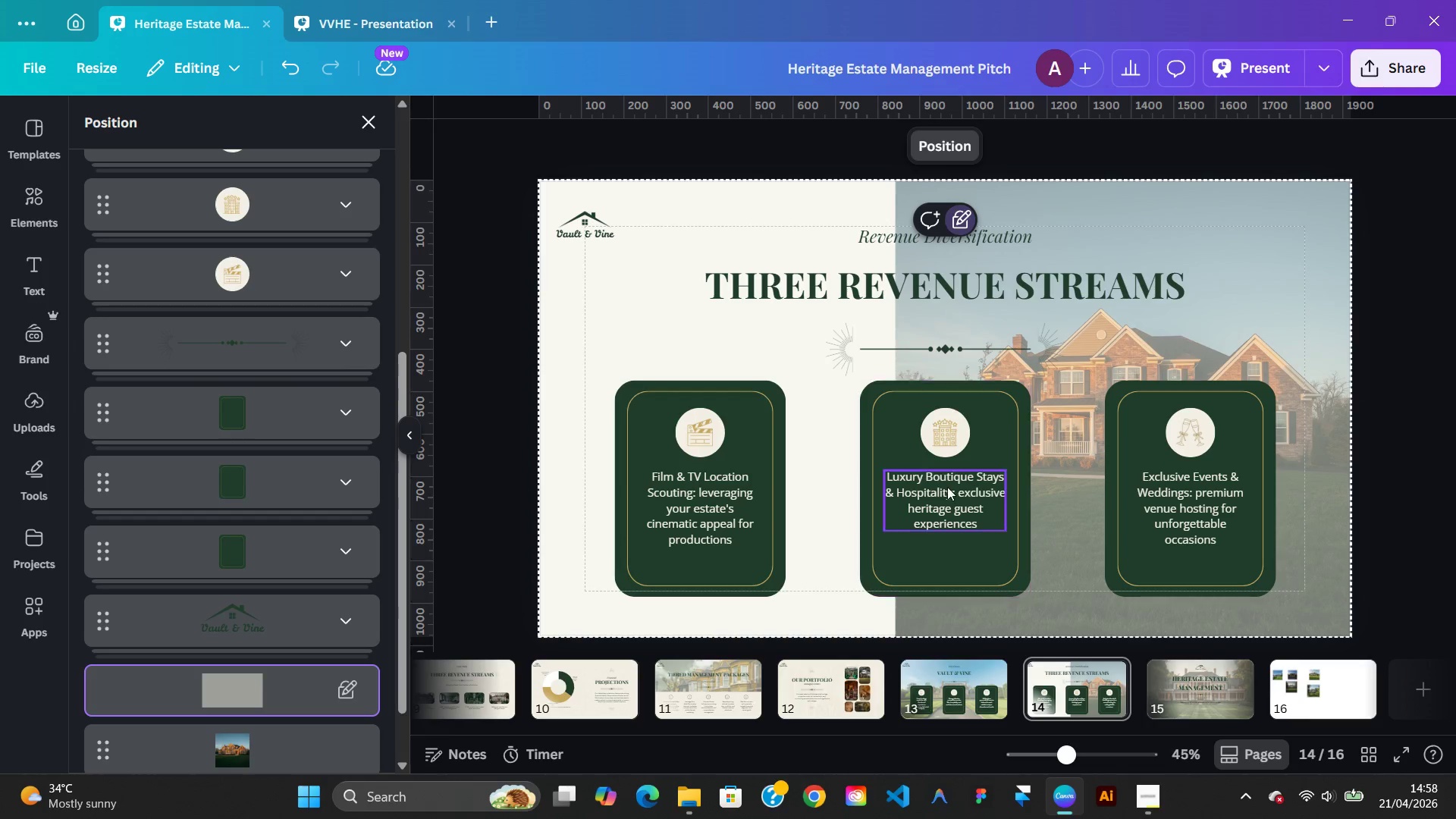 
left_click([947, 487])
 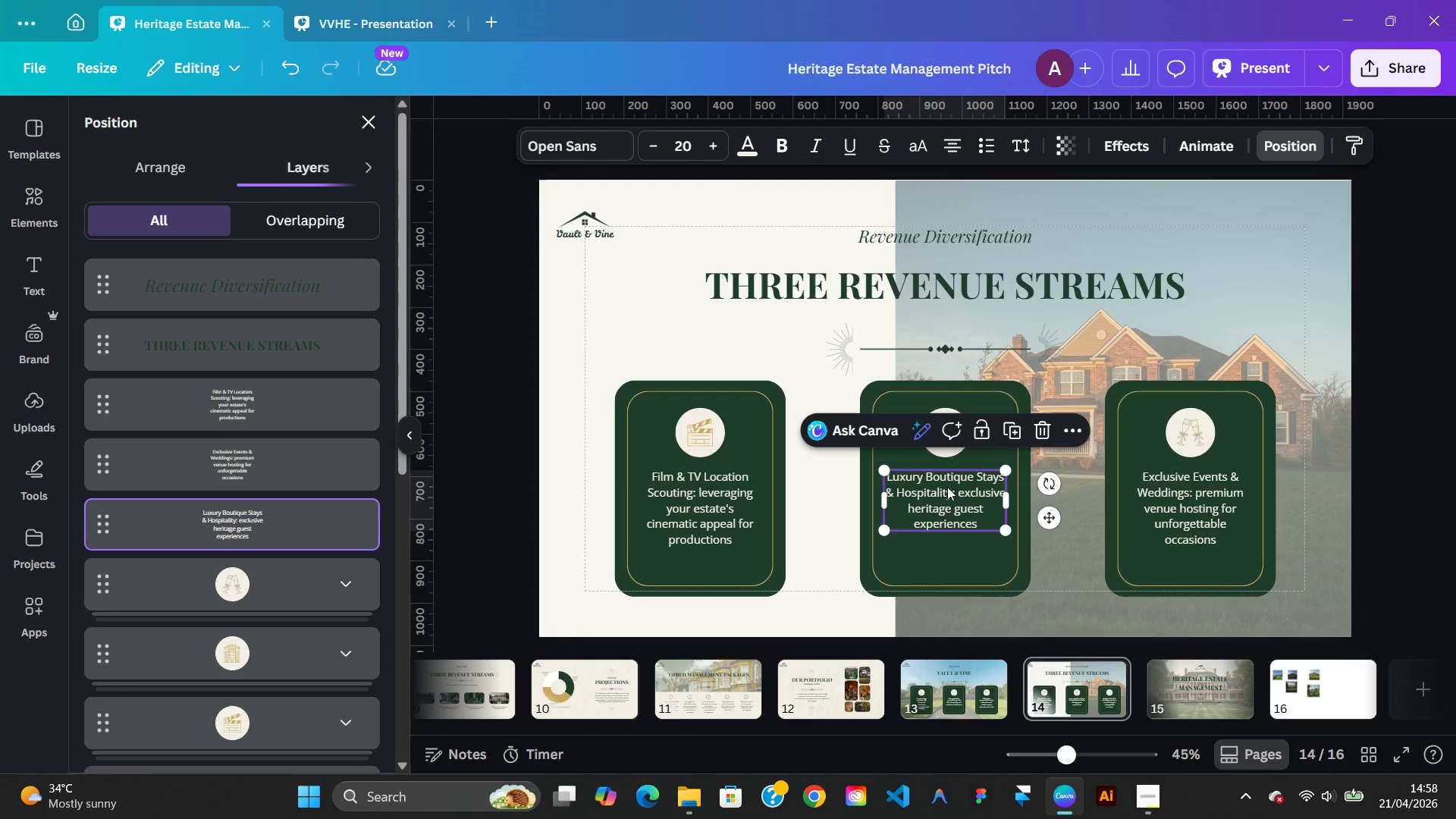 
right_click([947, 487])
 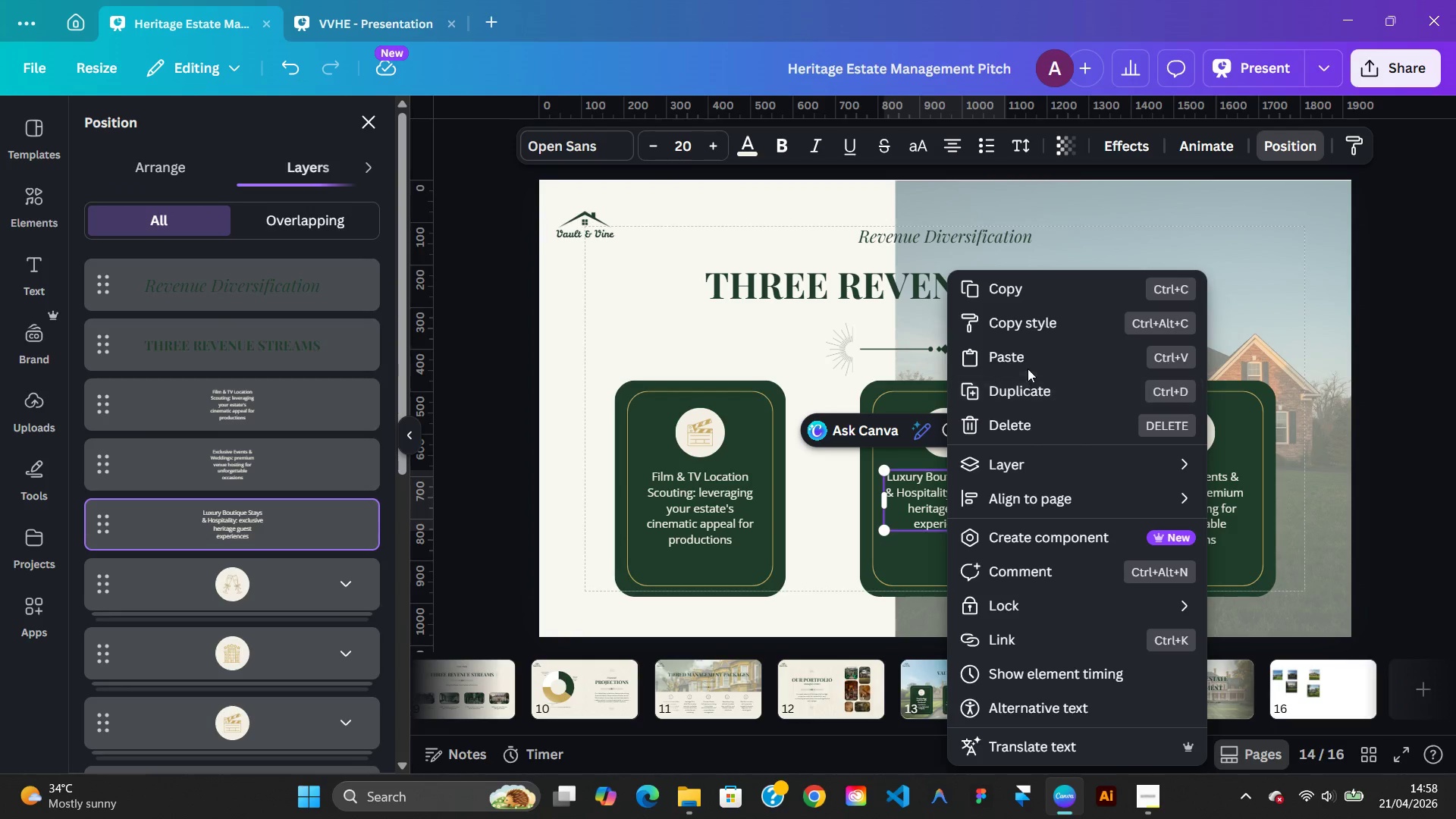 
left_click([1027, 359])
 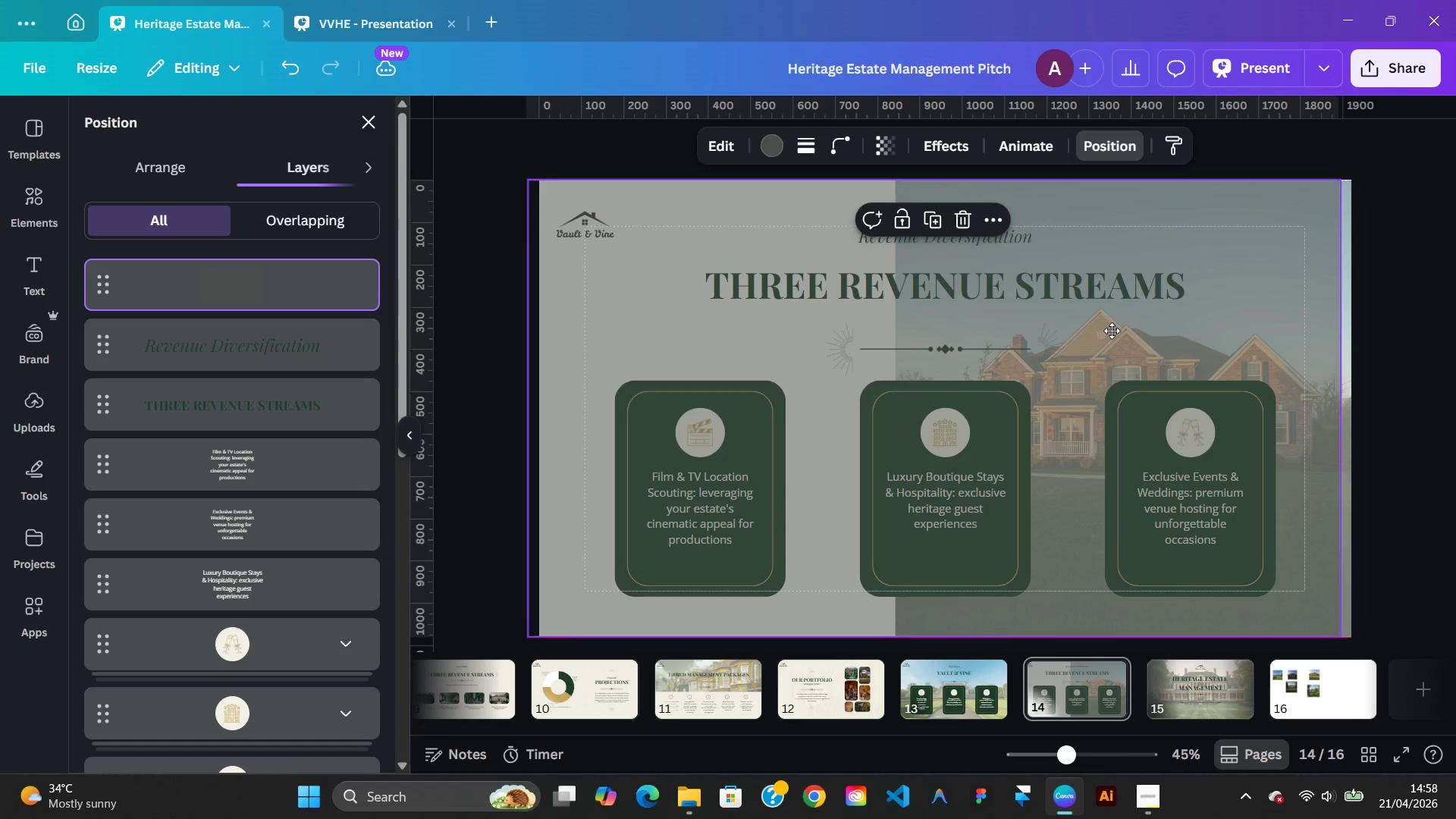 
wait(7.55)
 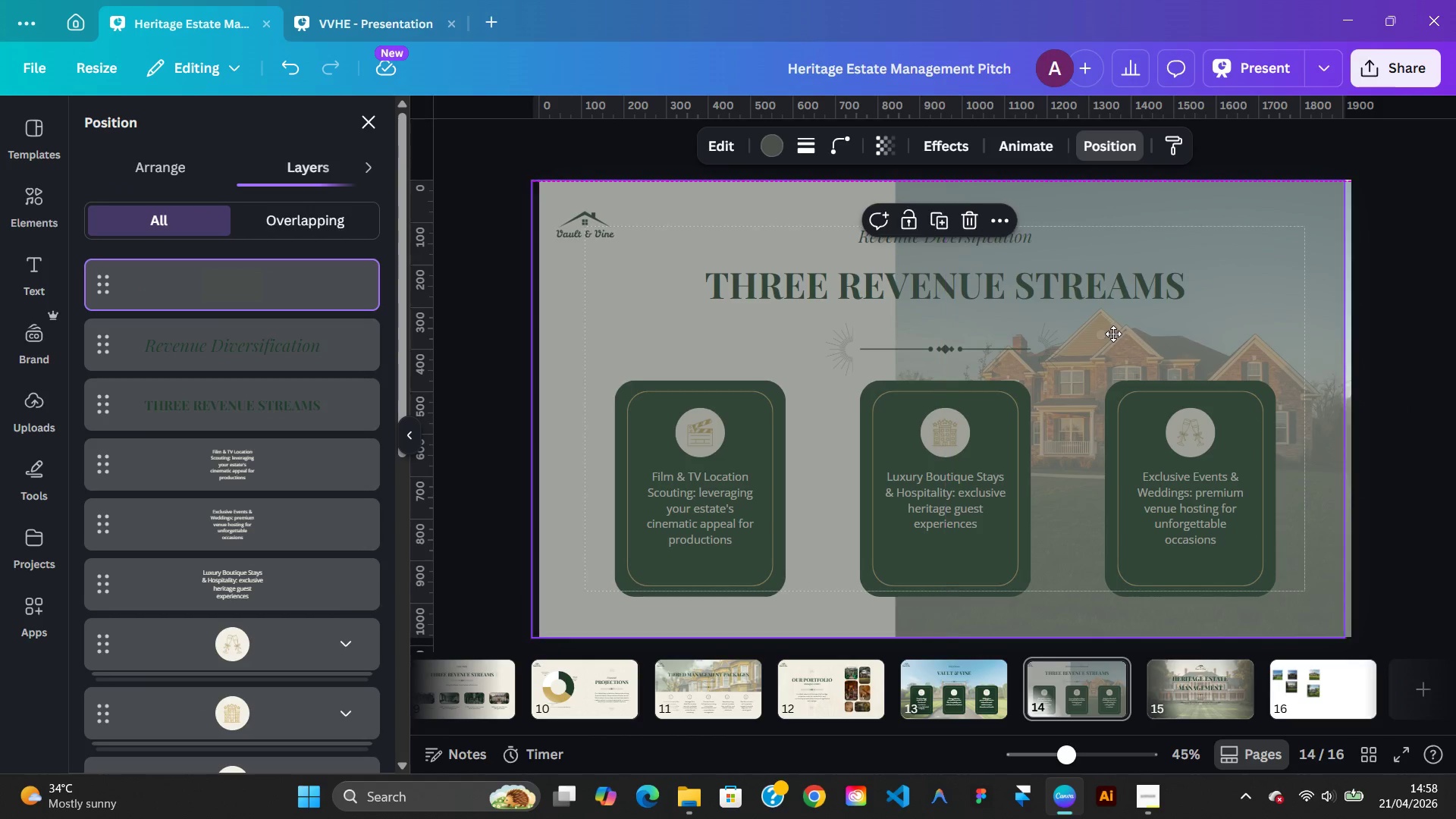 
left_click([1053, 270])
 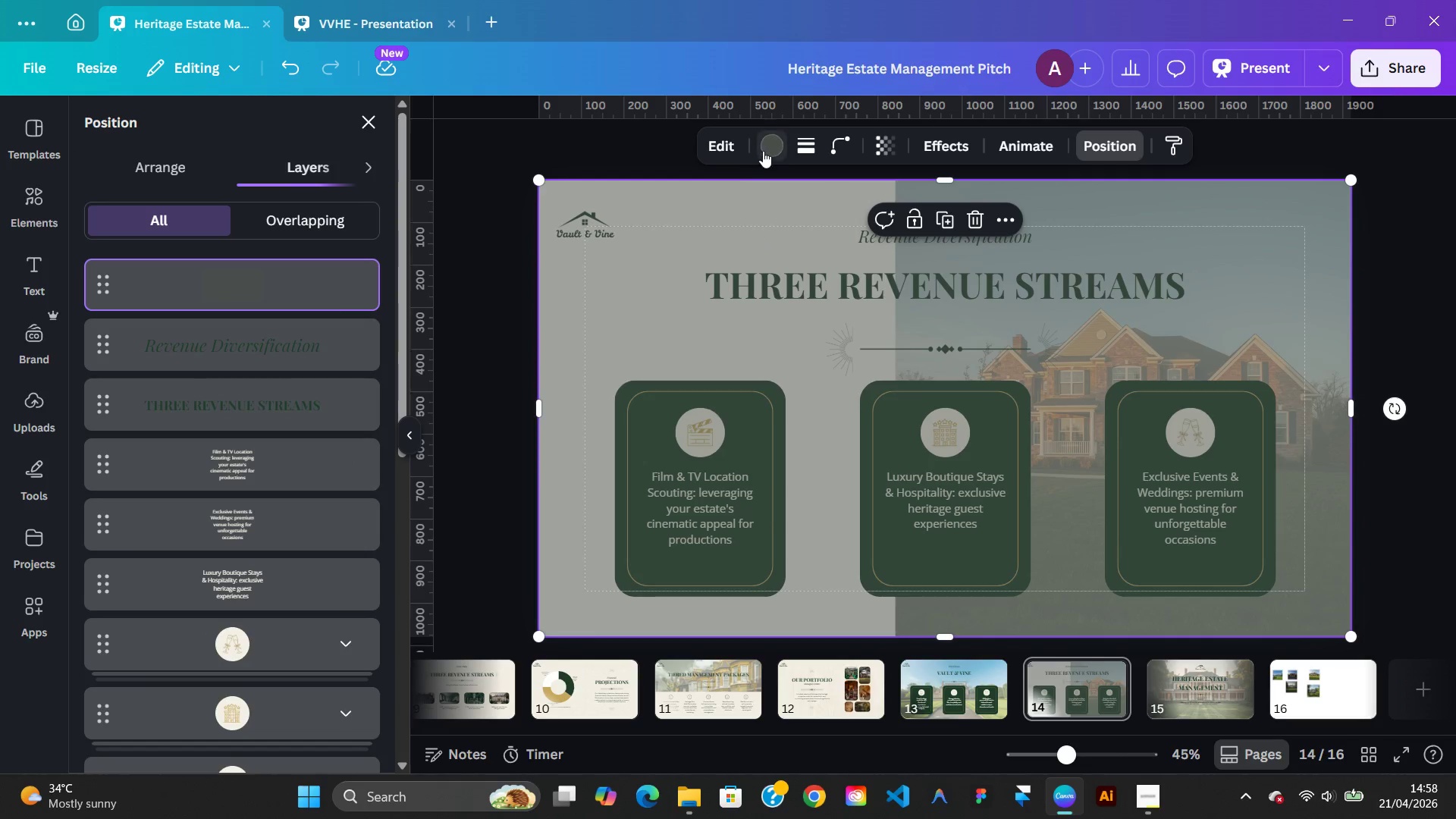 
left_click([765, 150])
 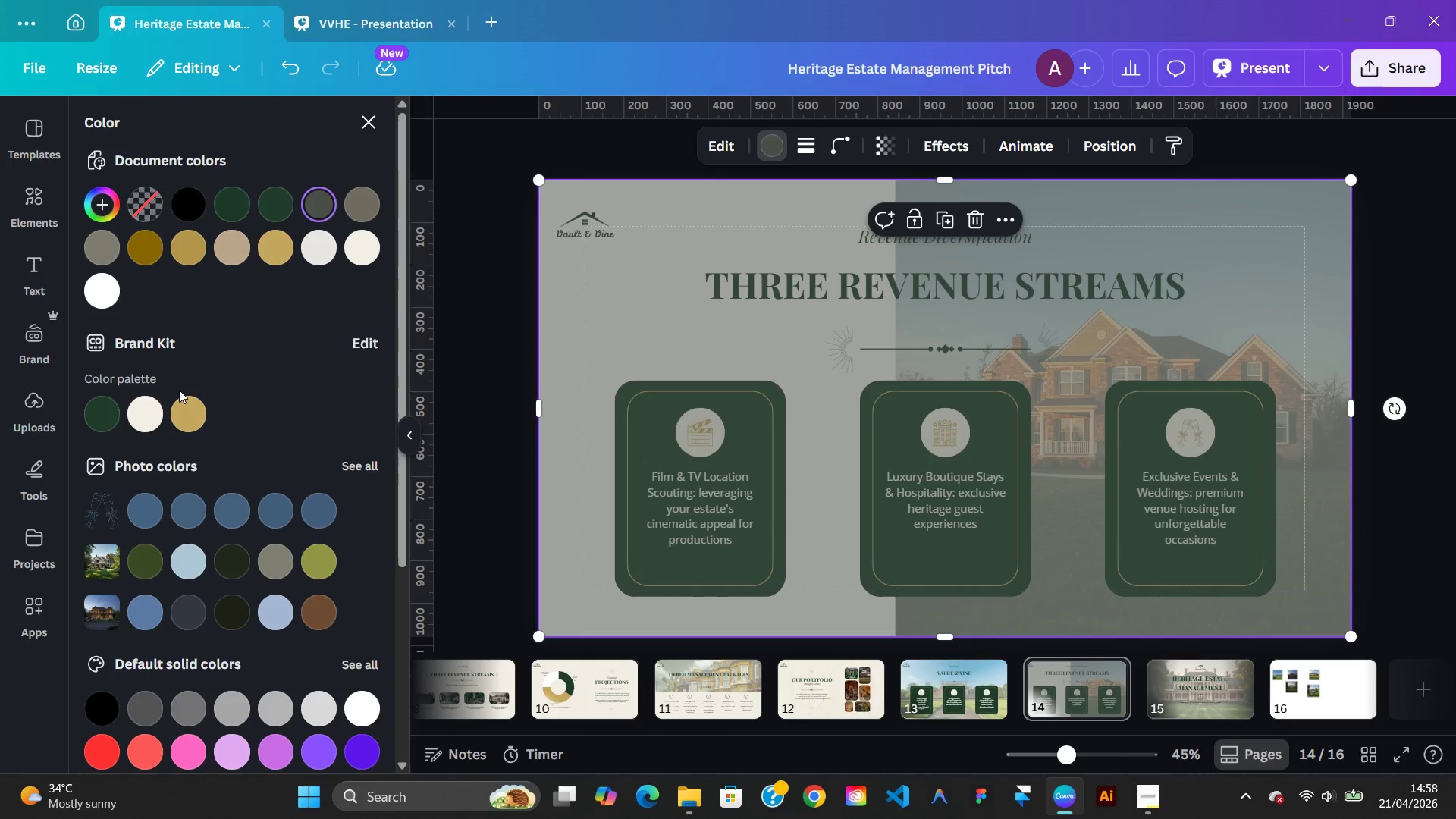 
left_click([190, 408])
 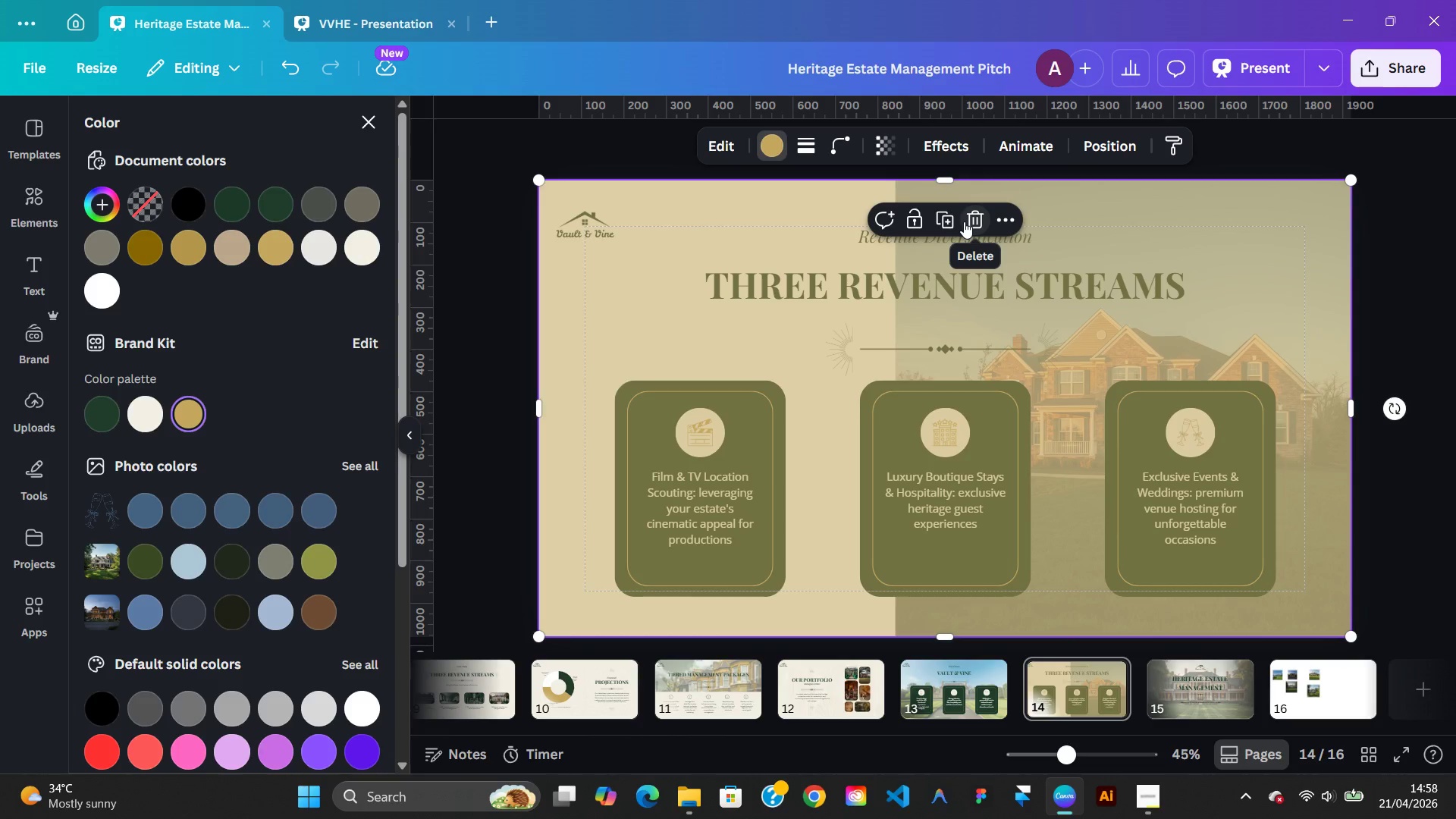 
wait(6.34)
 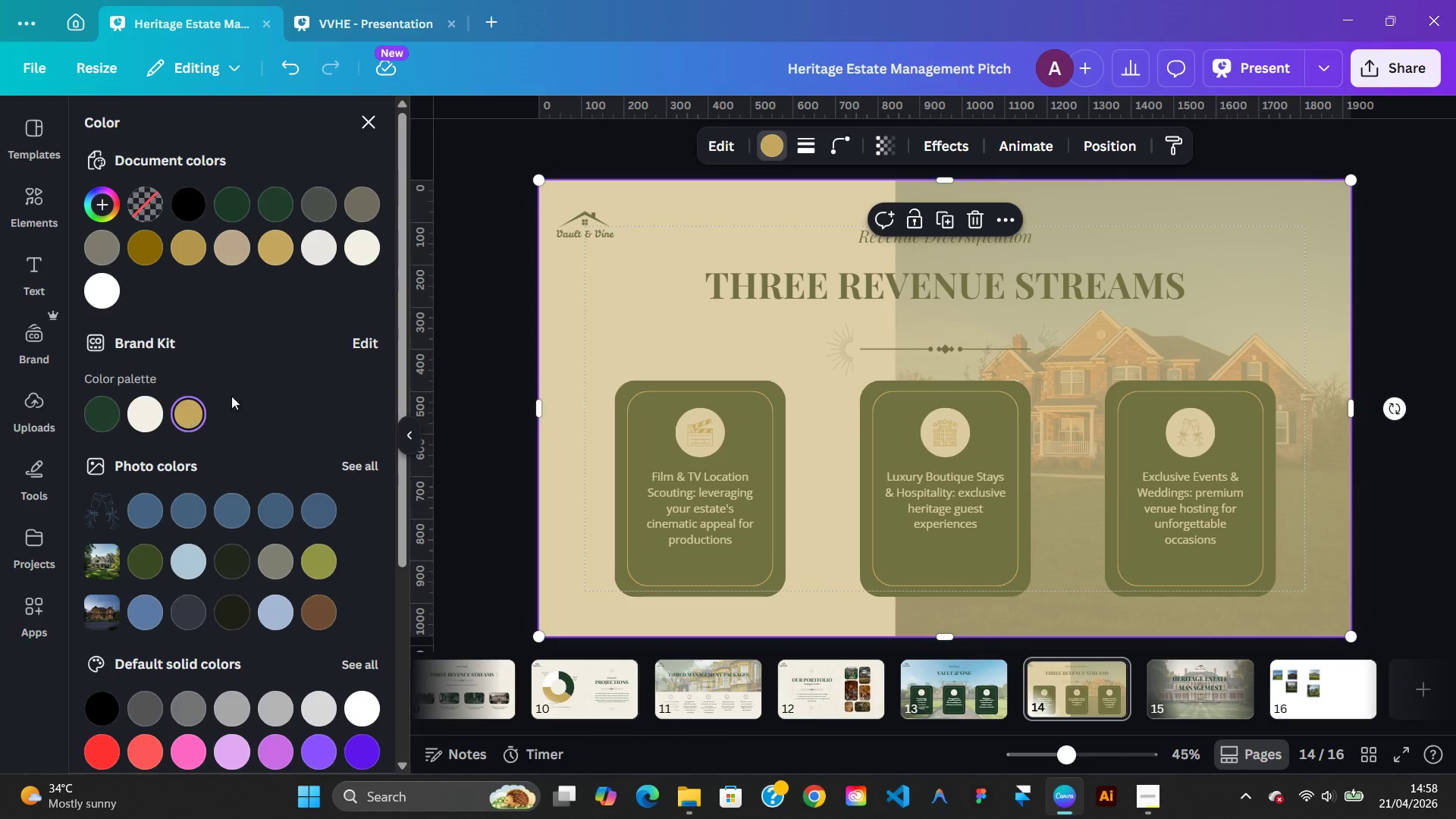 
left_click([964, 221])
 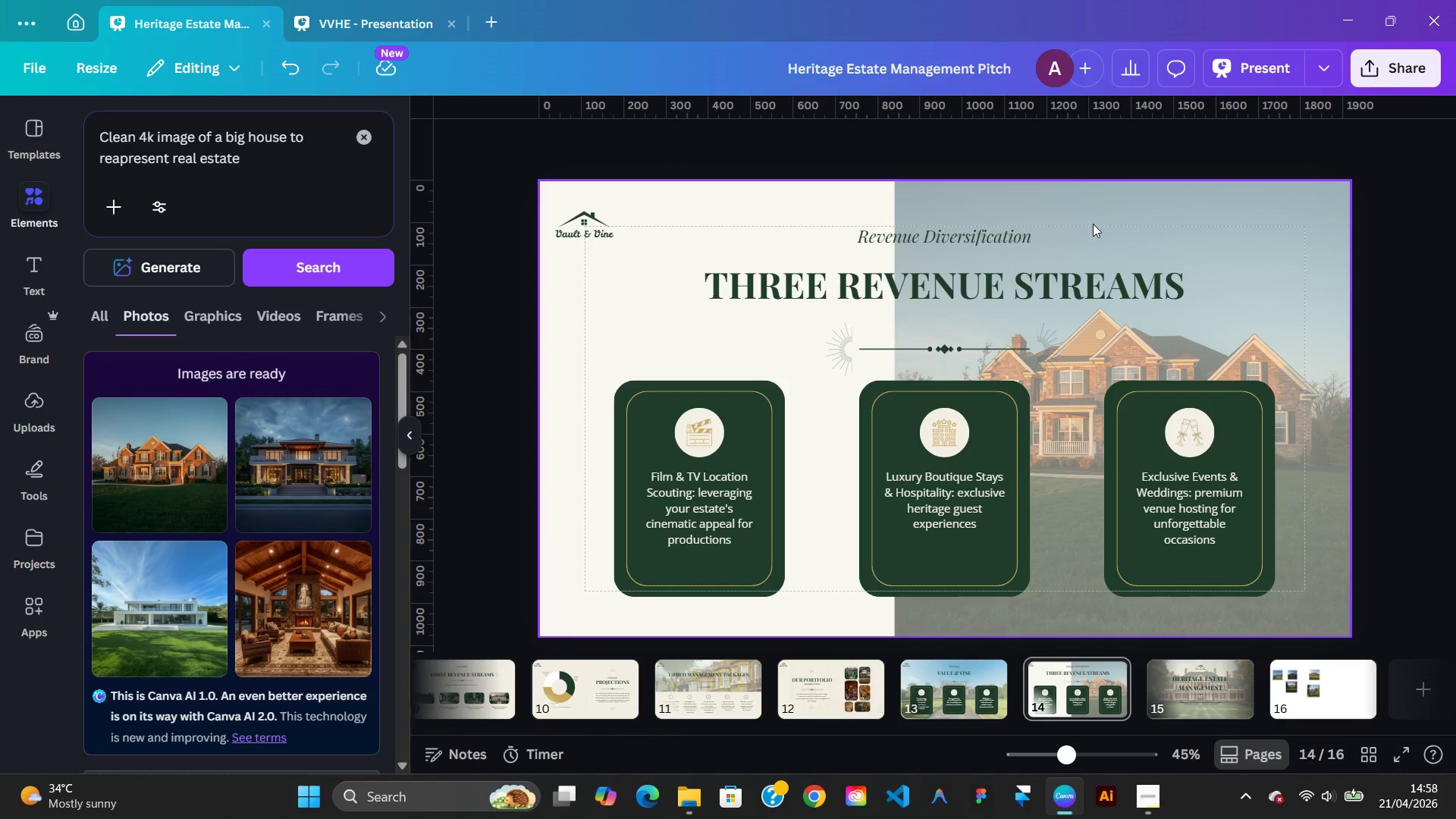 
wait(5.92)
 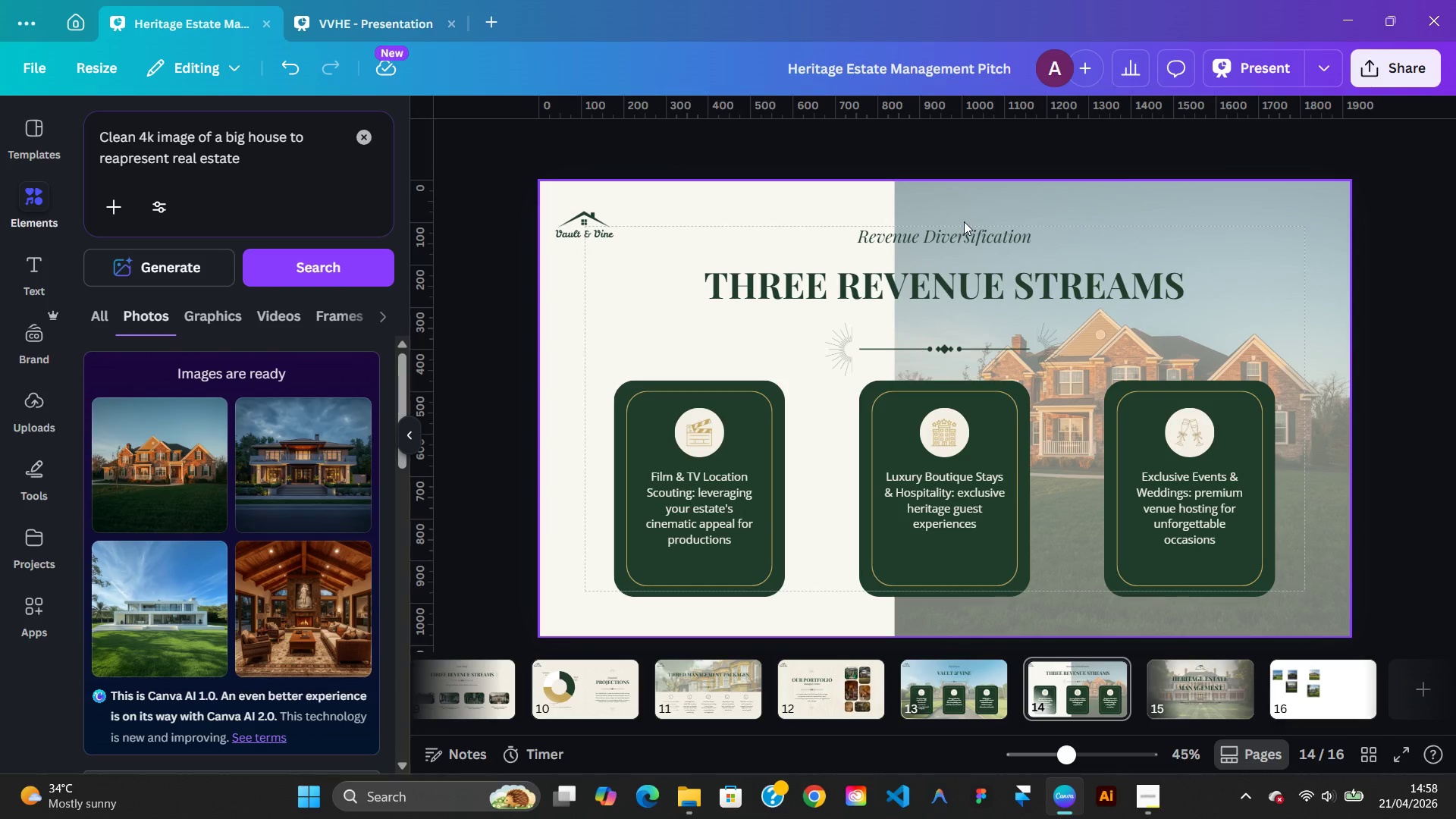 
left_click([1321, 359])
 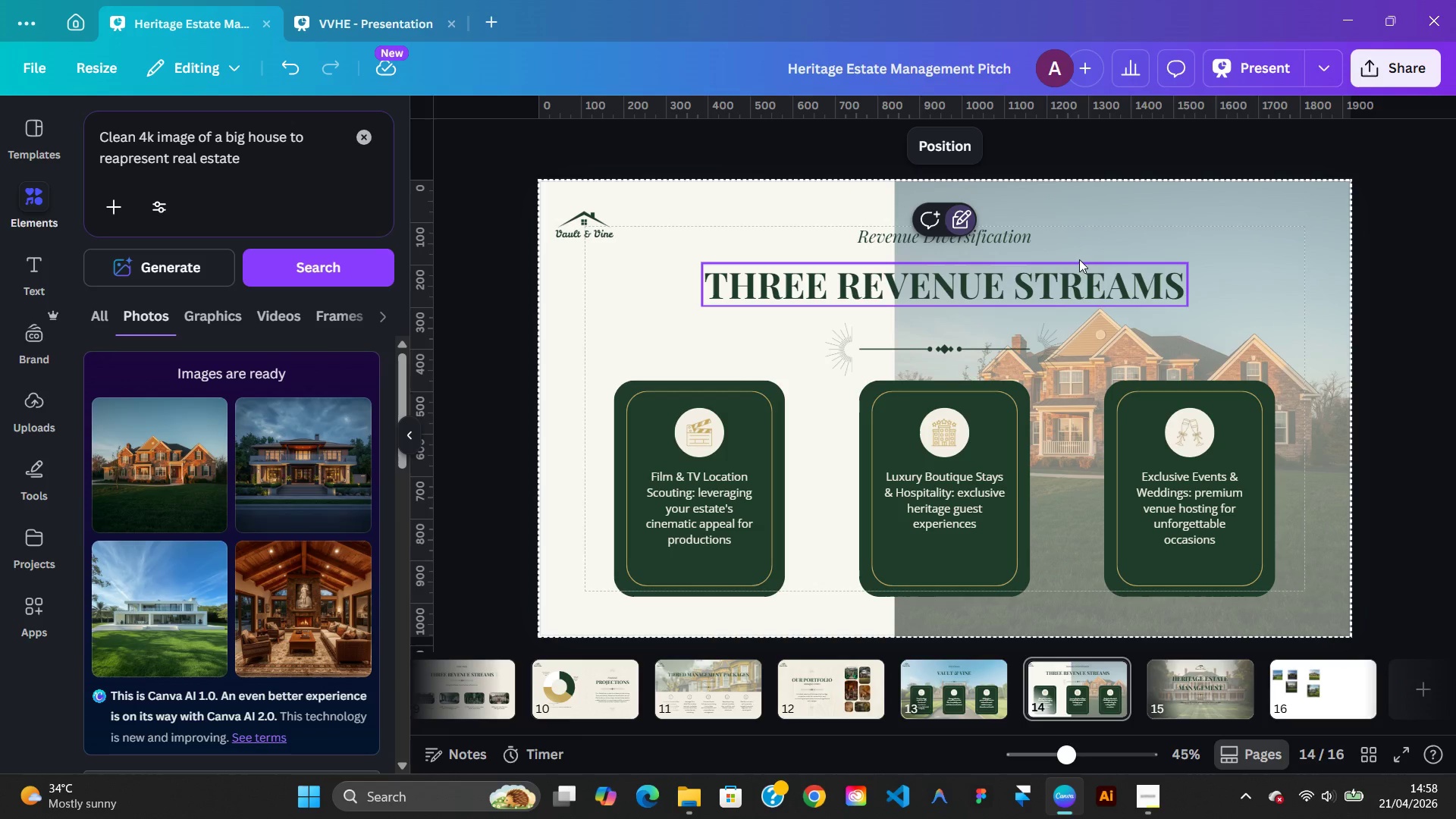 
wait(5.06)
 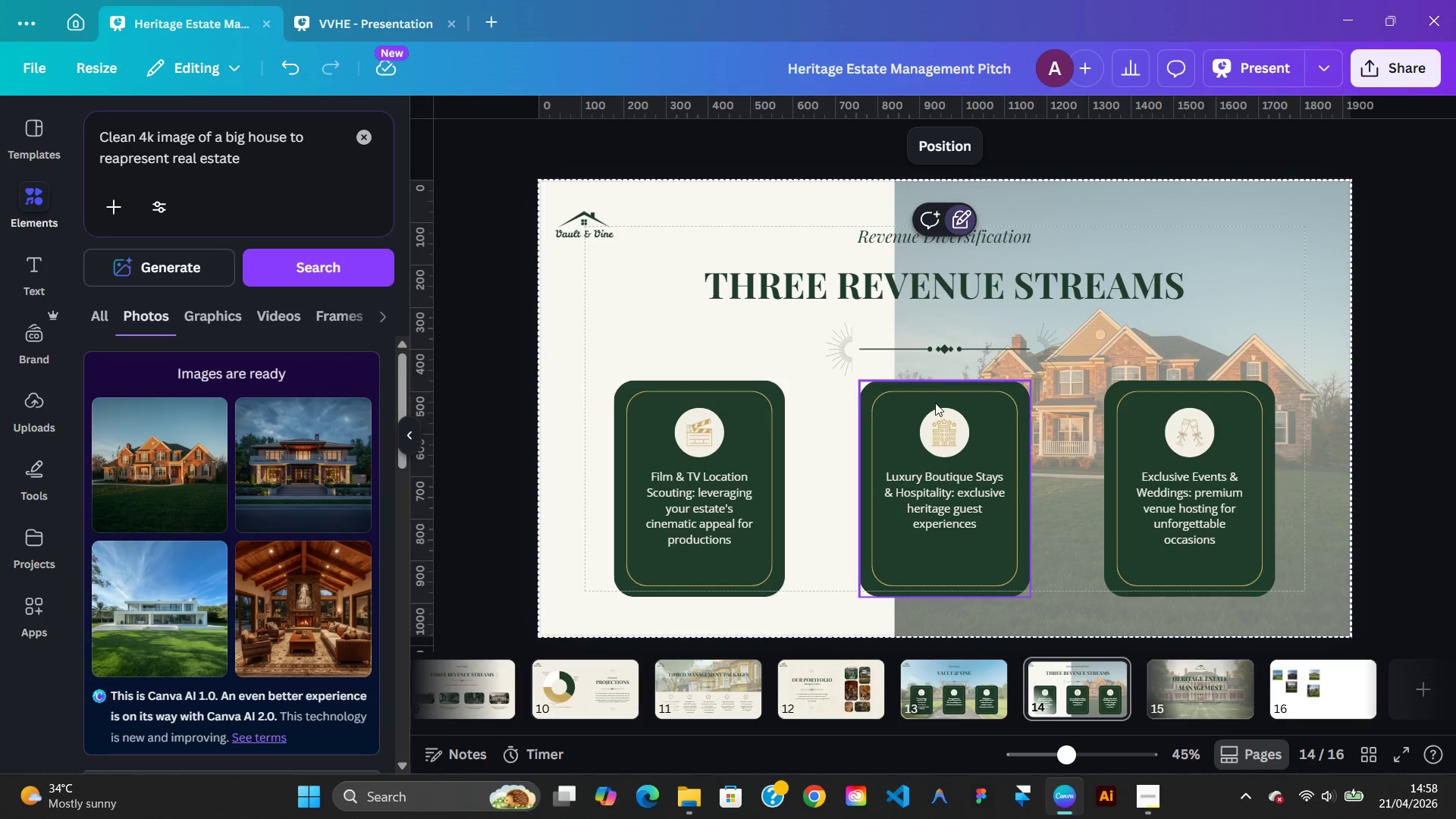 
left_click([1238, 260])
 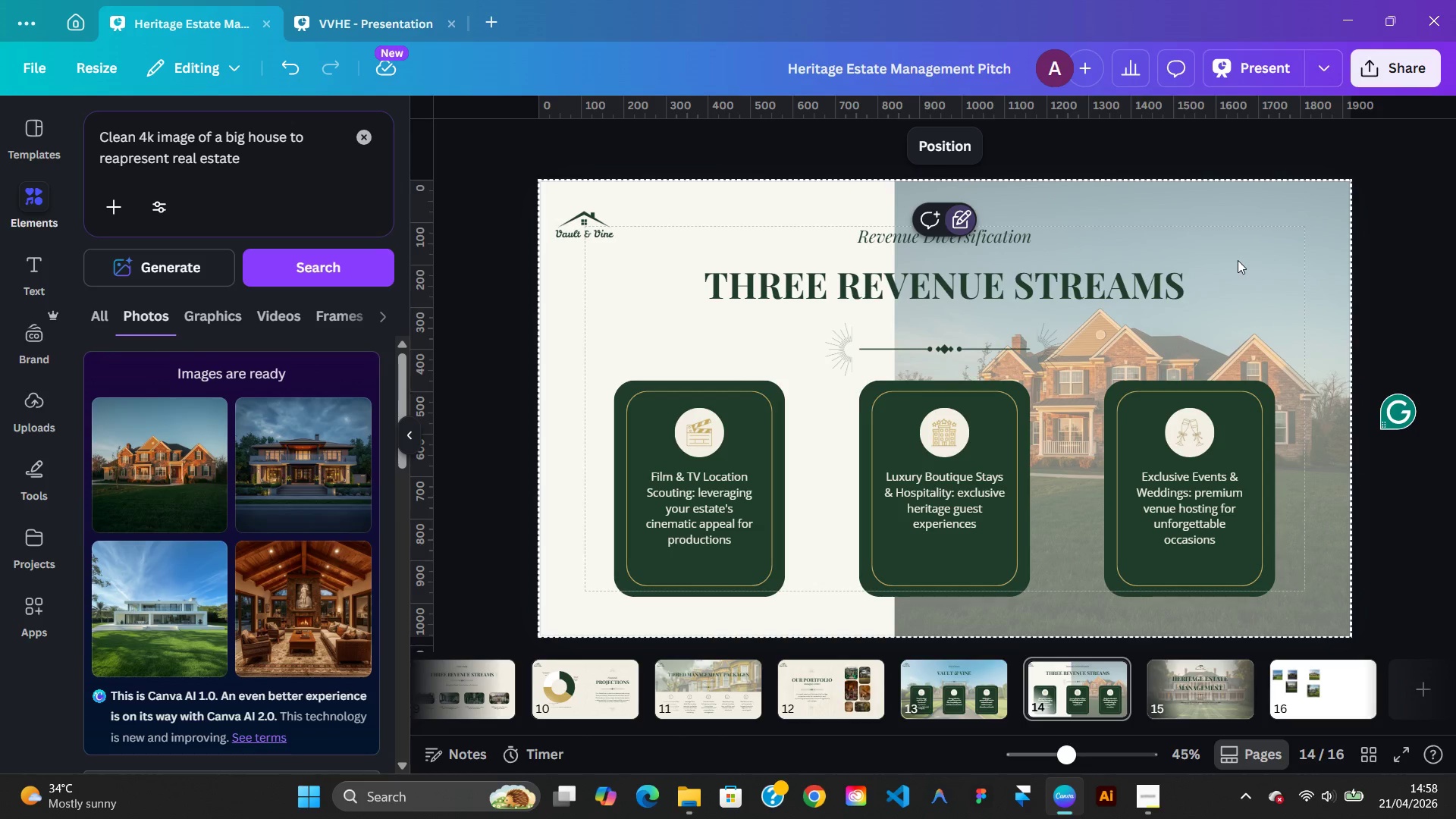 
left_click([960, 155])
 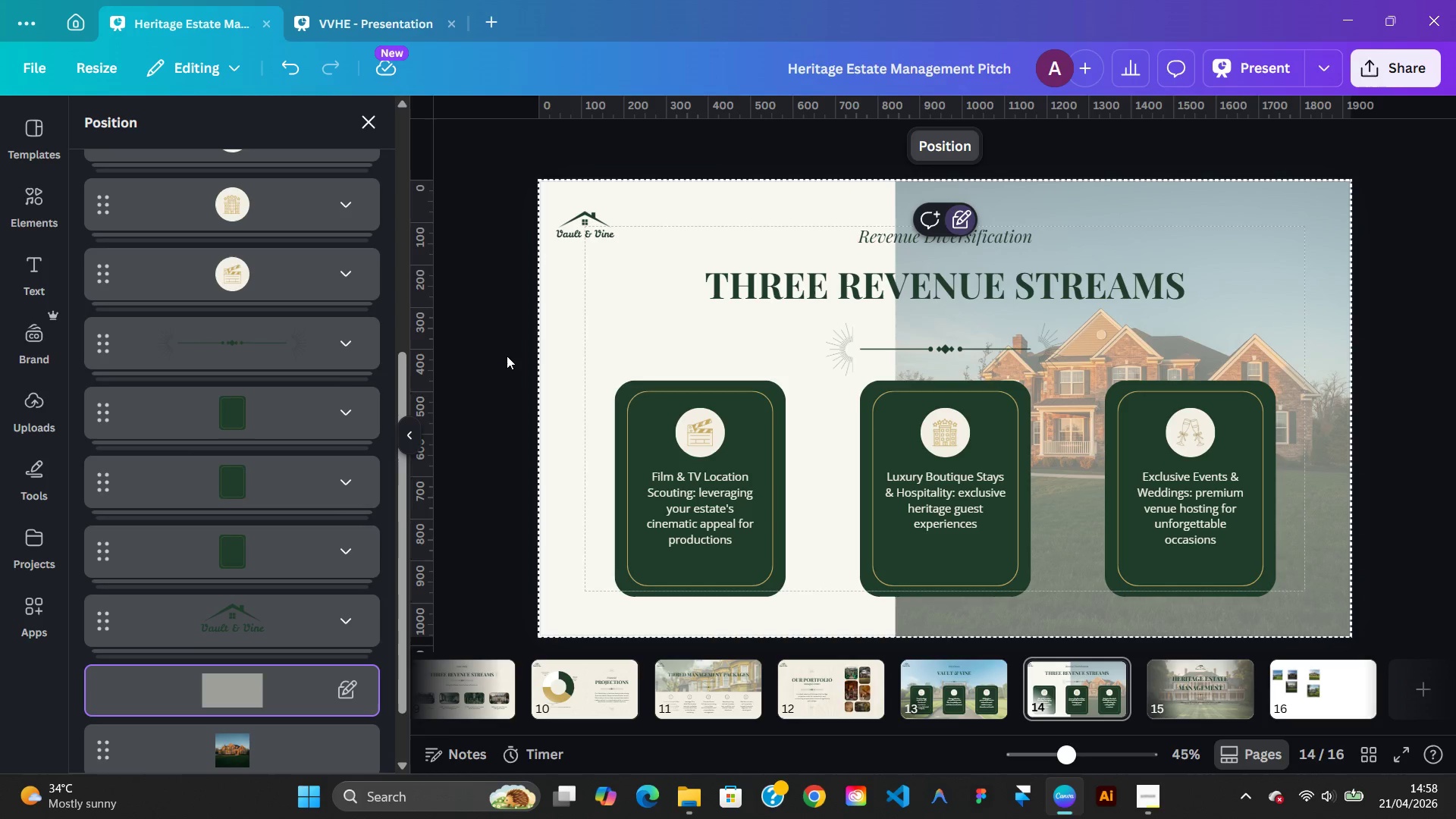 
mouse_move([271, 678])
 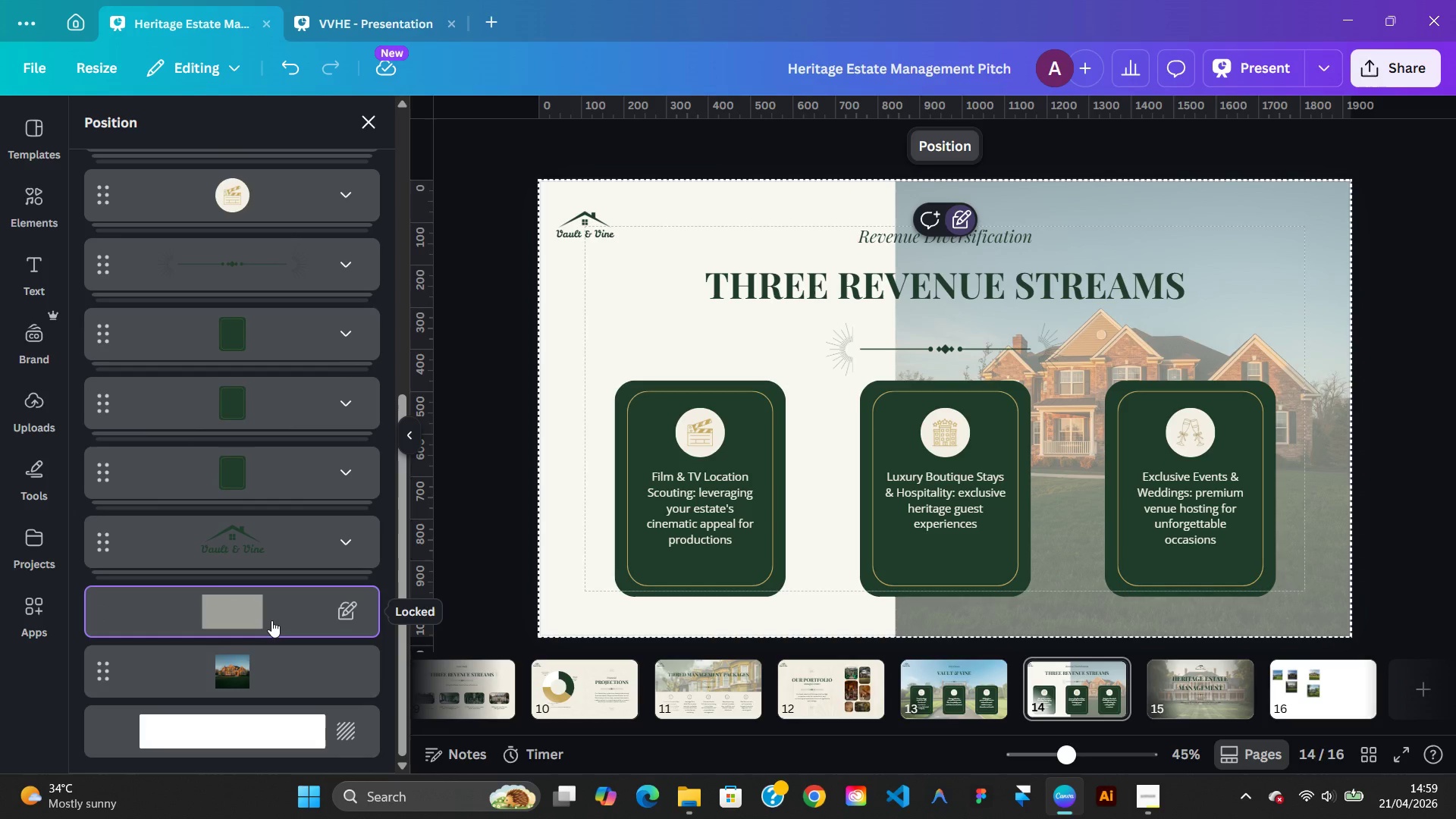 
left_click([271, 620])
 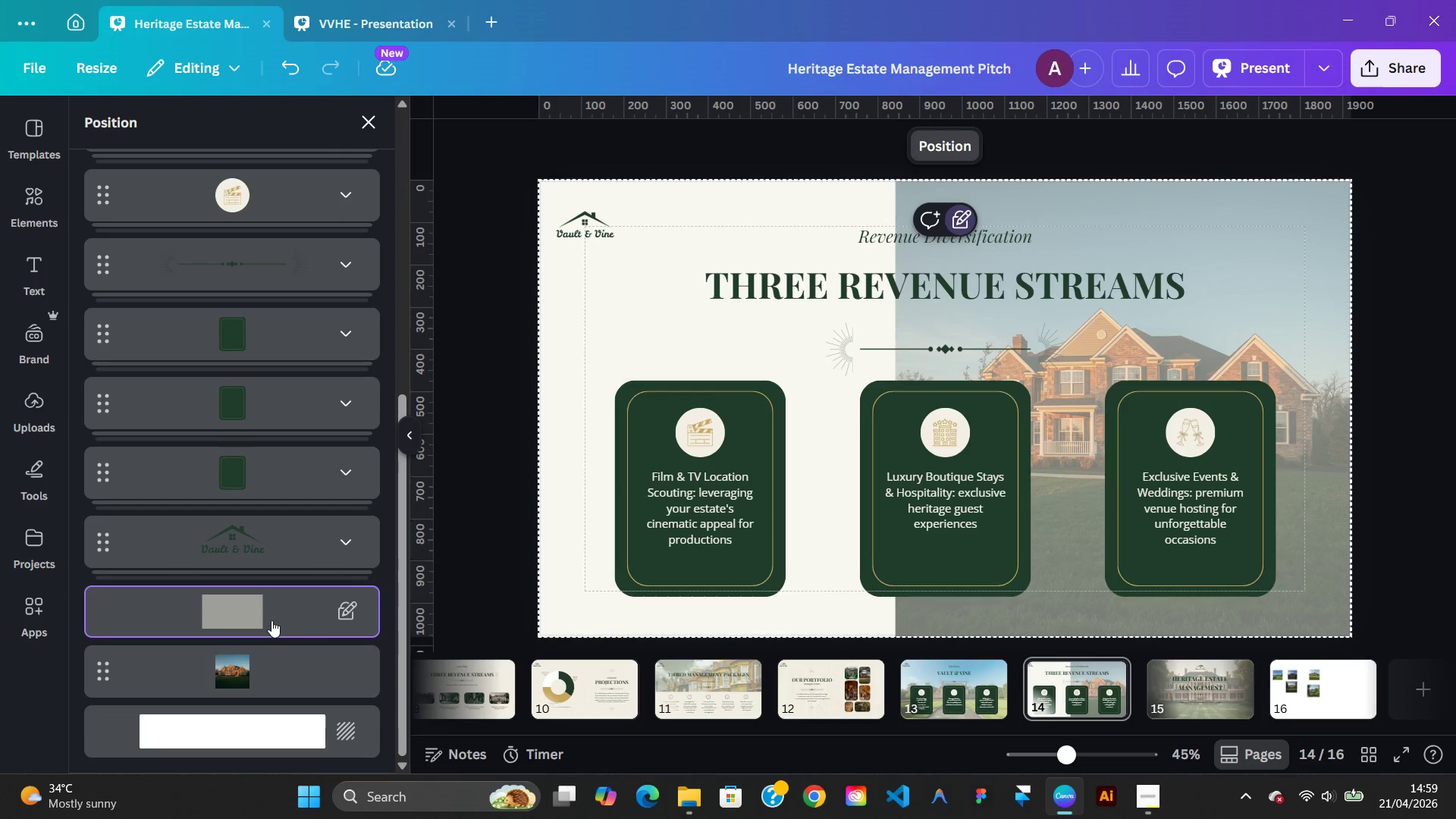 
key(Delete)
 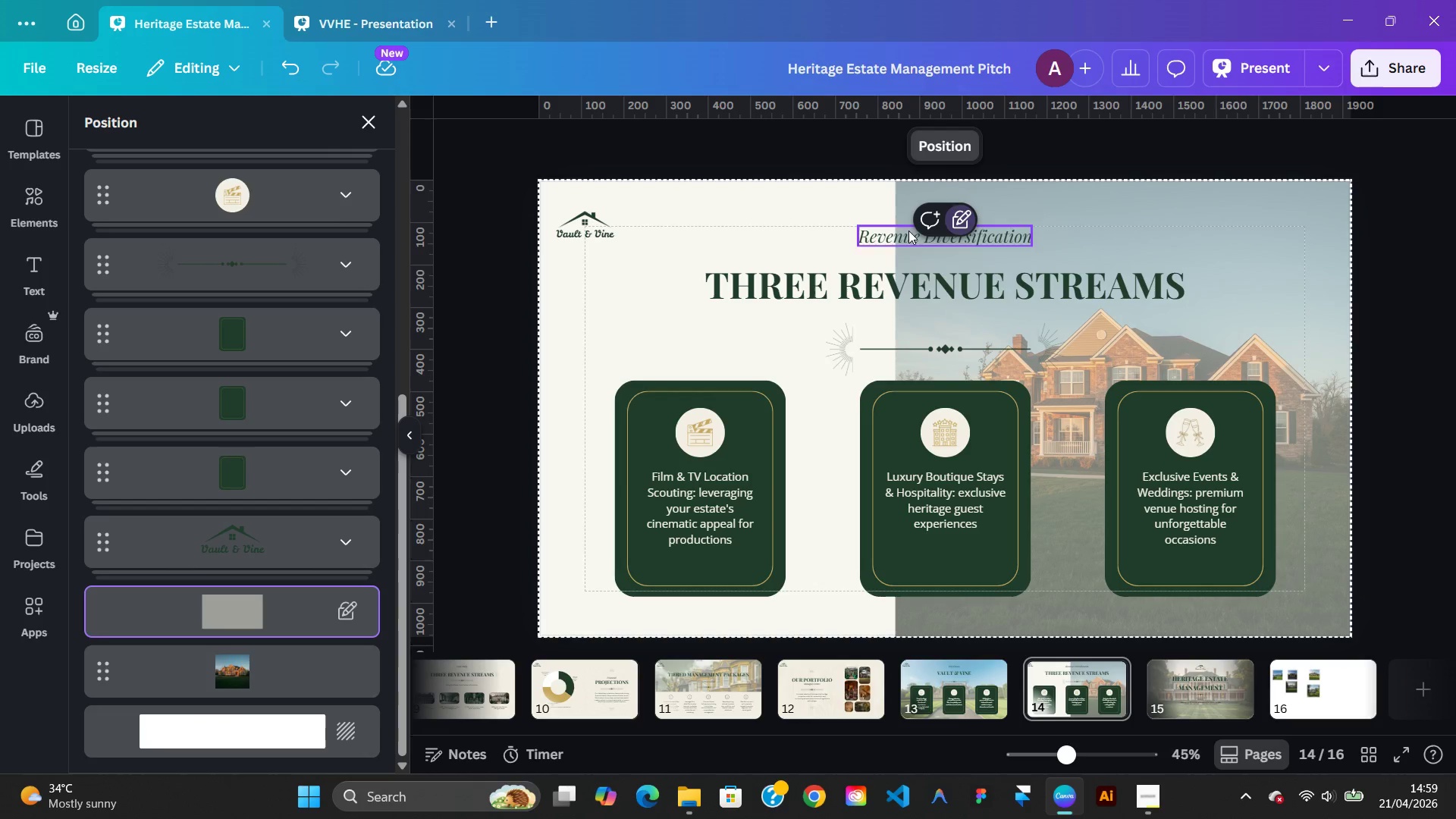 
left_click([956, 212])
 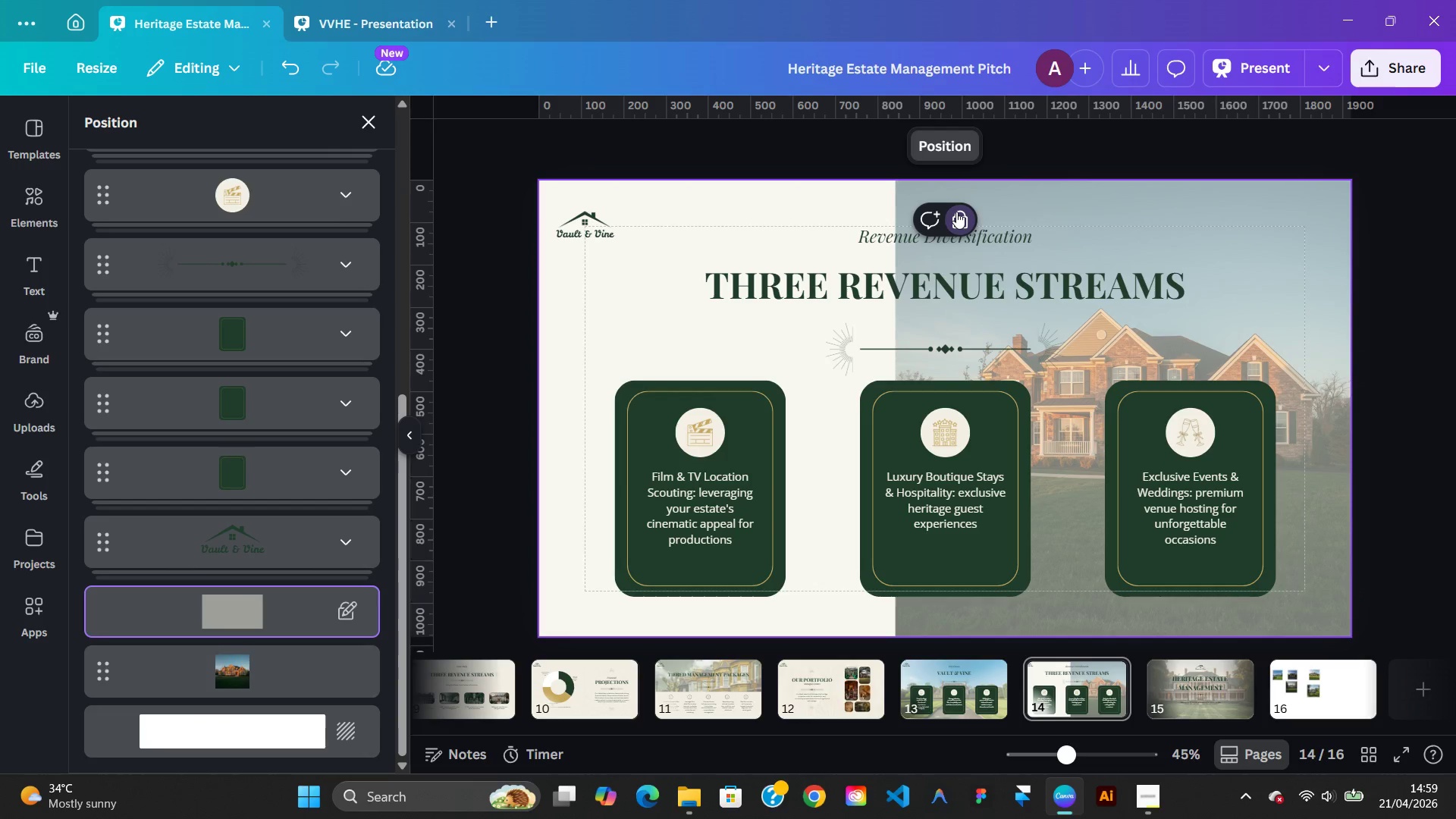 
left_click([956, 212])
 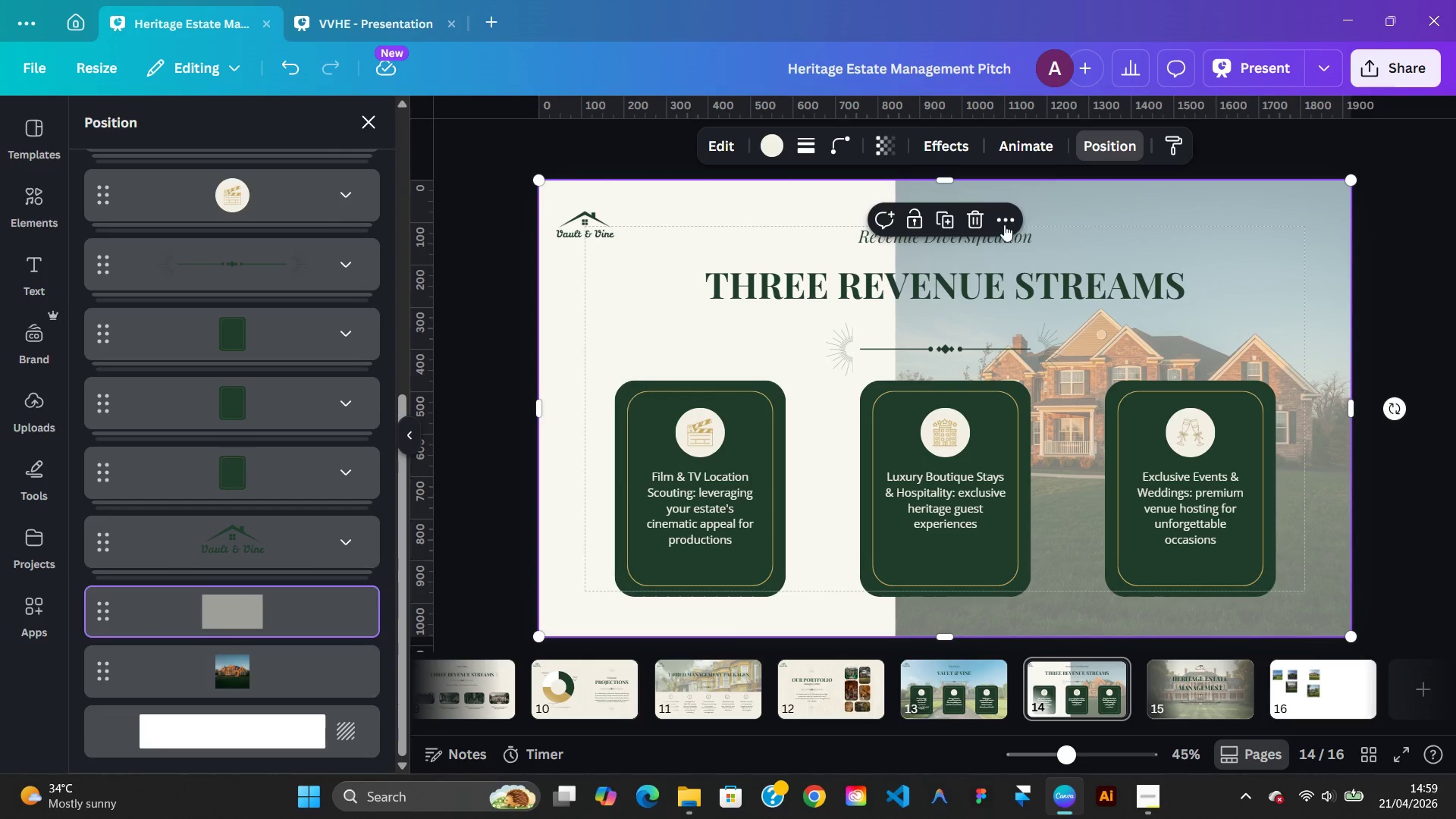 
left_click([977, 224])
 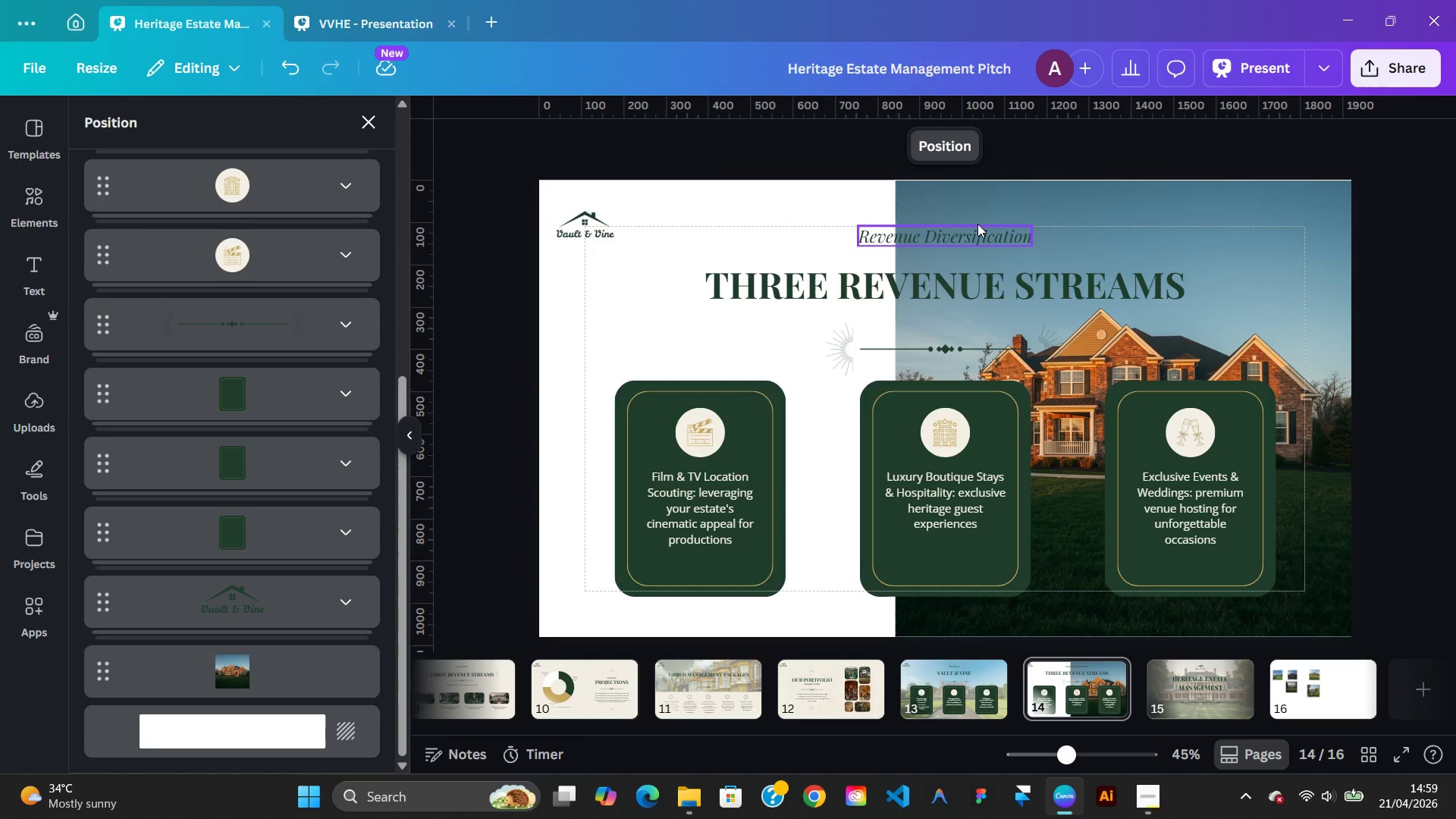 
key(Control+Z)
 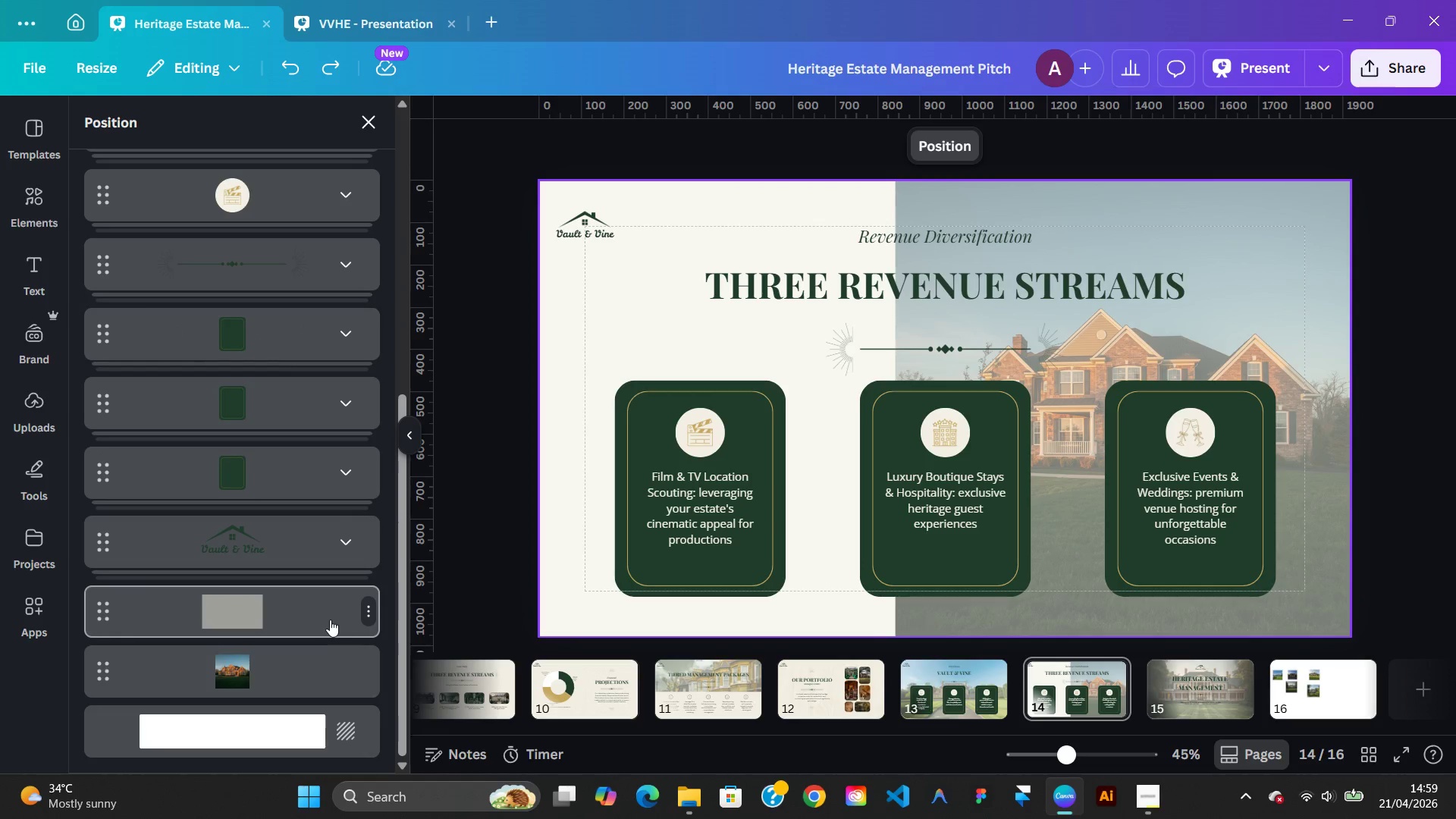 
left_click([325, 679])
 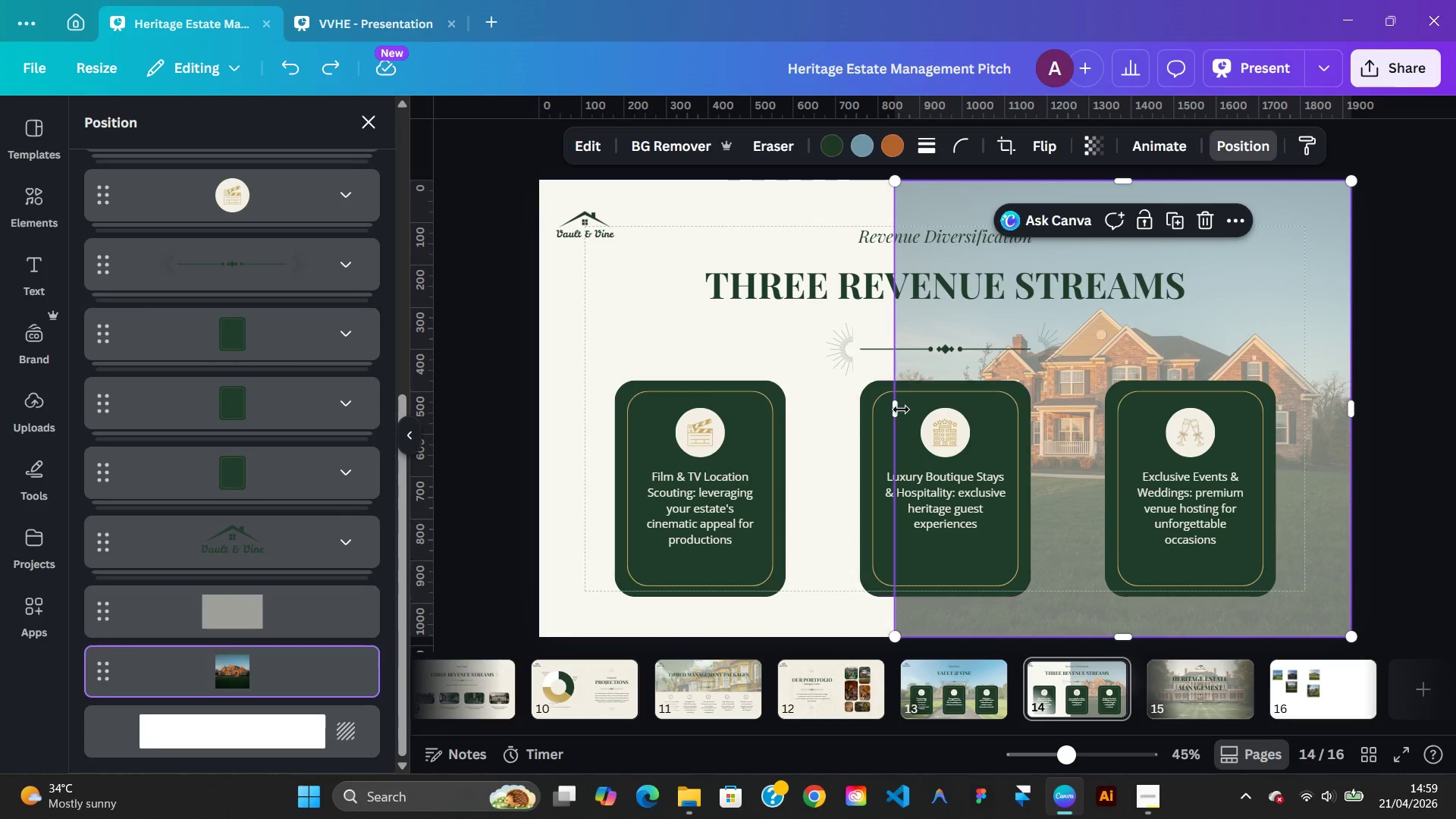 
left_click_drag(start_coordinate=[894, 409], to_coordinate=[924, 417])
 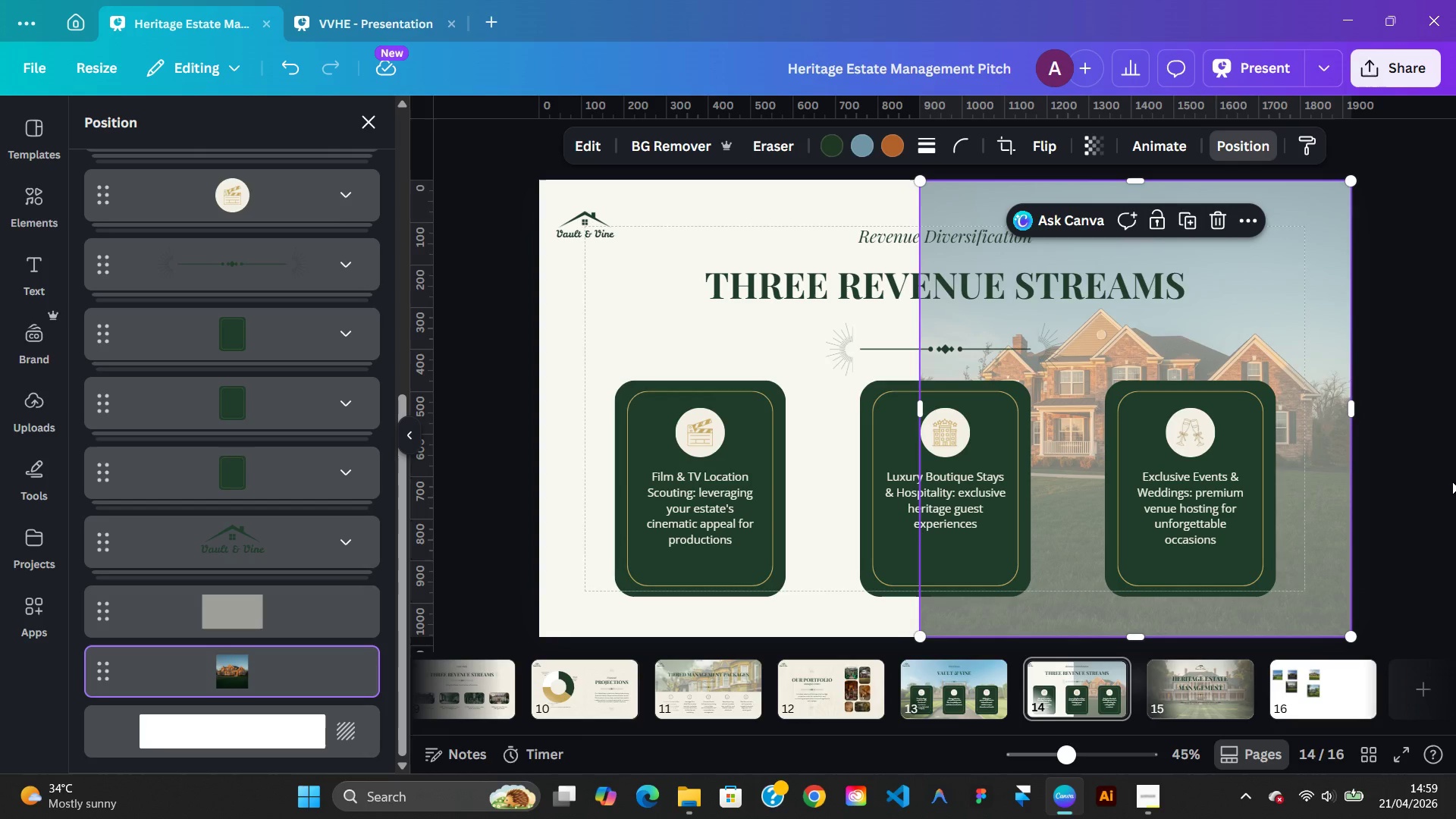 
wait(5.62)
 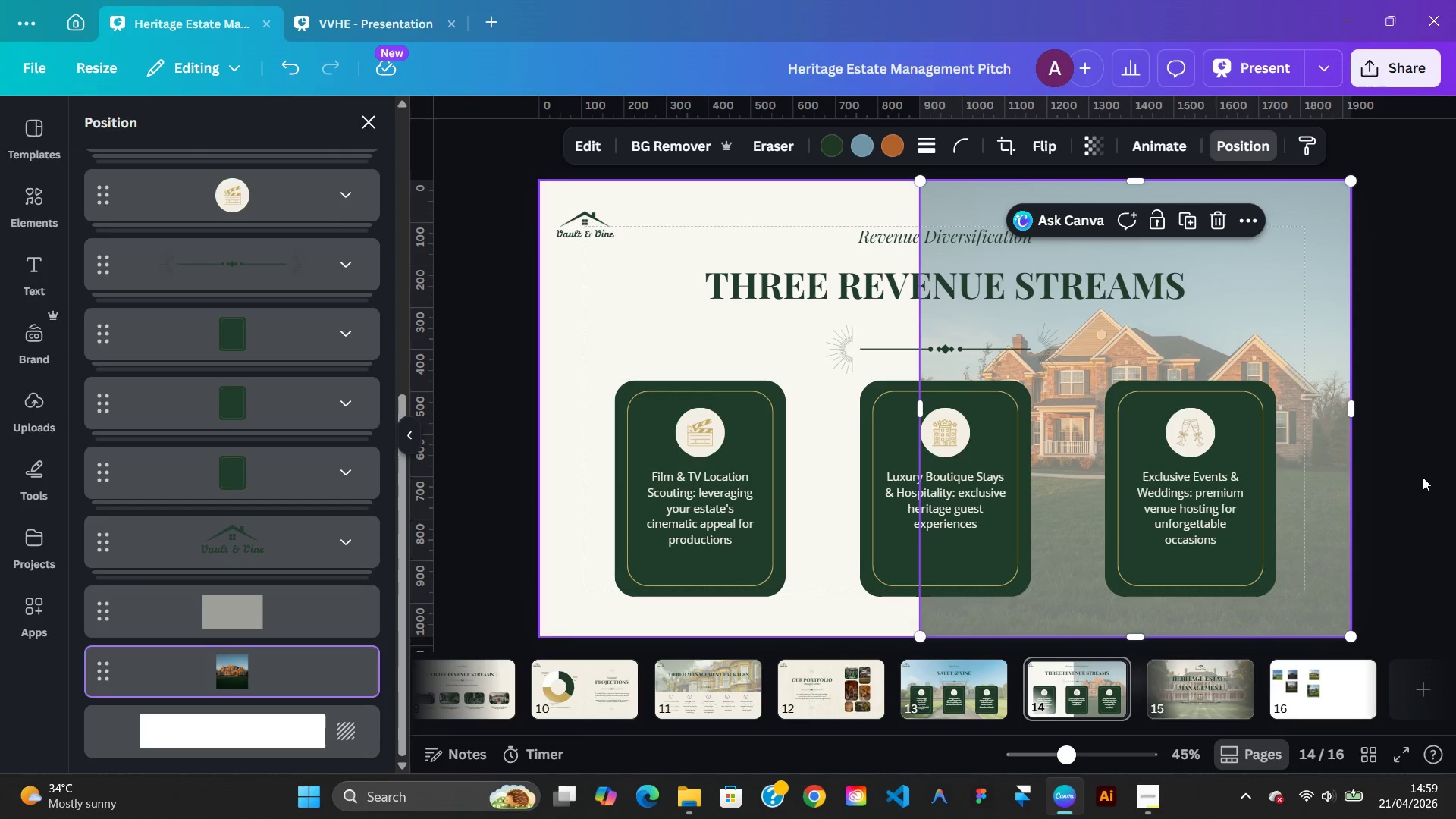 
left_click([1420, 475])
 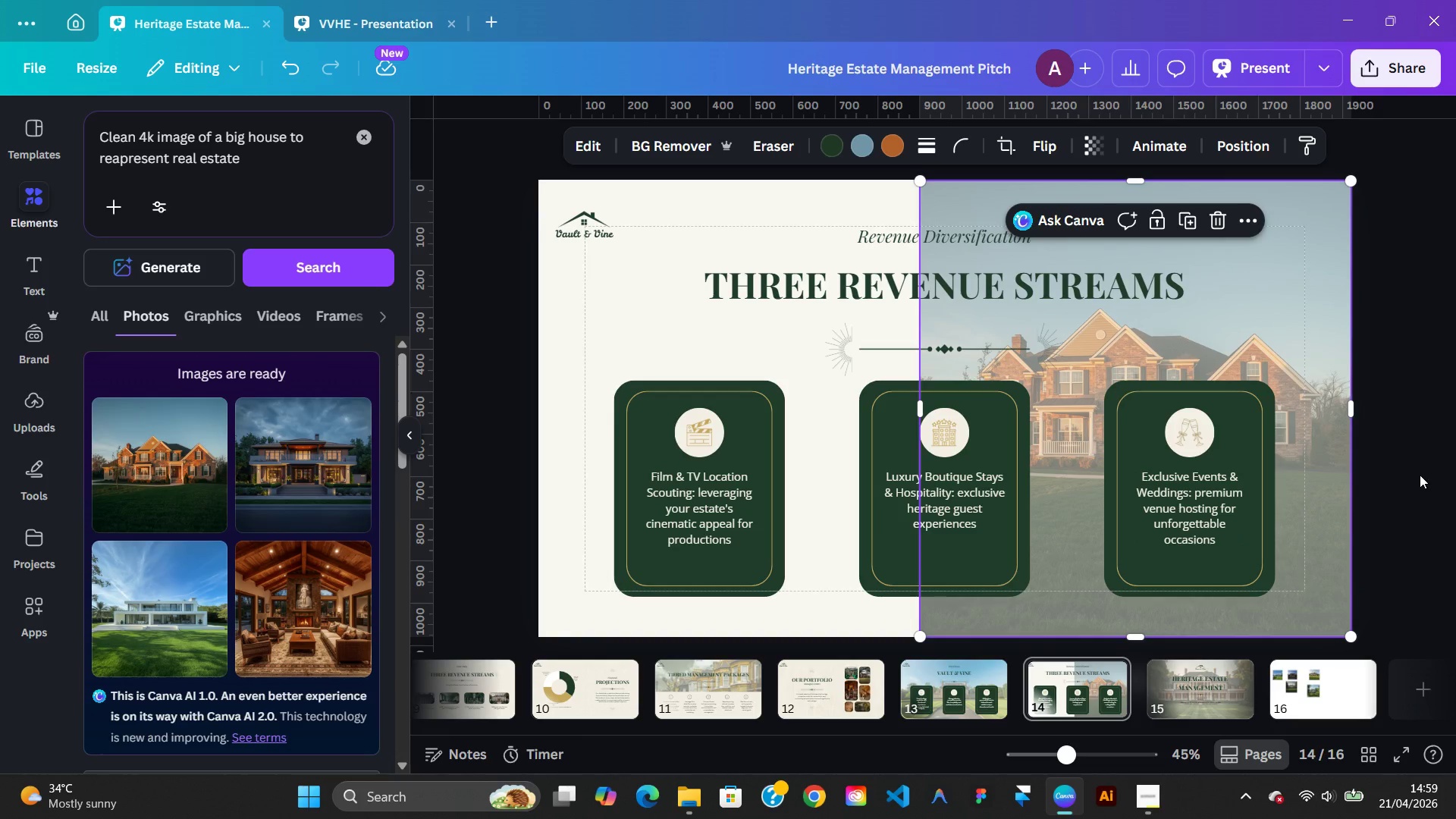 
left_click([1404, 472])
 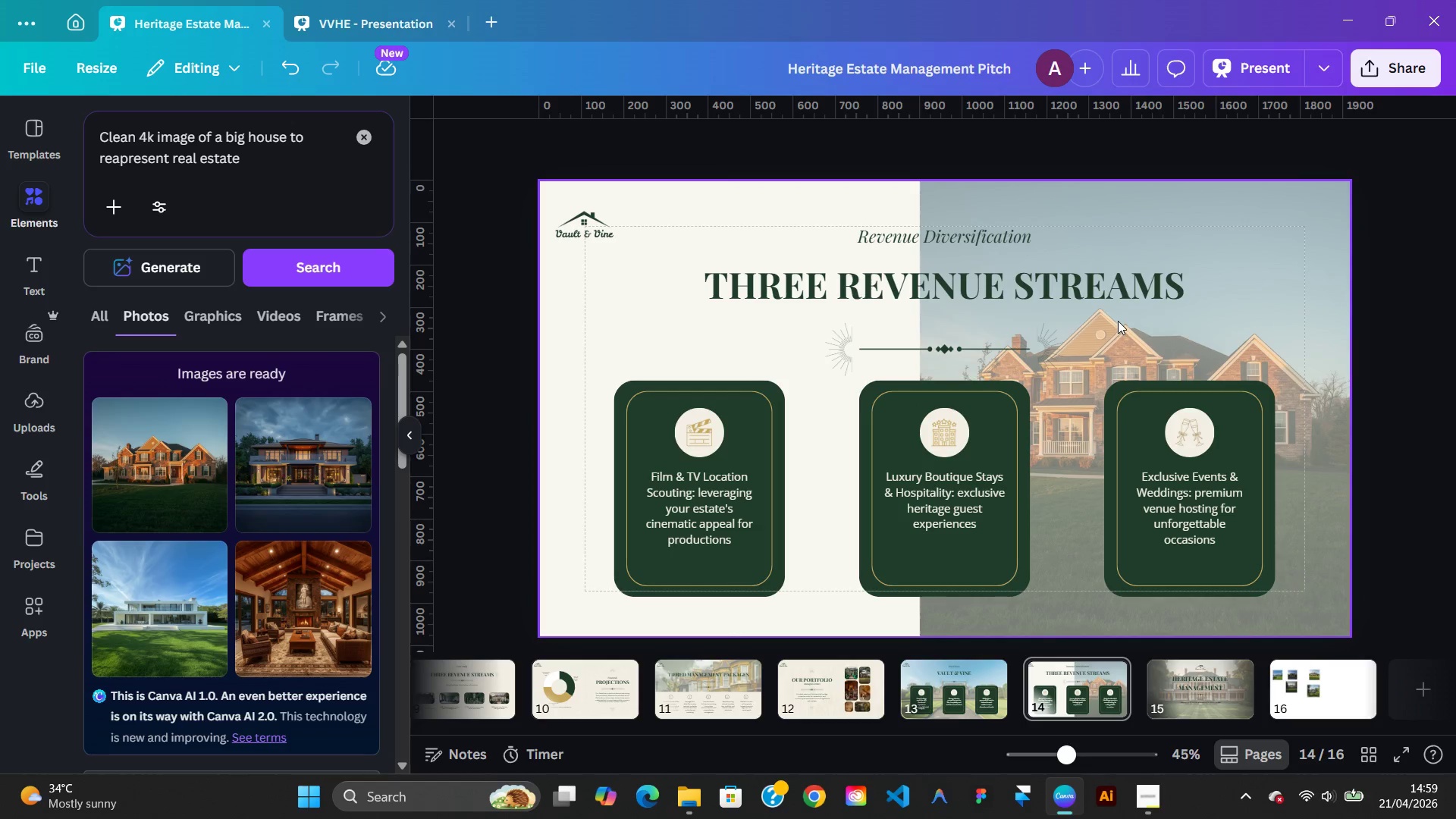 
left_click([1103, 188])
 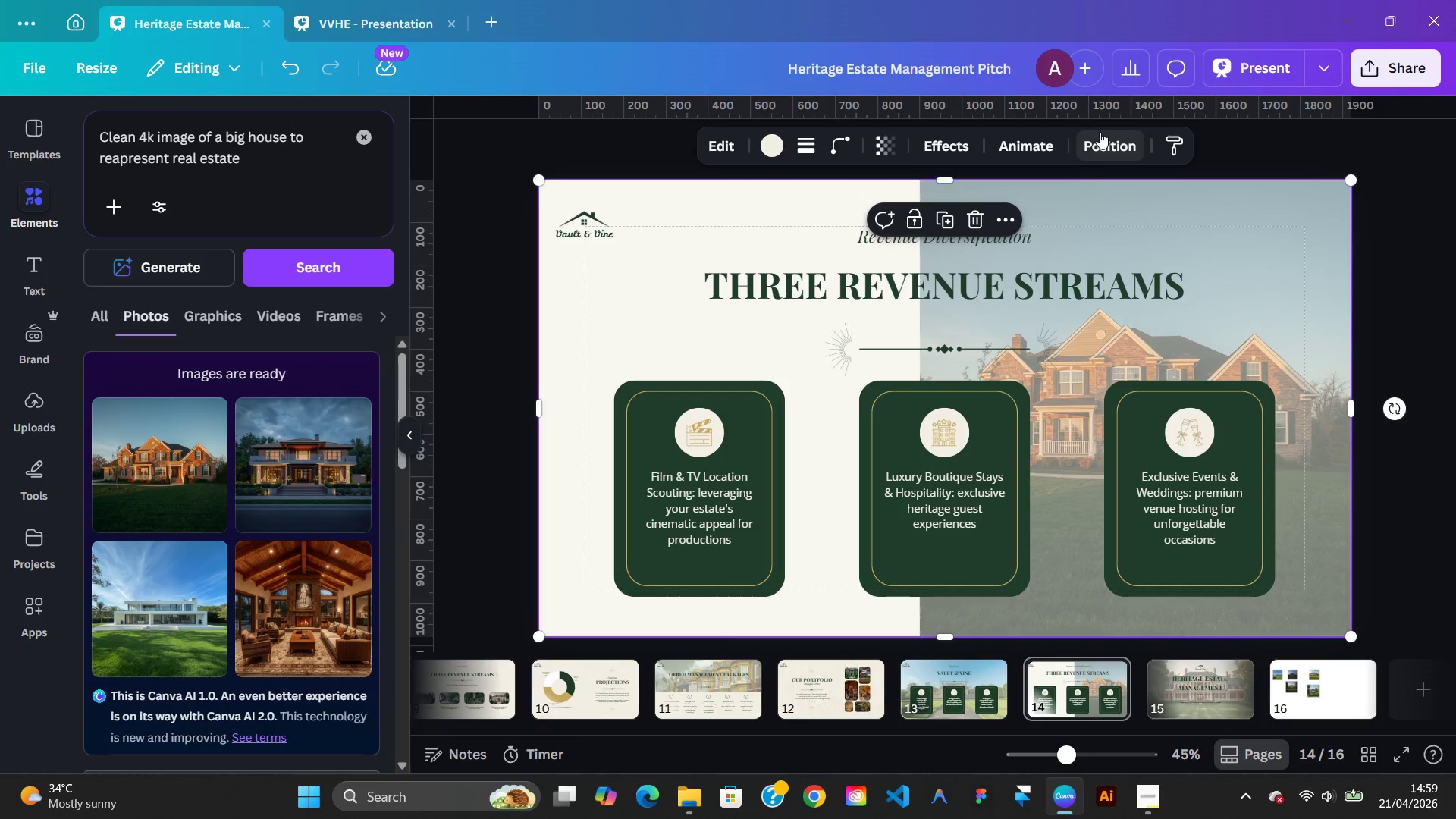 
left_click([1100, 132])
 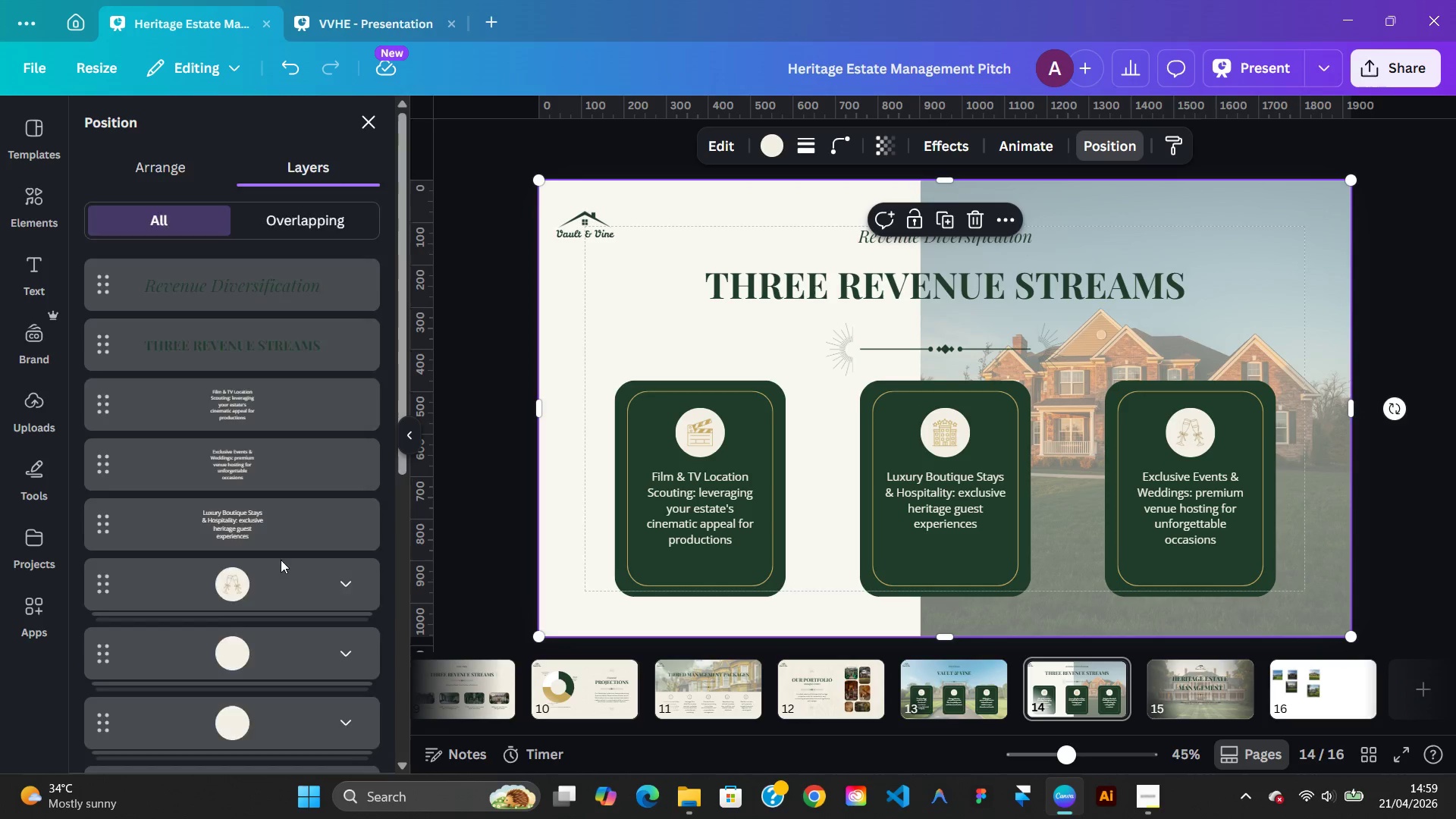 
mouse_move([197, 619])
 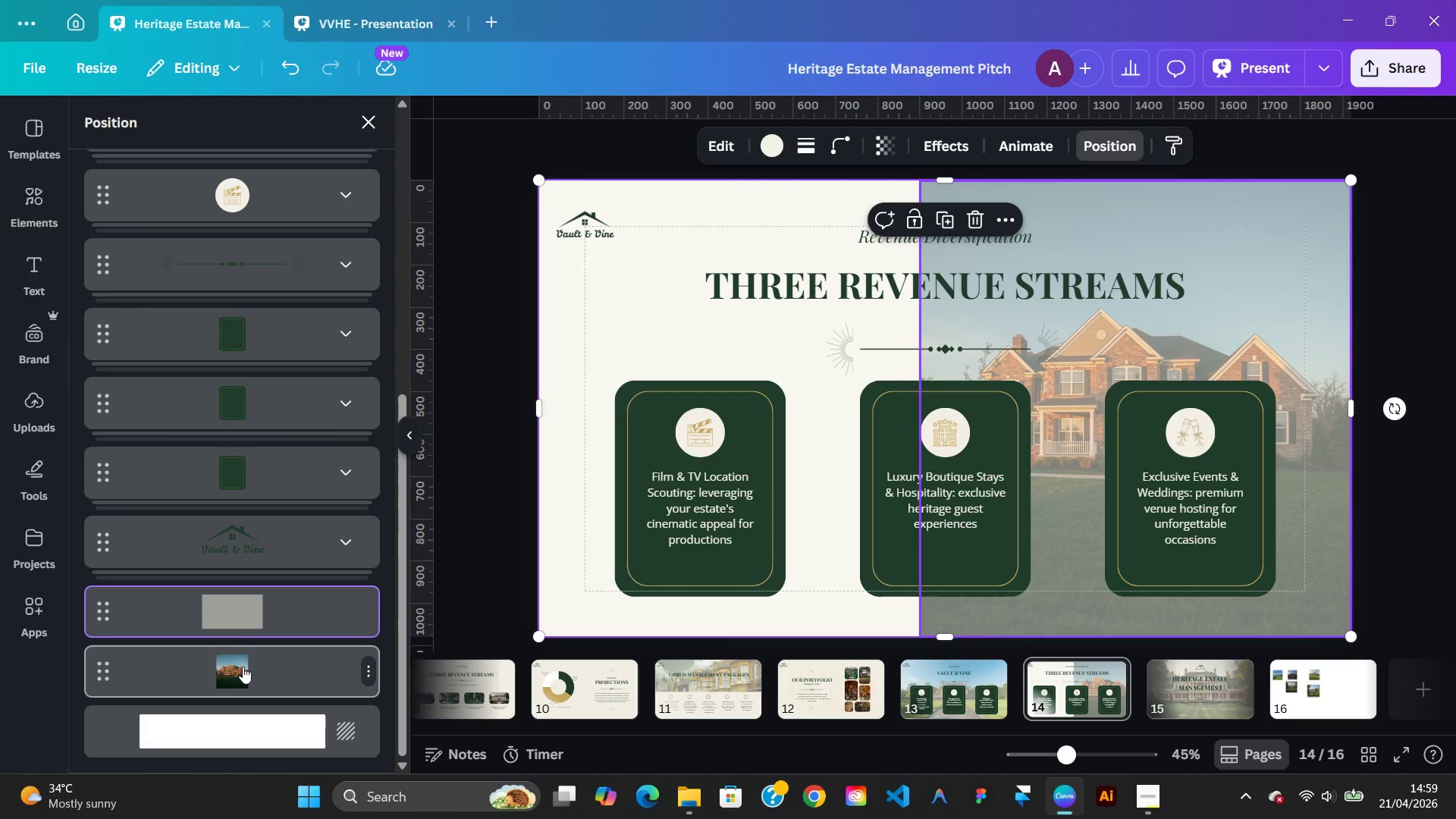 
left_click([243, 667])
 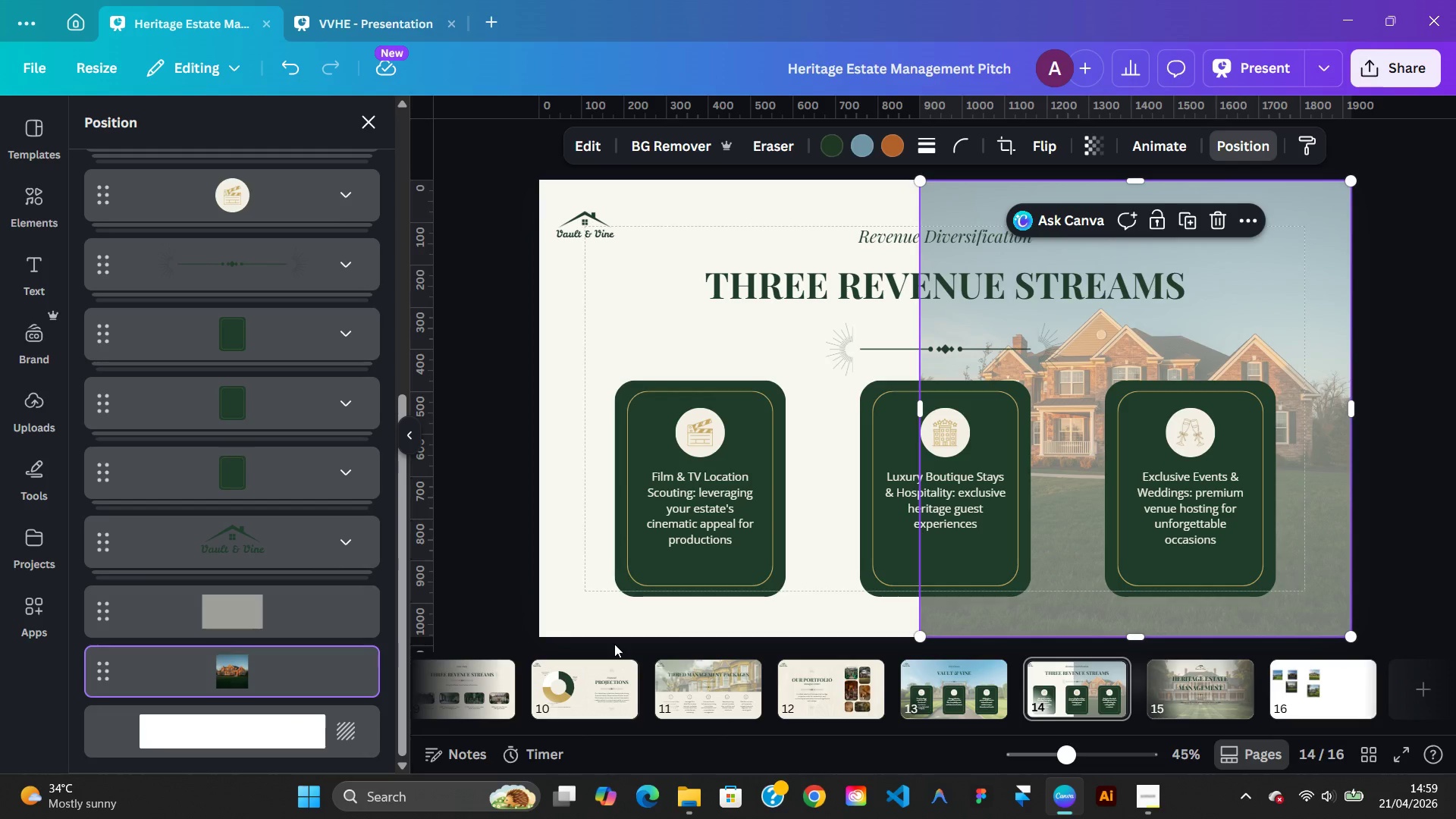 
wait(7.83)
 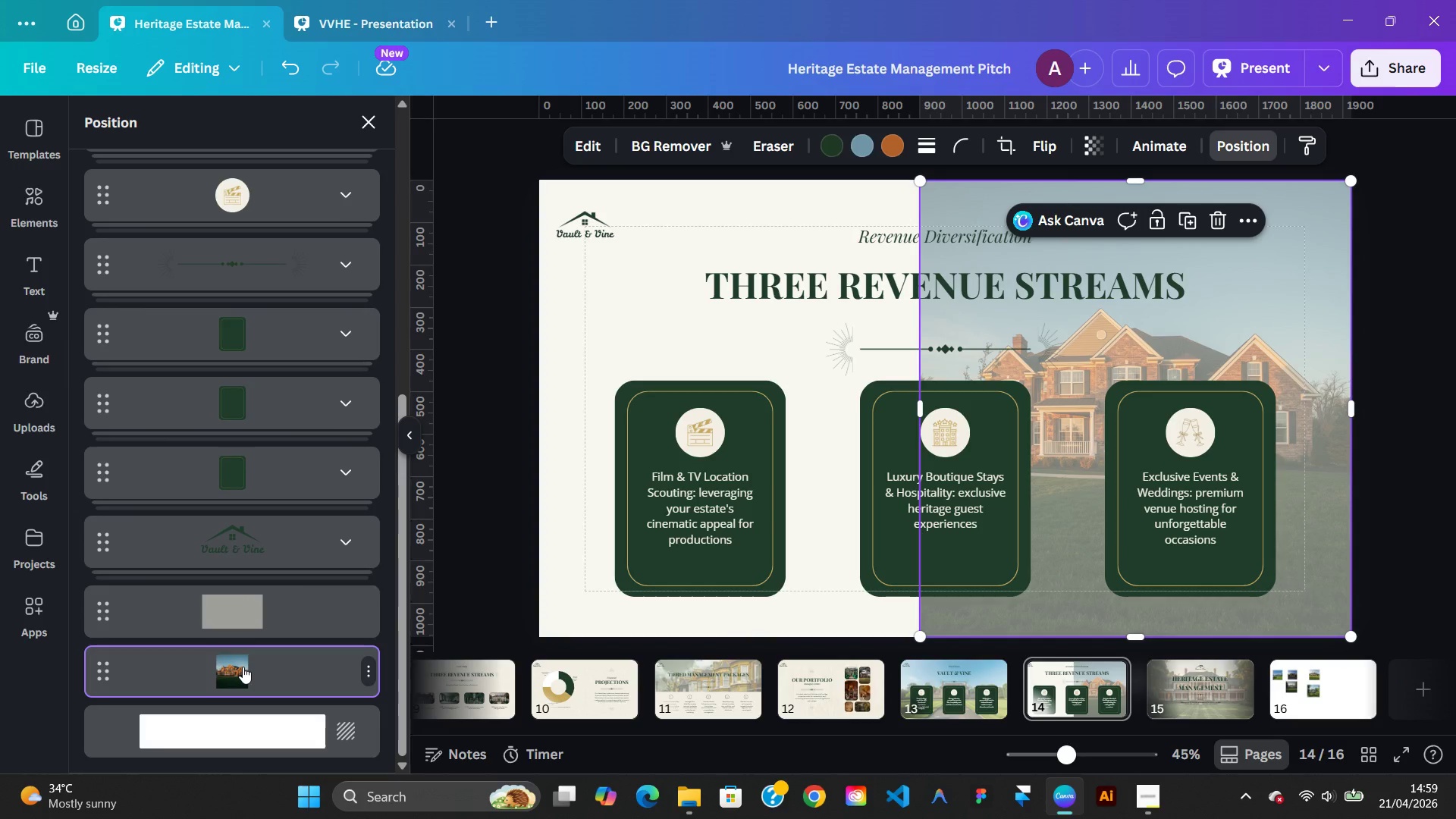 
left_click([356, 24])
 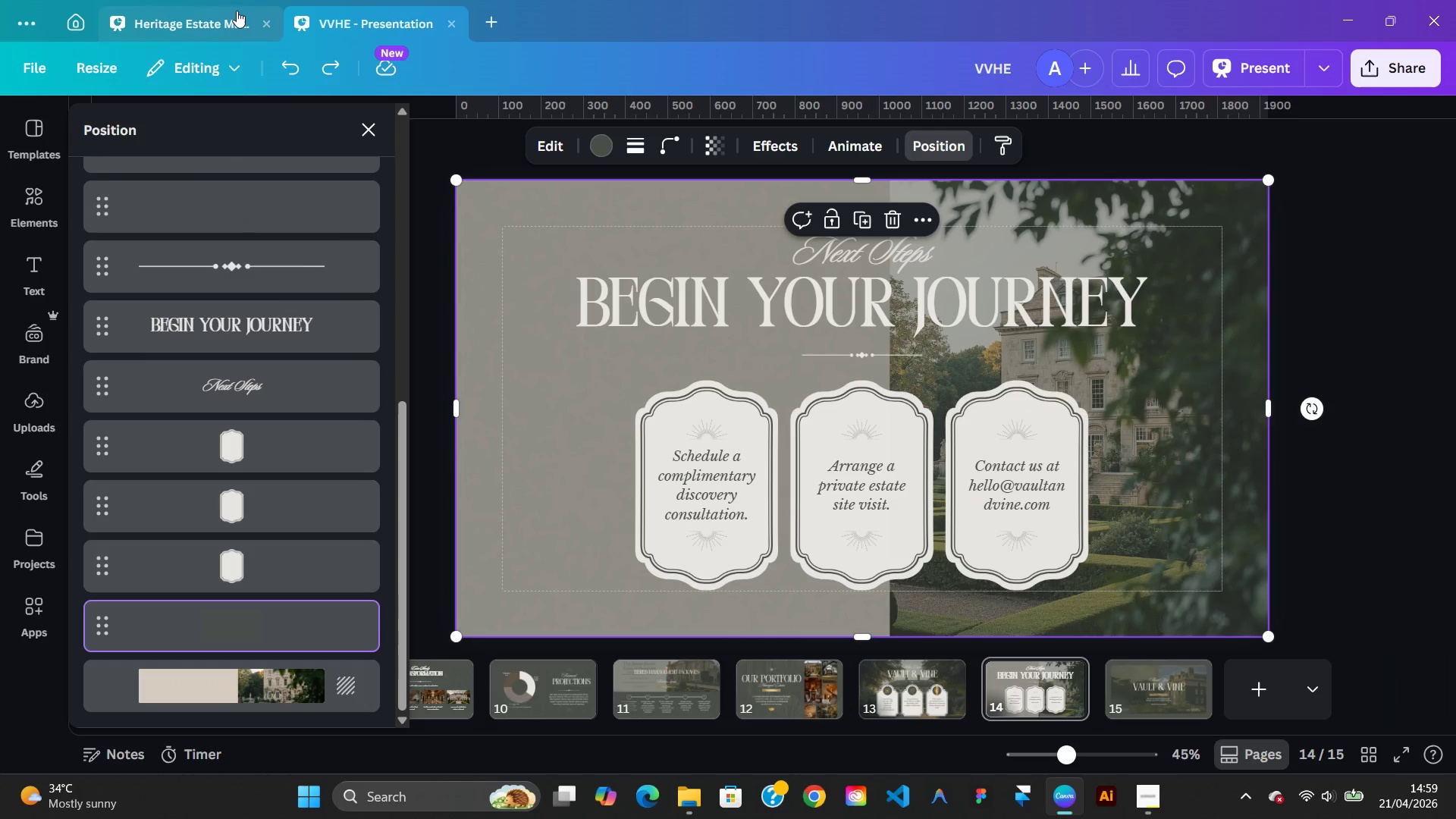 
left_click([224, 11])
 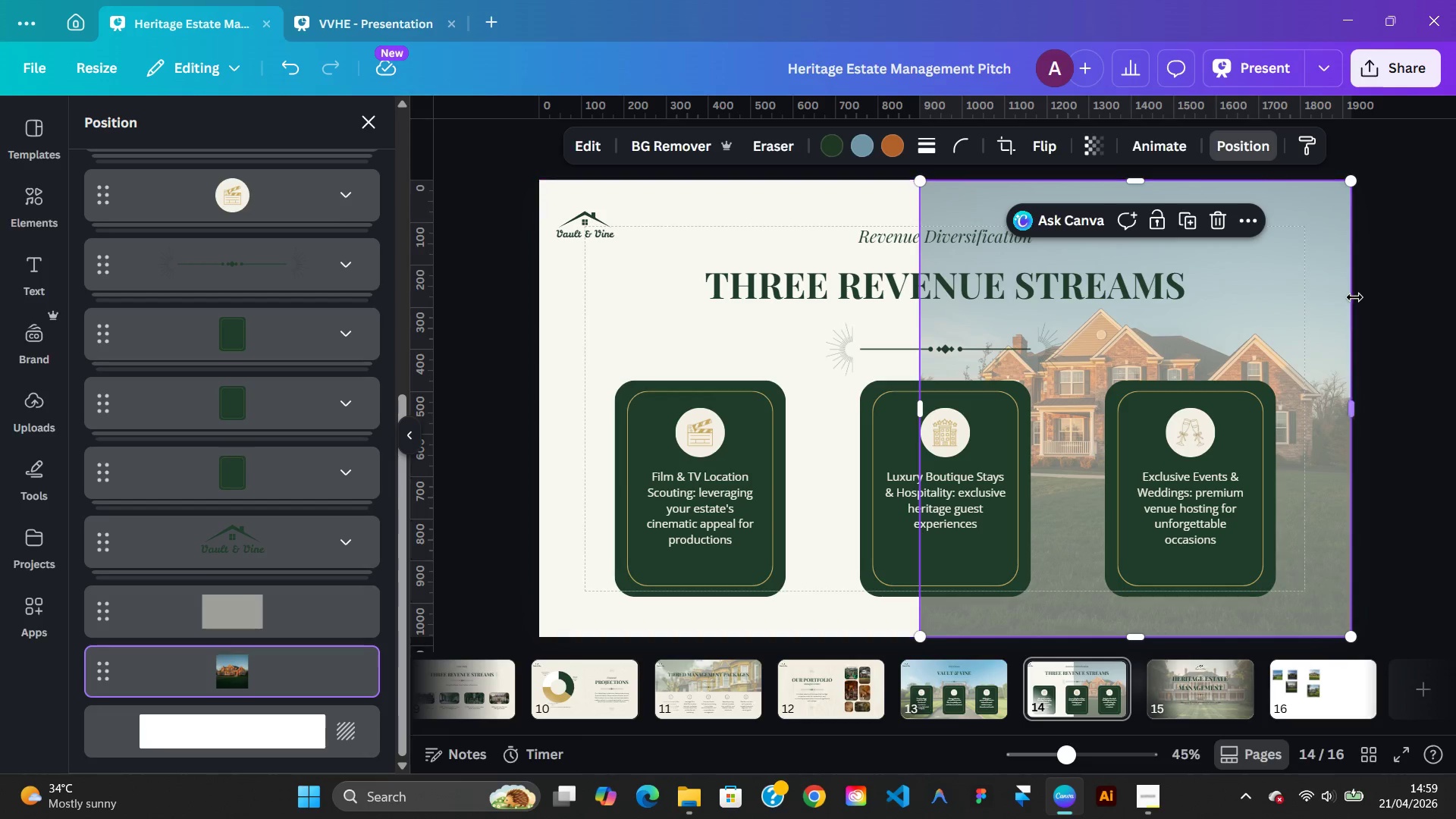 
left_click([1410, 311])
 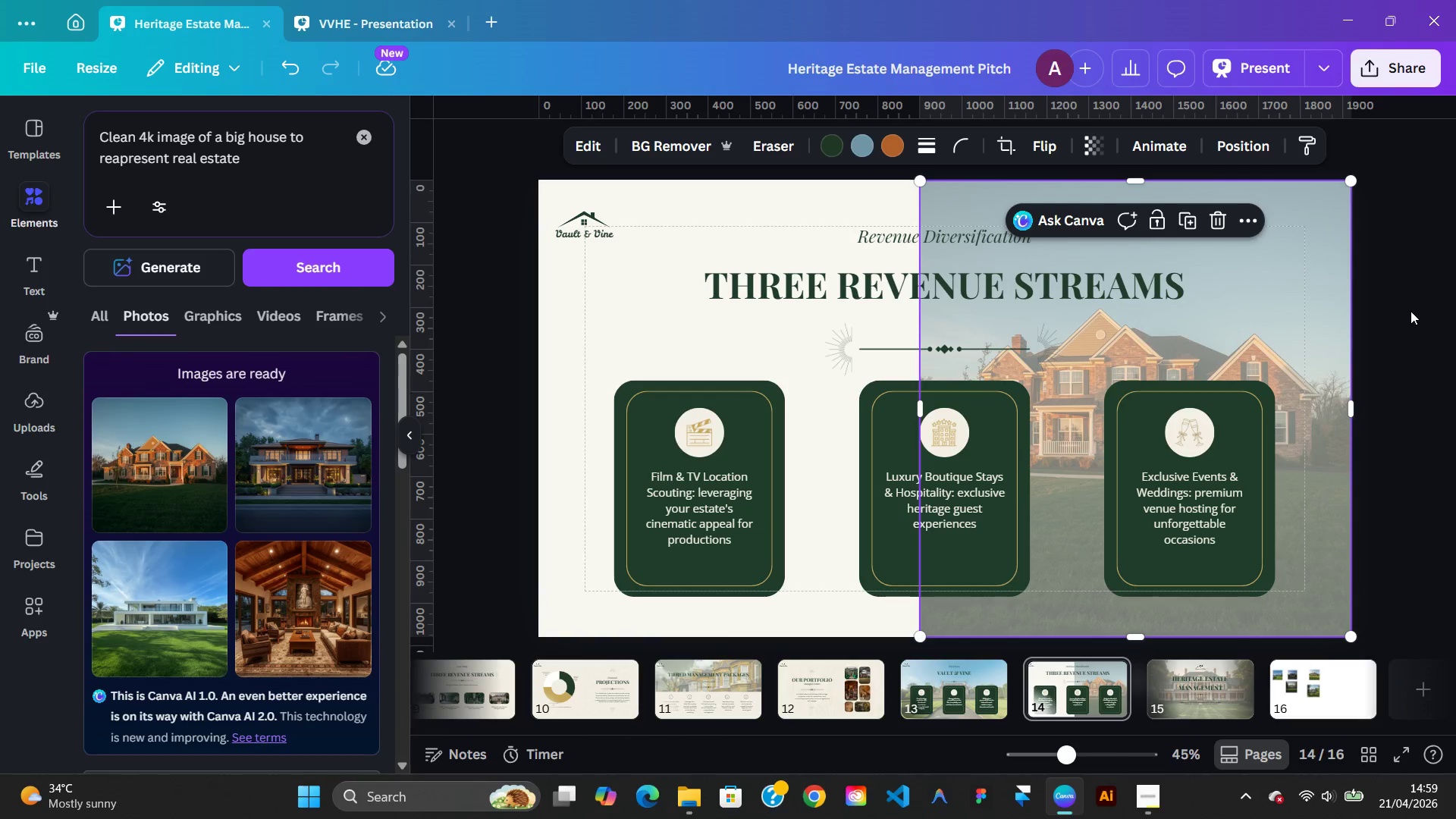 
left_click([1410, 311])
 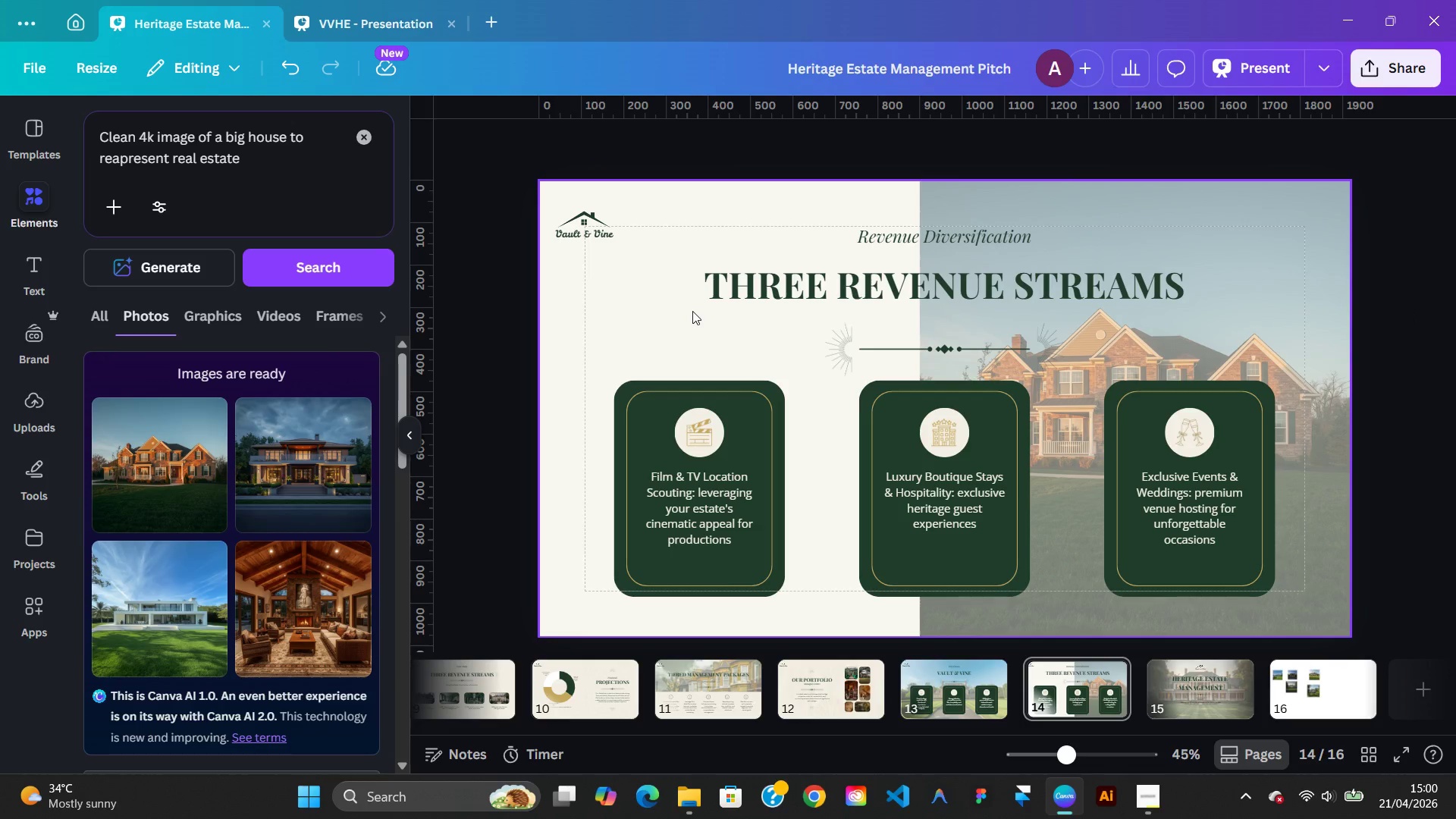 
wait(15.05)
 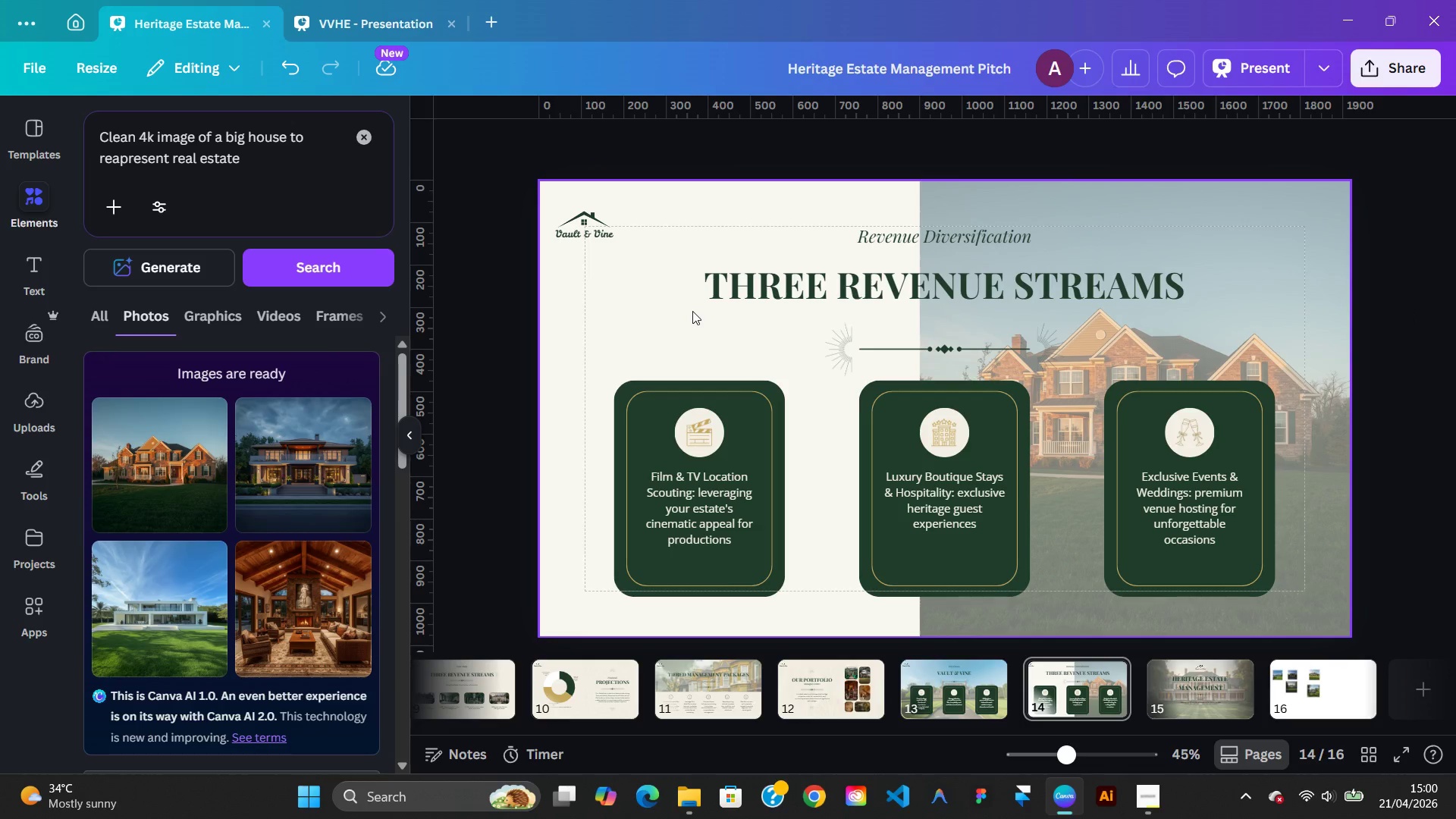 
left_click([836, 718])
 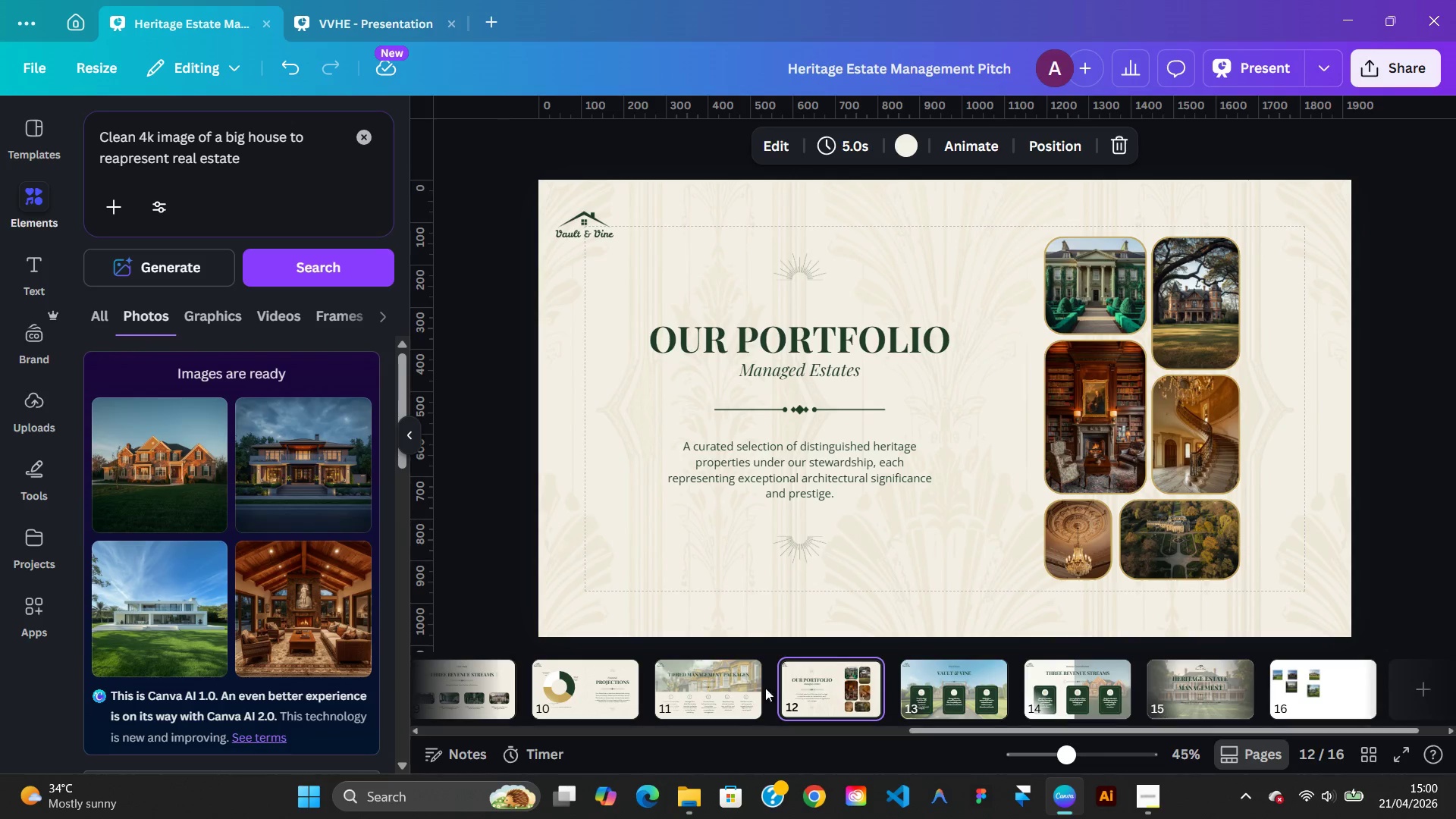 
left_click([729, 703])
 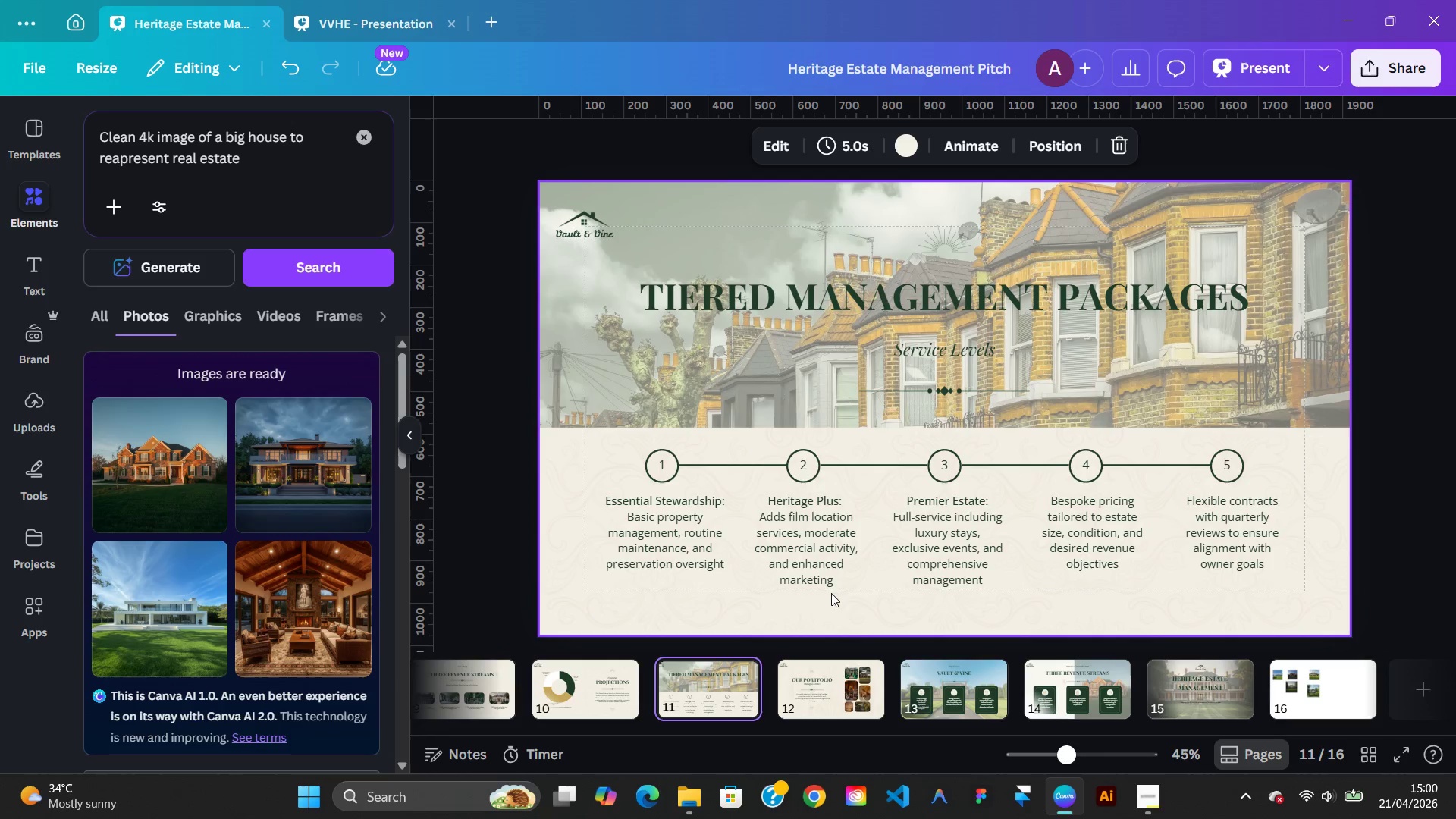 
right_click([855, 613])
 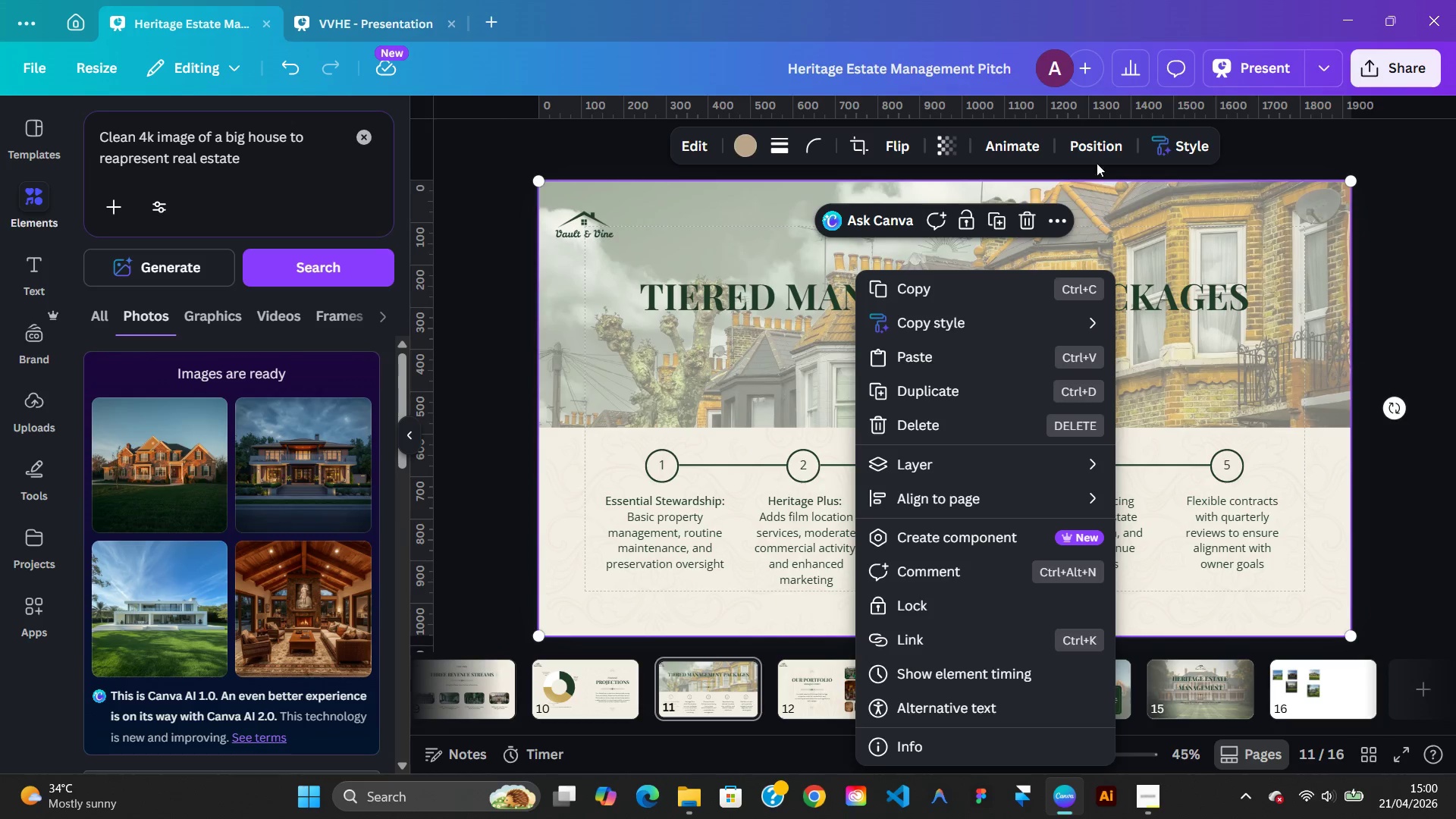 
left_click([1092, 138])
 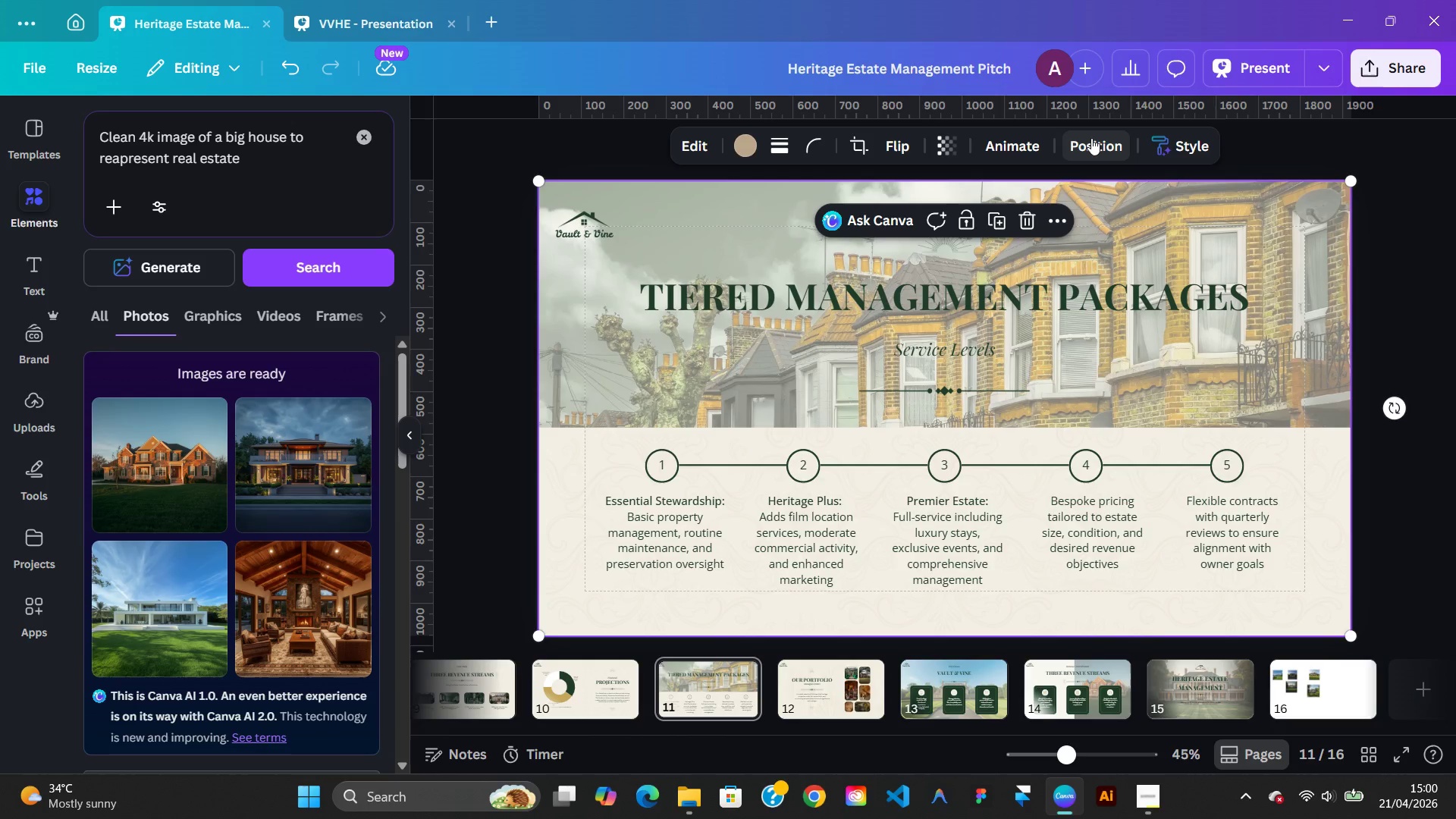 
left_click([1091, 138])
 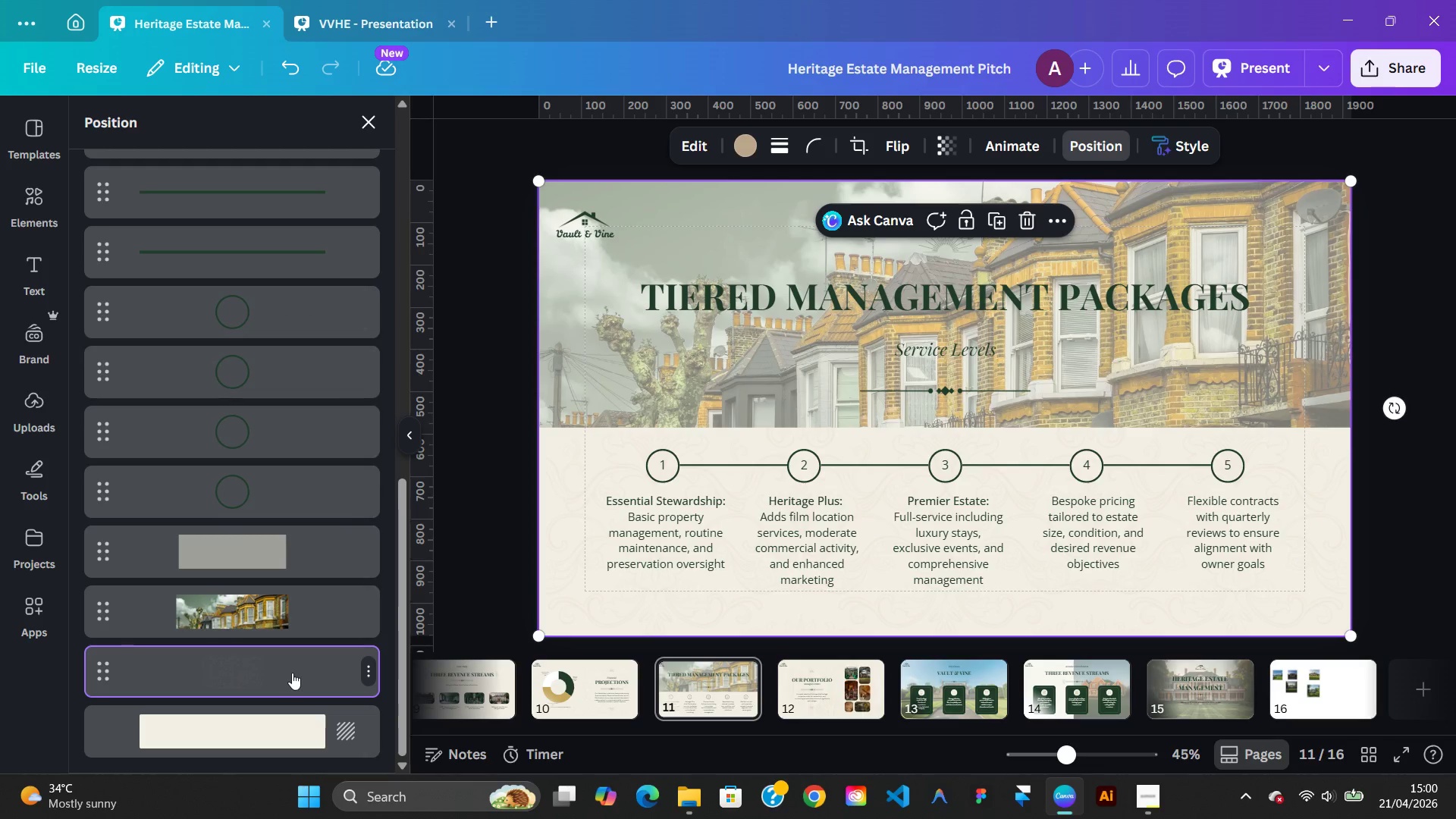 
right_click([292, 673])
 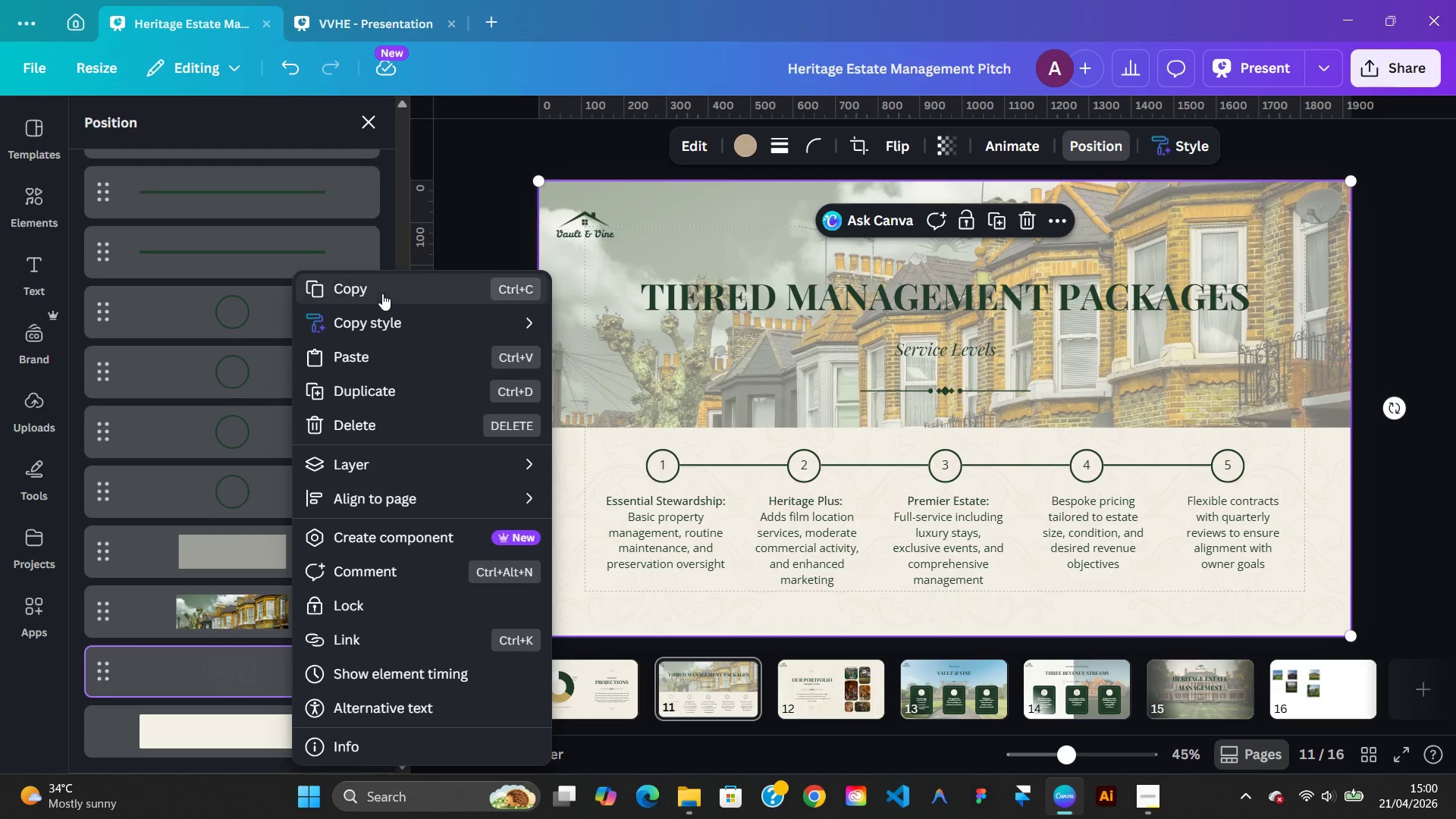 
left_click([381, 293])
 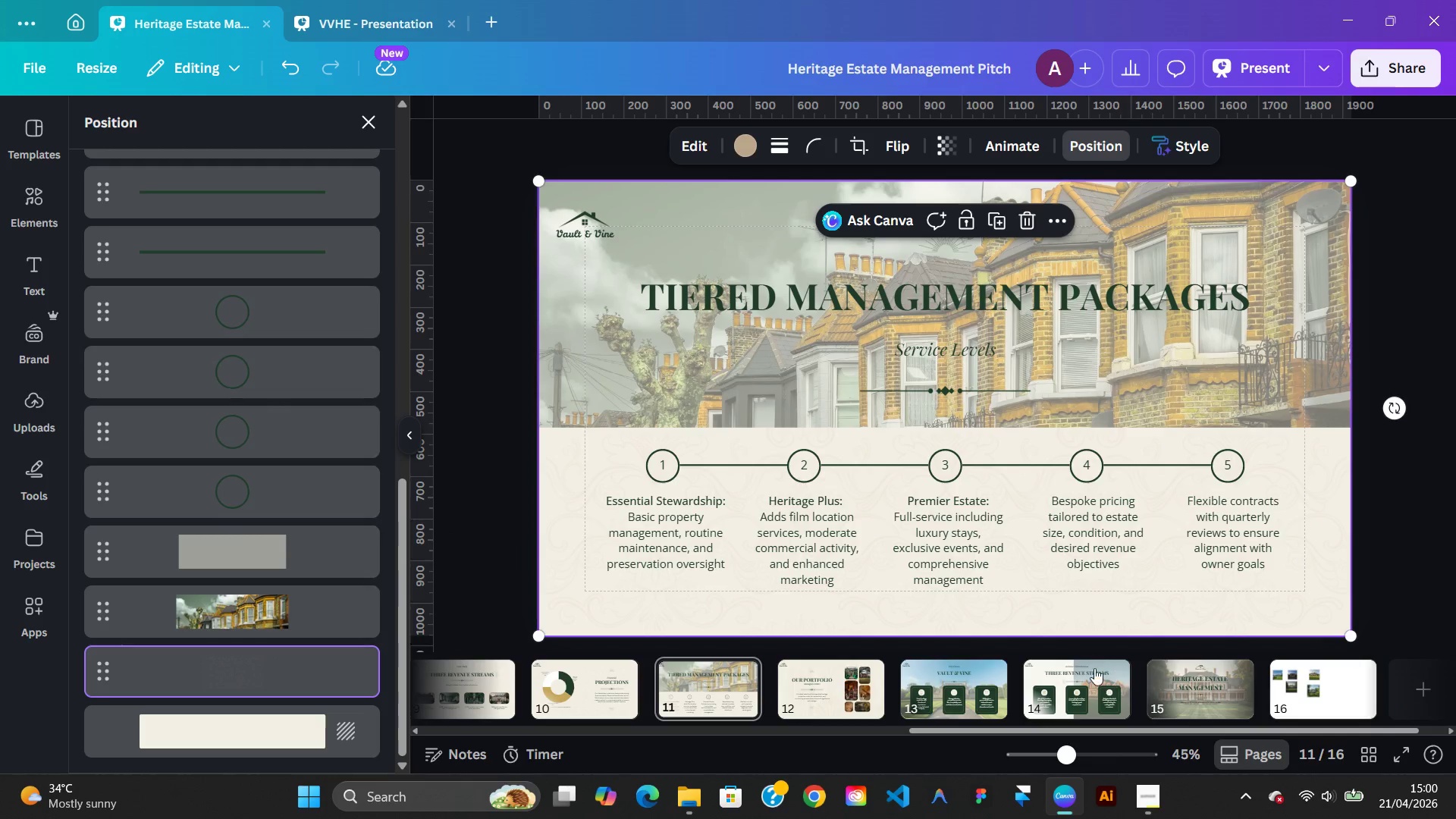 
left_click([1094, 673])
 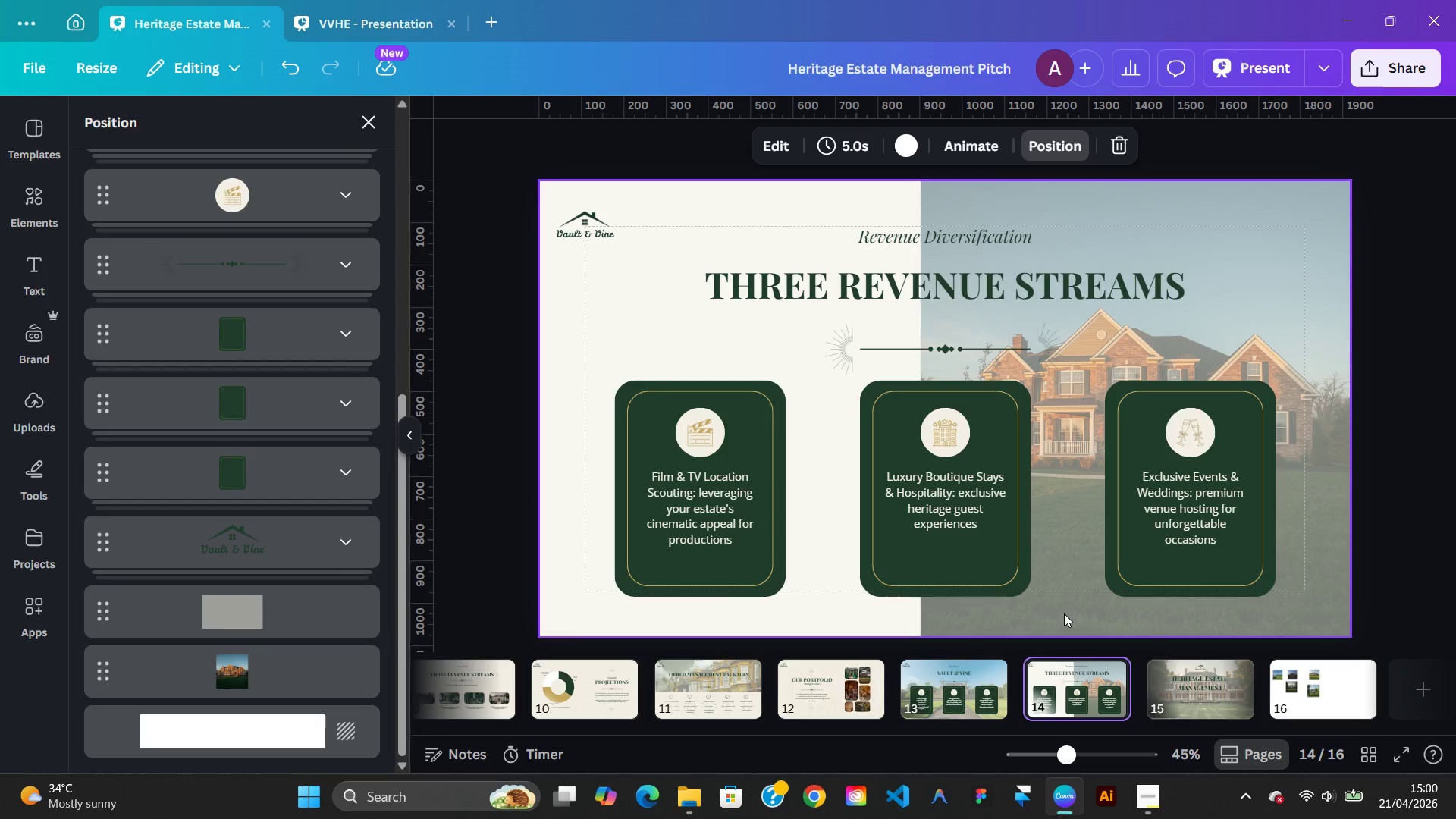 
right_click([1064, 613])
 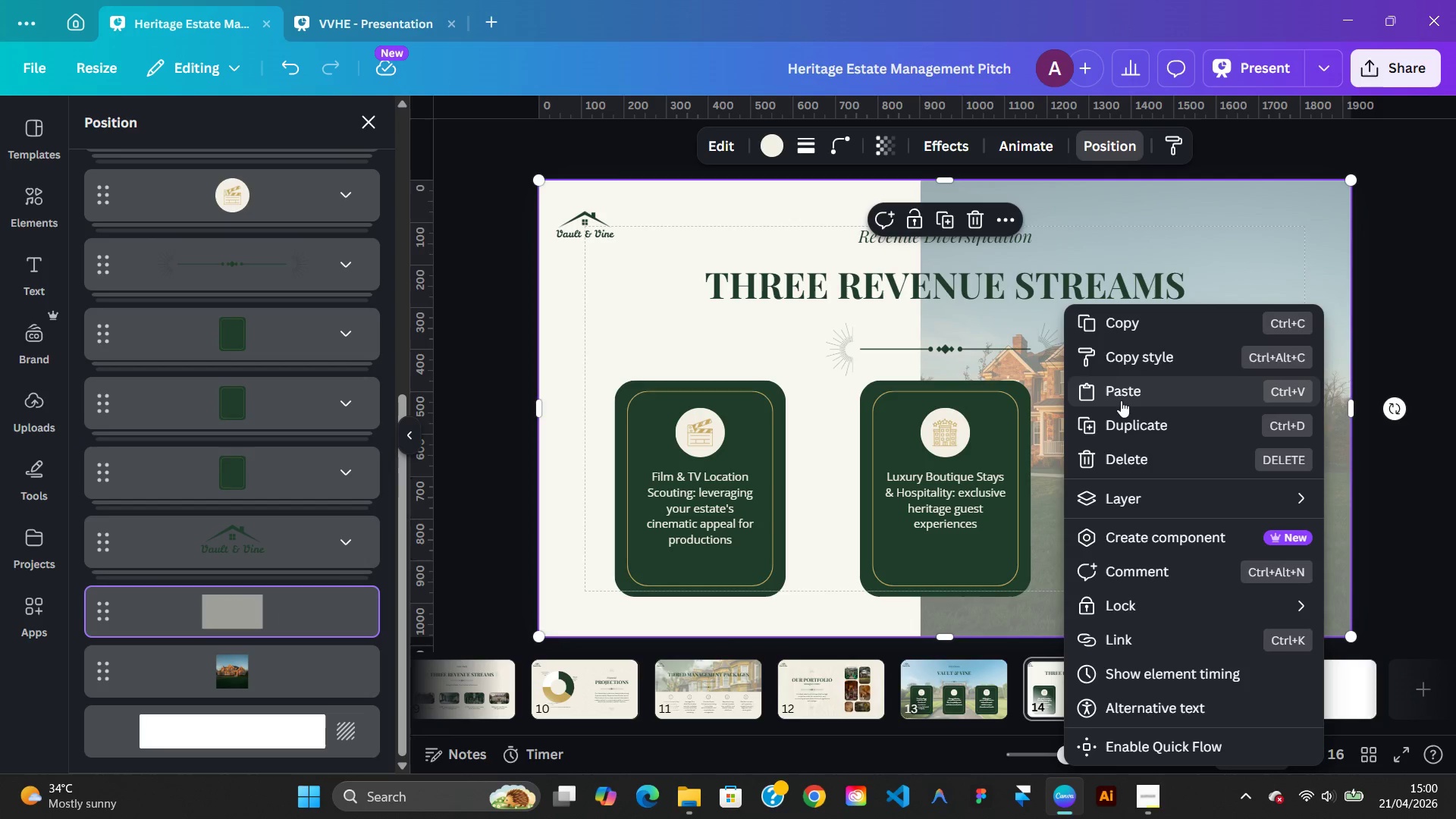 
left_click([1121, 399])
 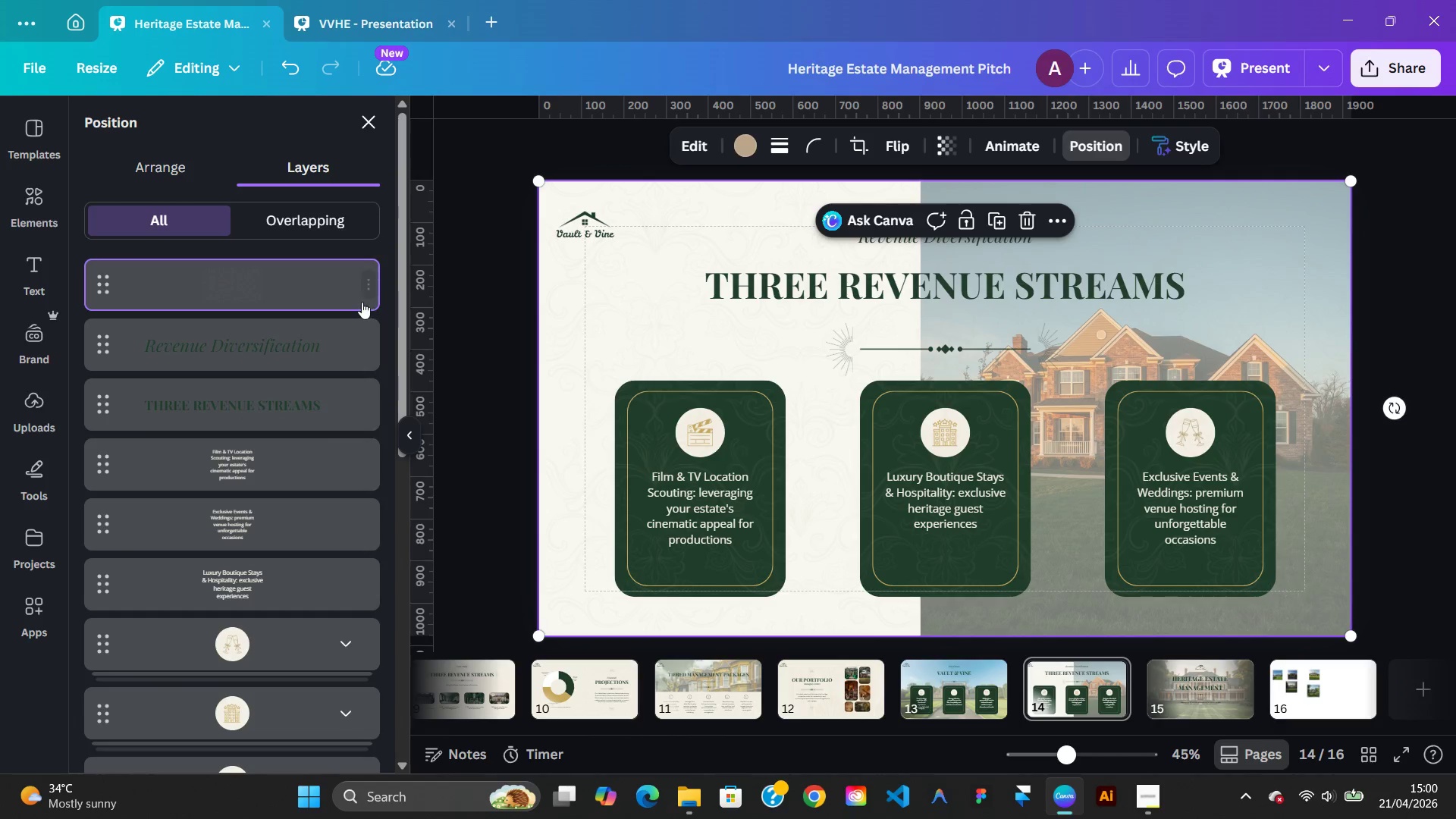 
left_click_drag(start_coordinate=[261, 292], to_coordinate=[286, 661])
 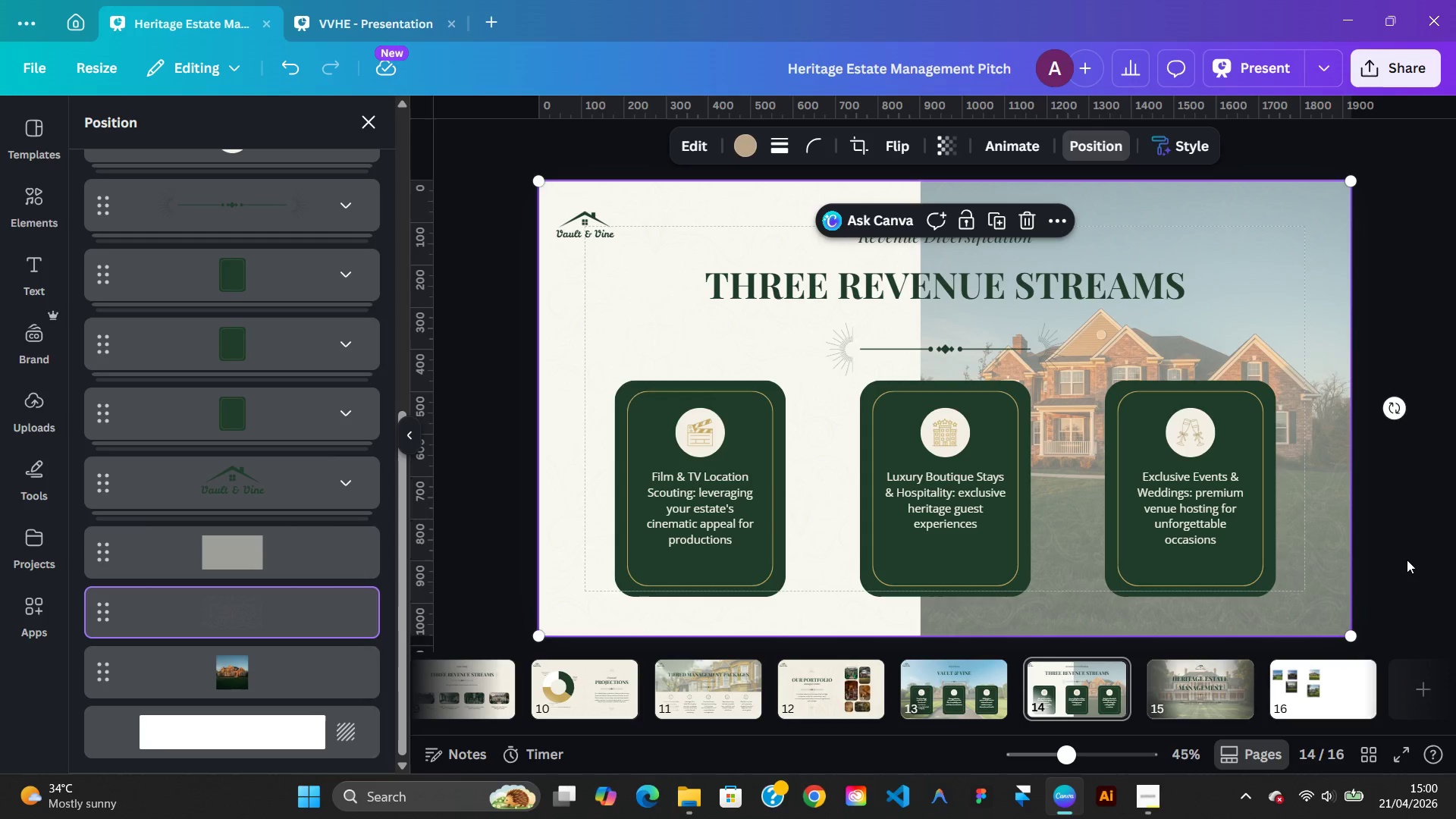 
wait(7.14)
 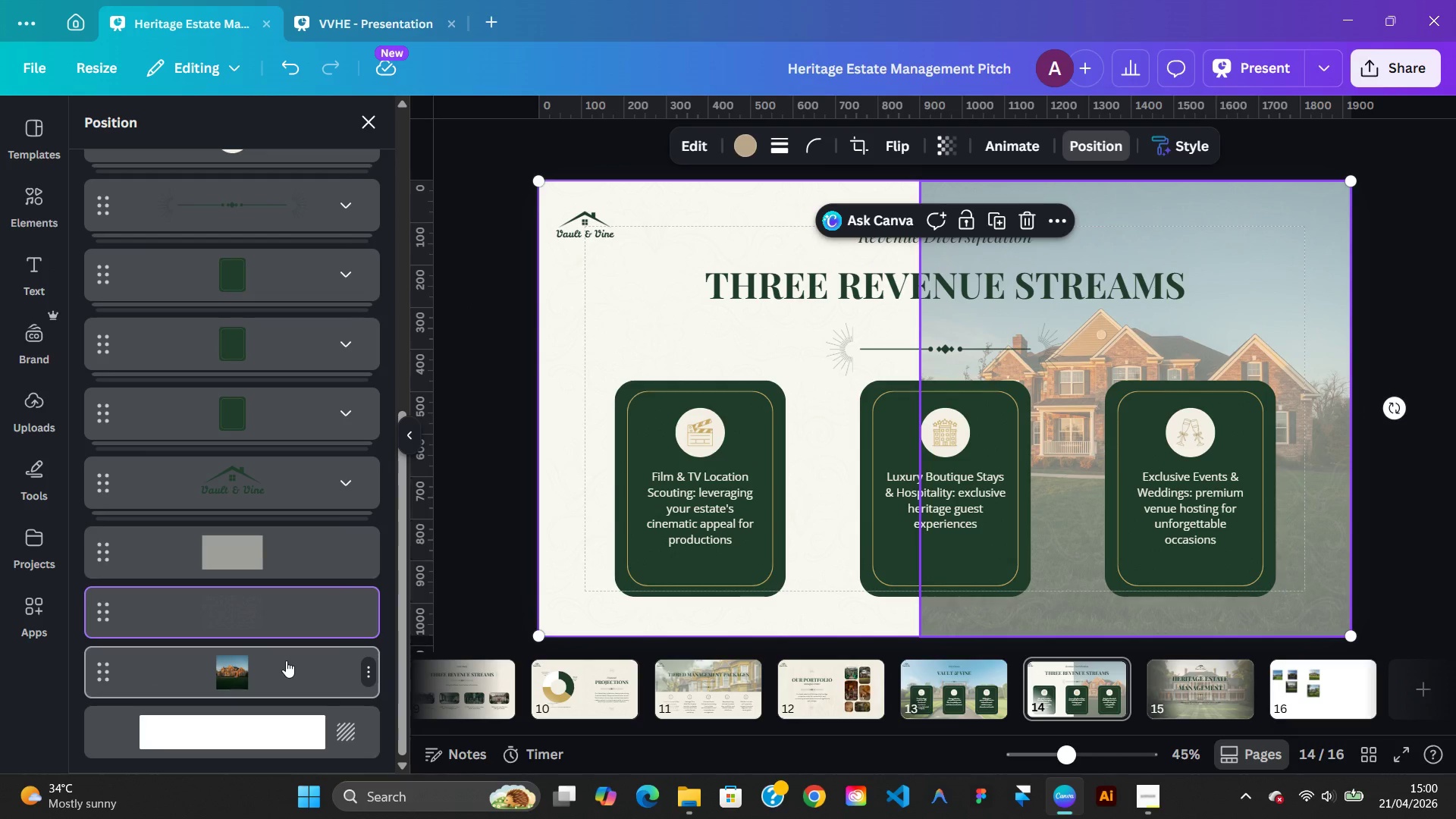 
left_click([1407, 560])
 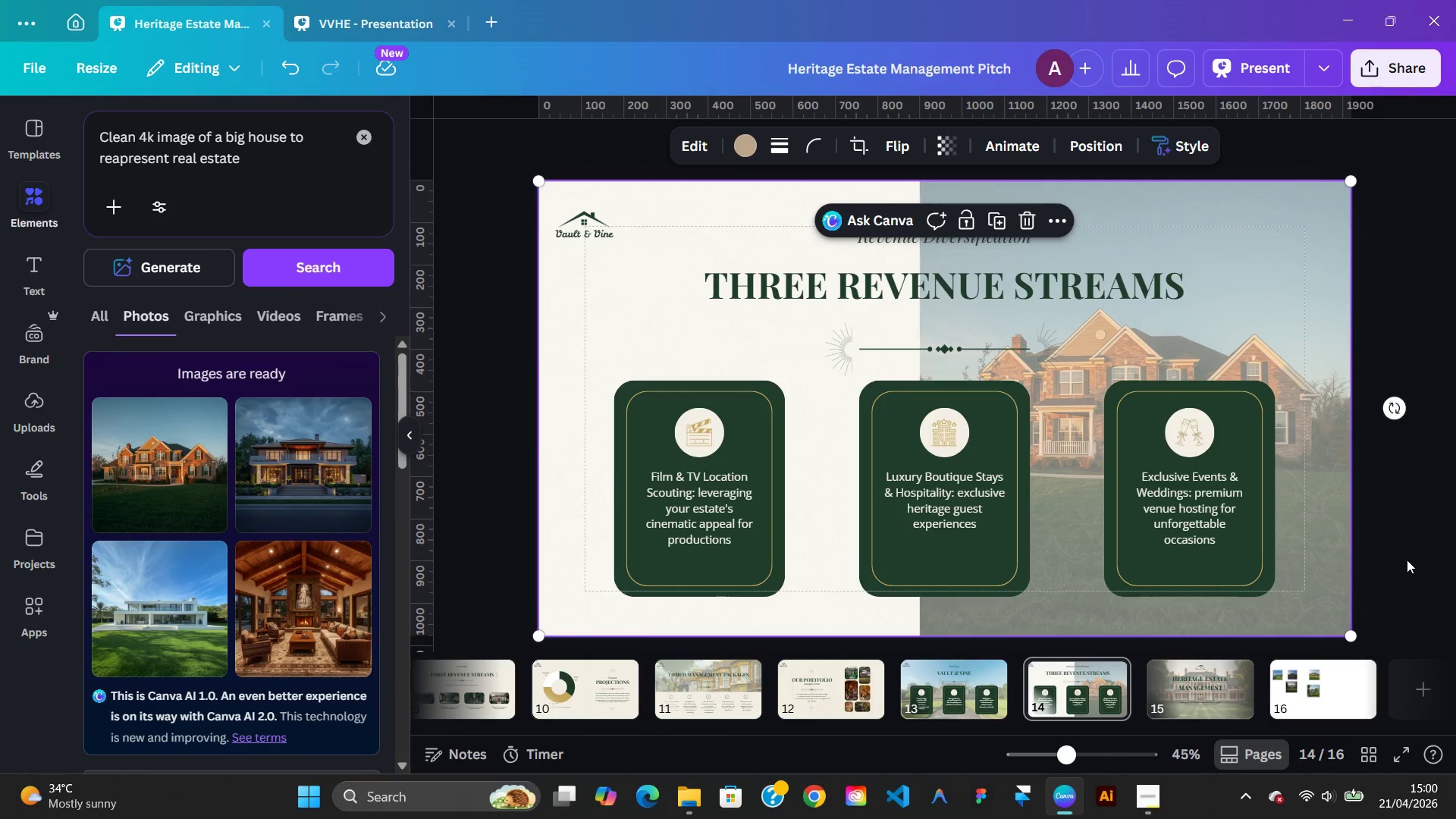 
left_click([1407, 560])
 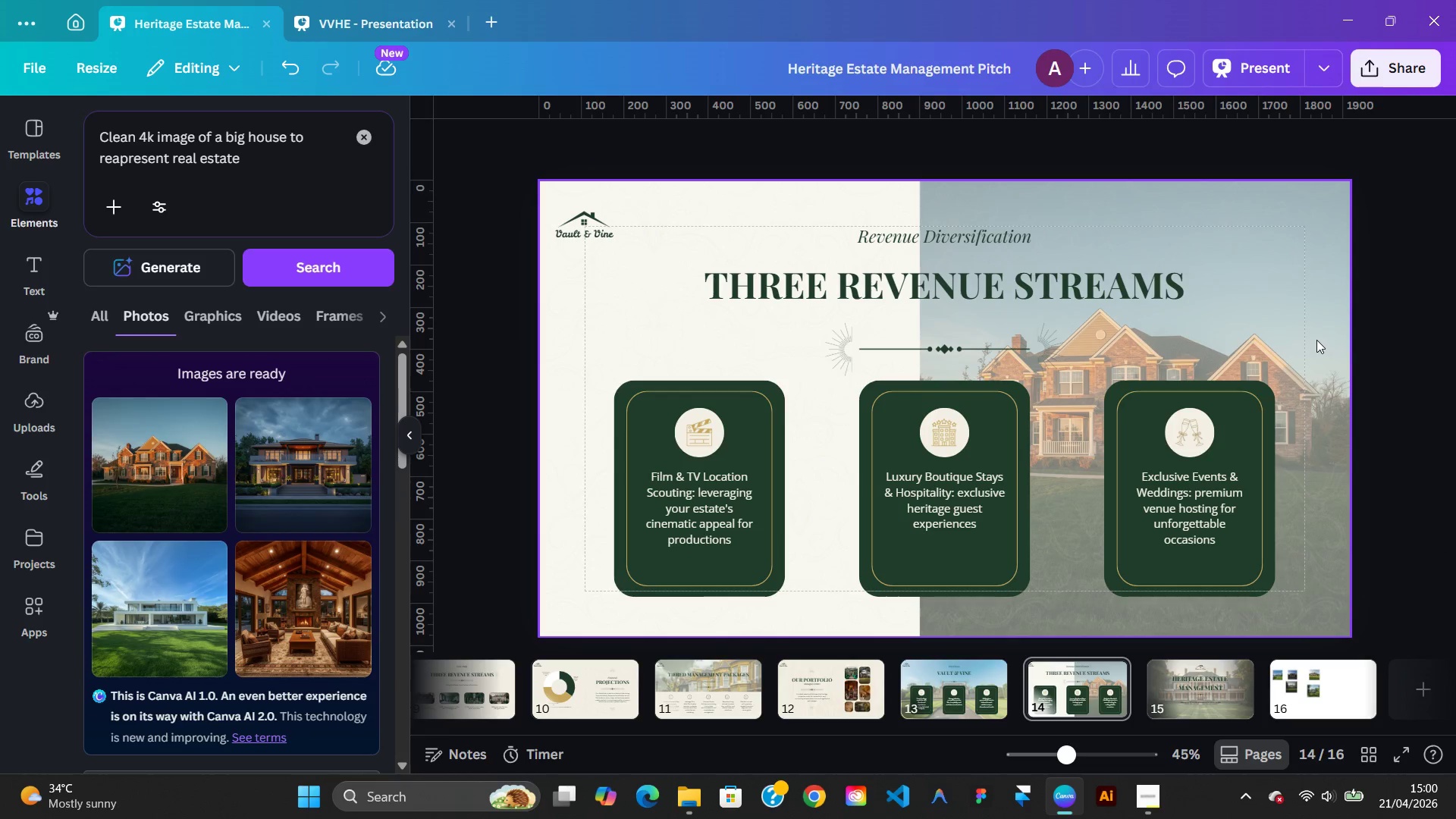 
left_click([1315, 340])
 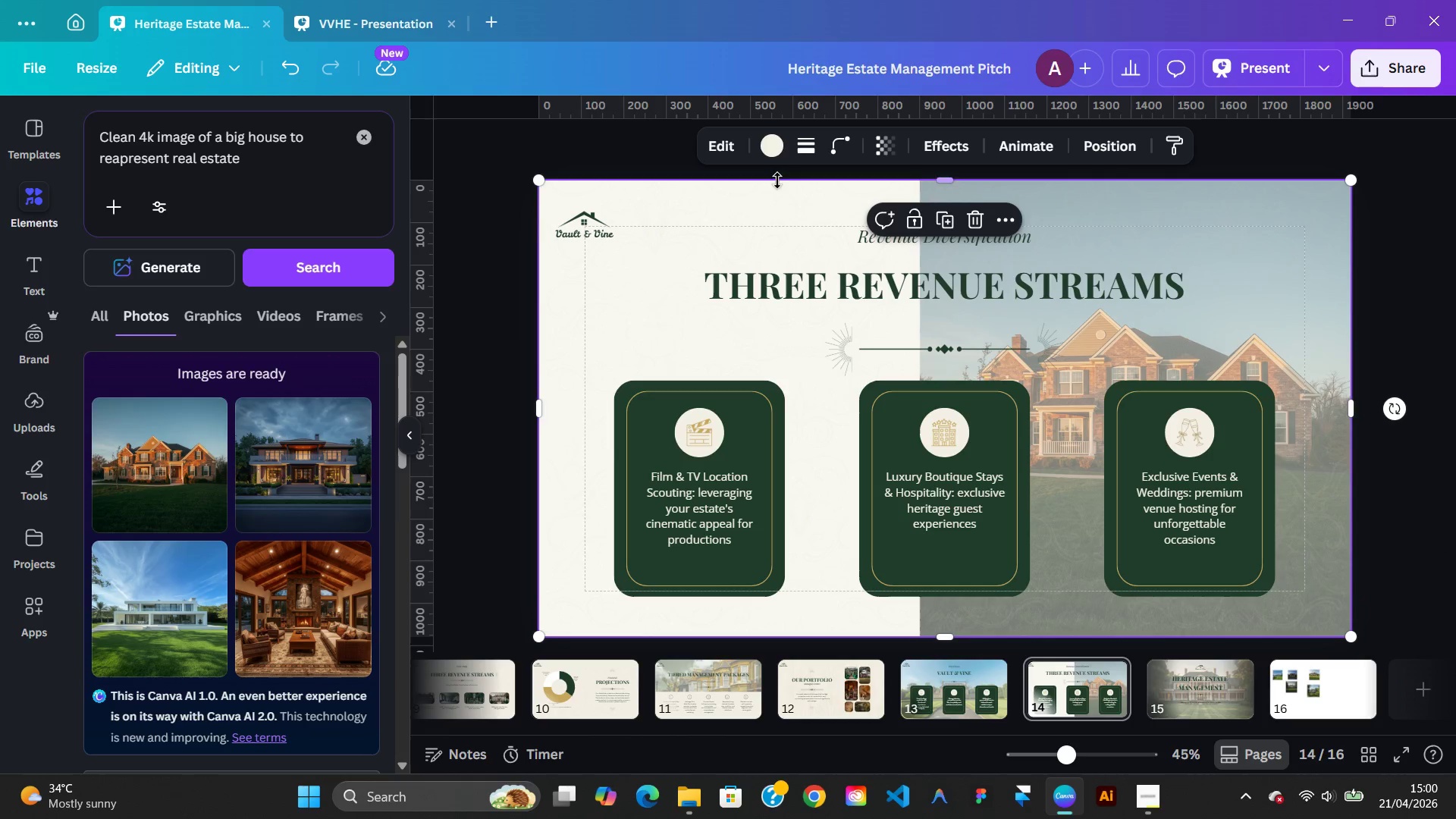 
left_click([779, 148])
 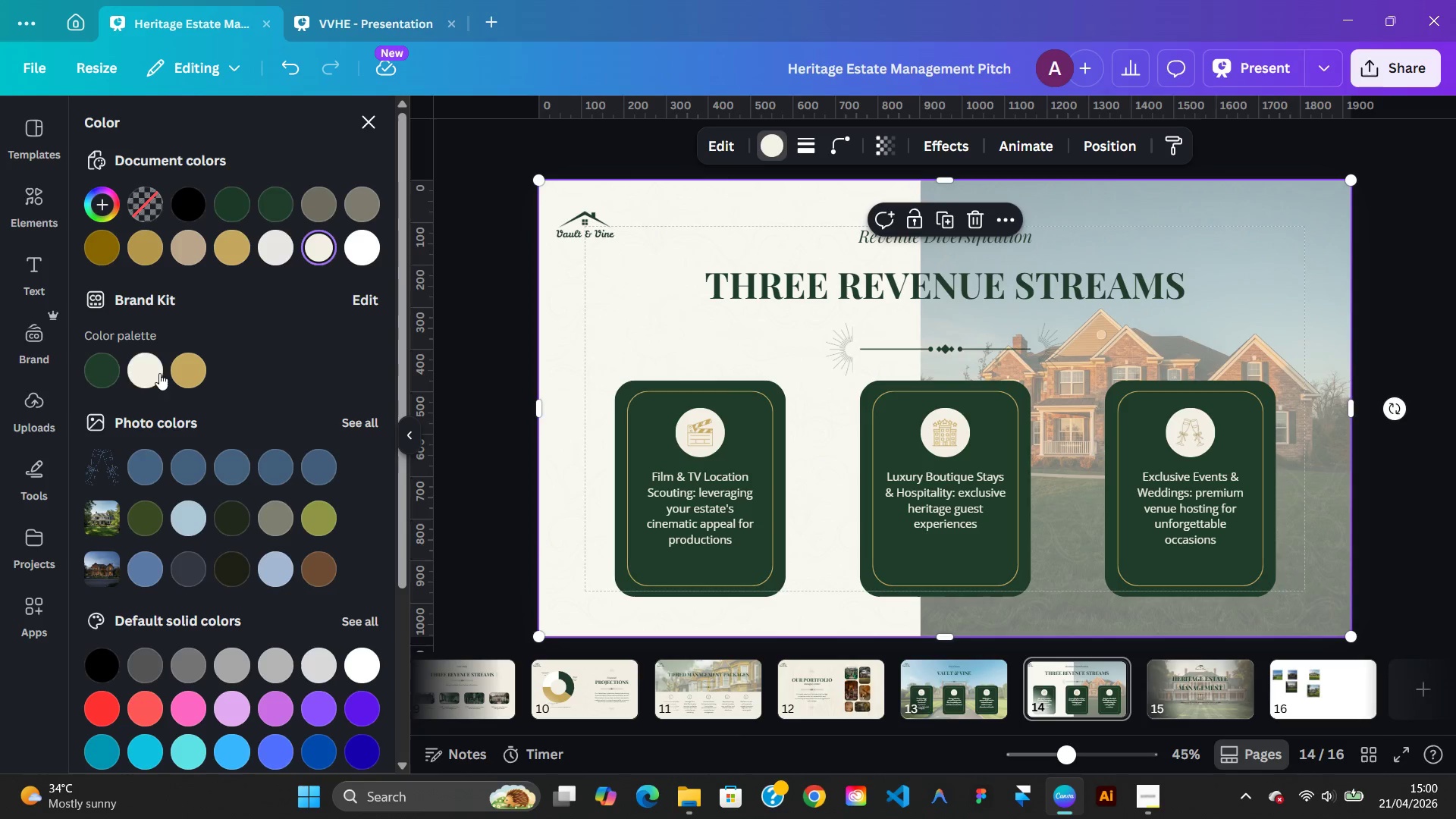 
left_click([151, 373])
 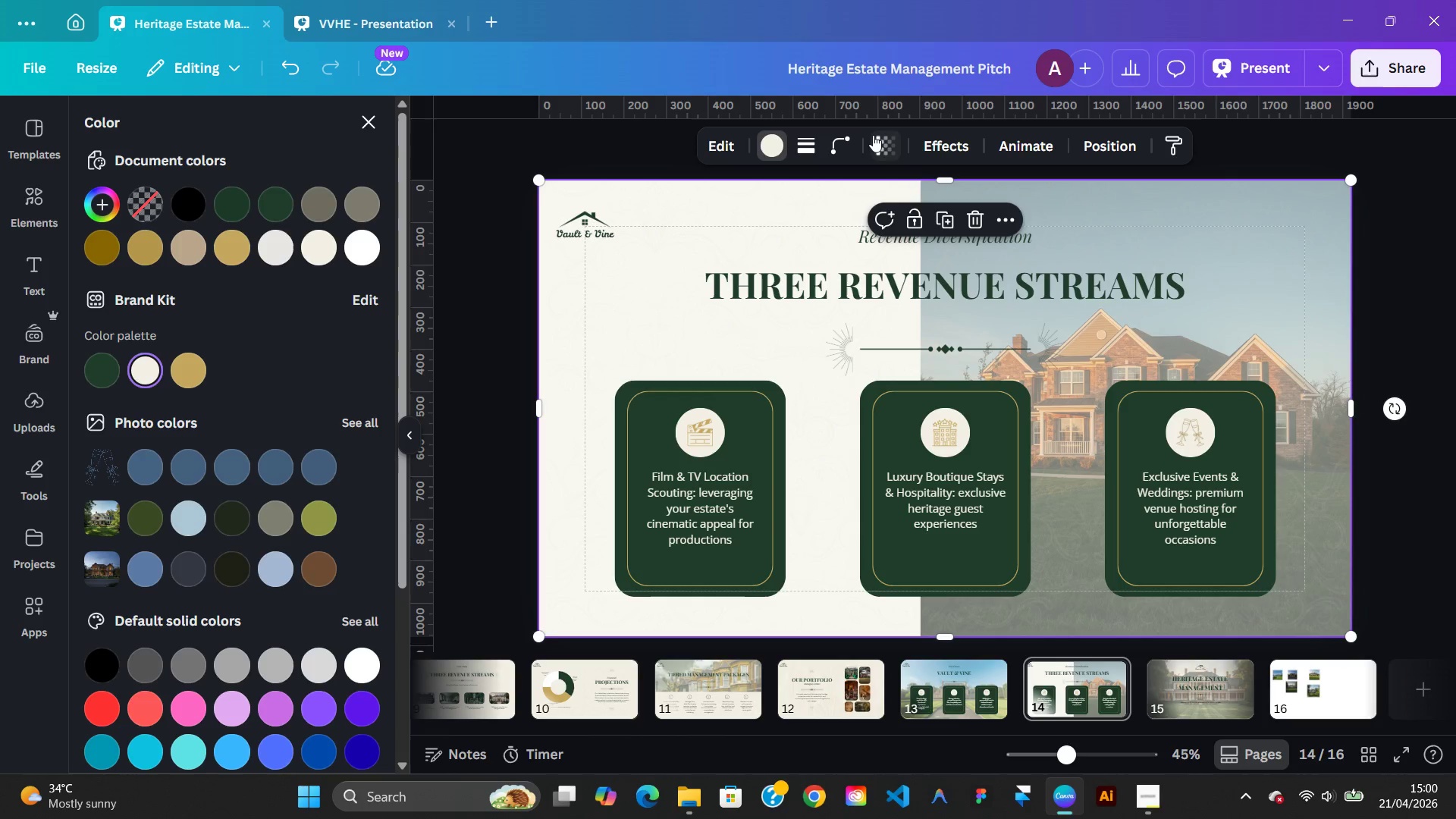 
left_click([873, 153])
 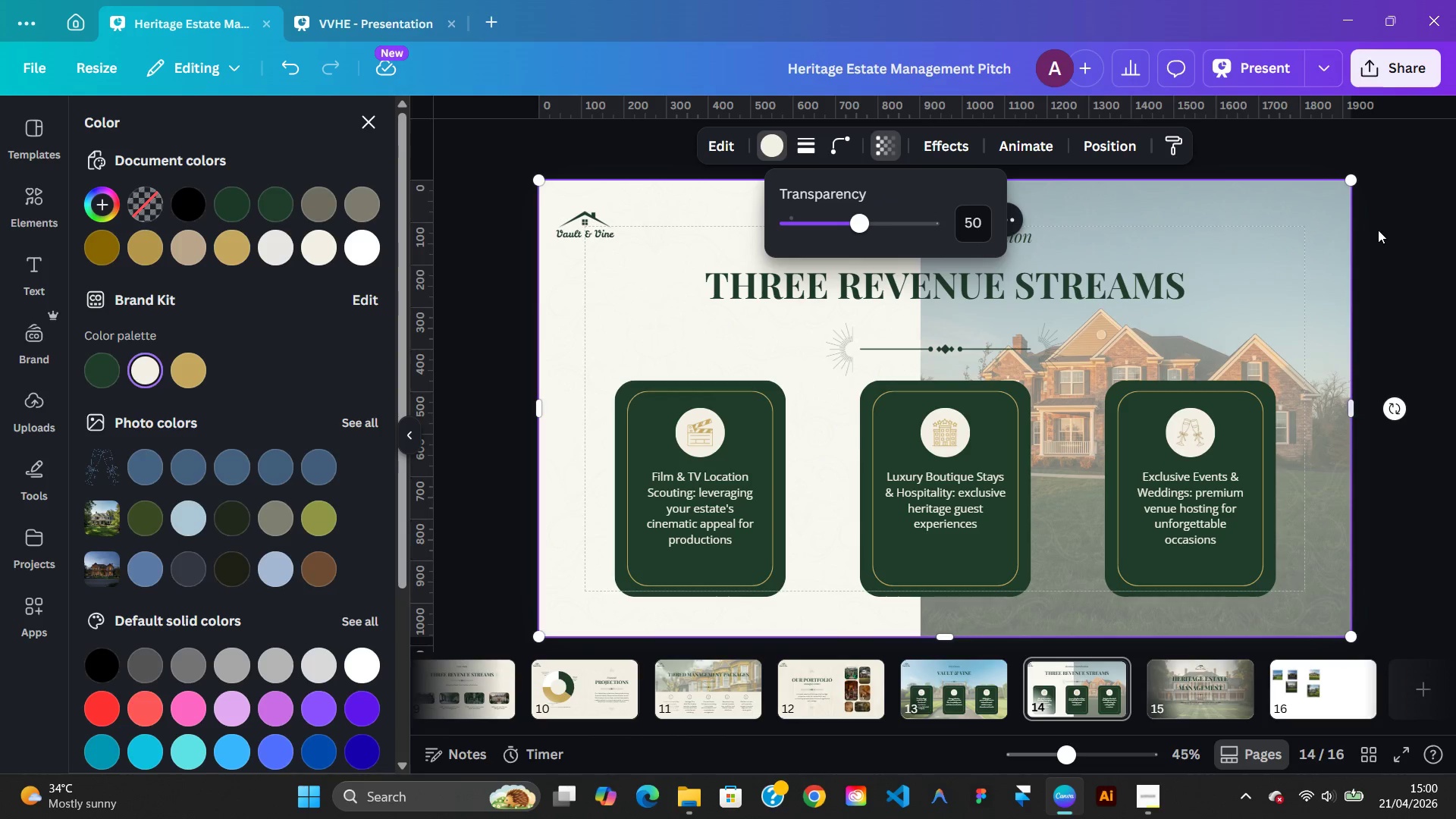 
left_click([1380, 230])
 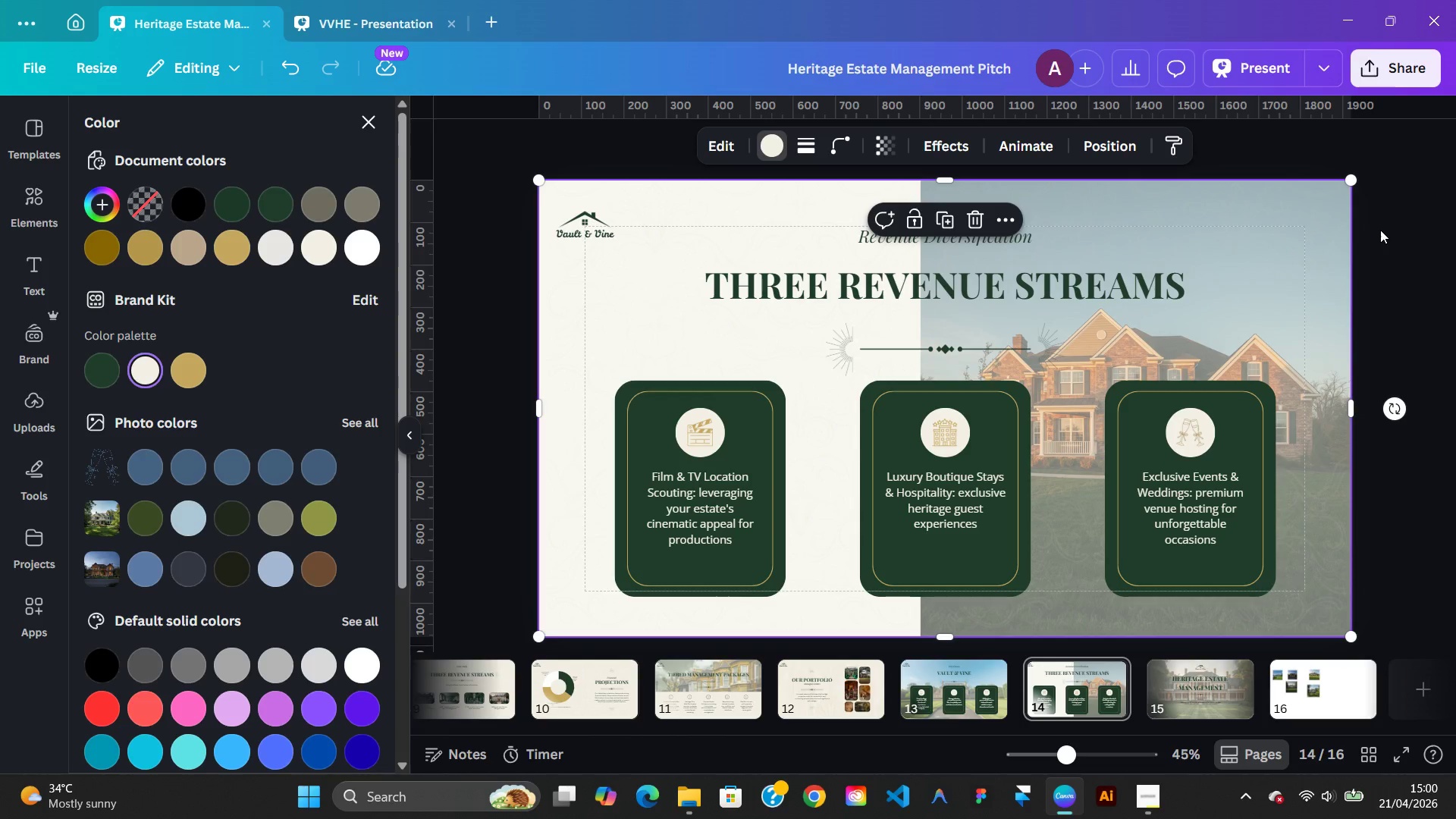 
left_click([1380, 230])
 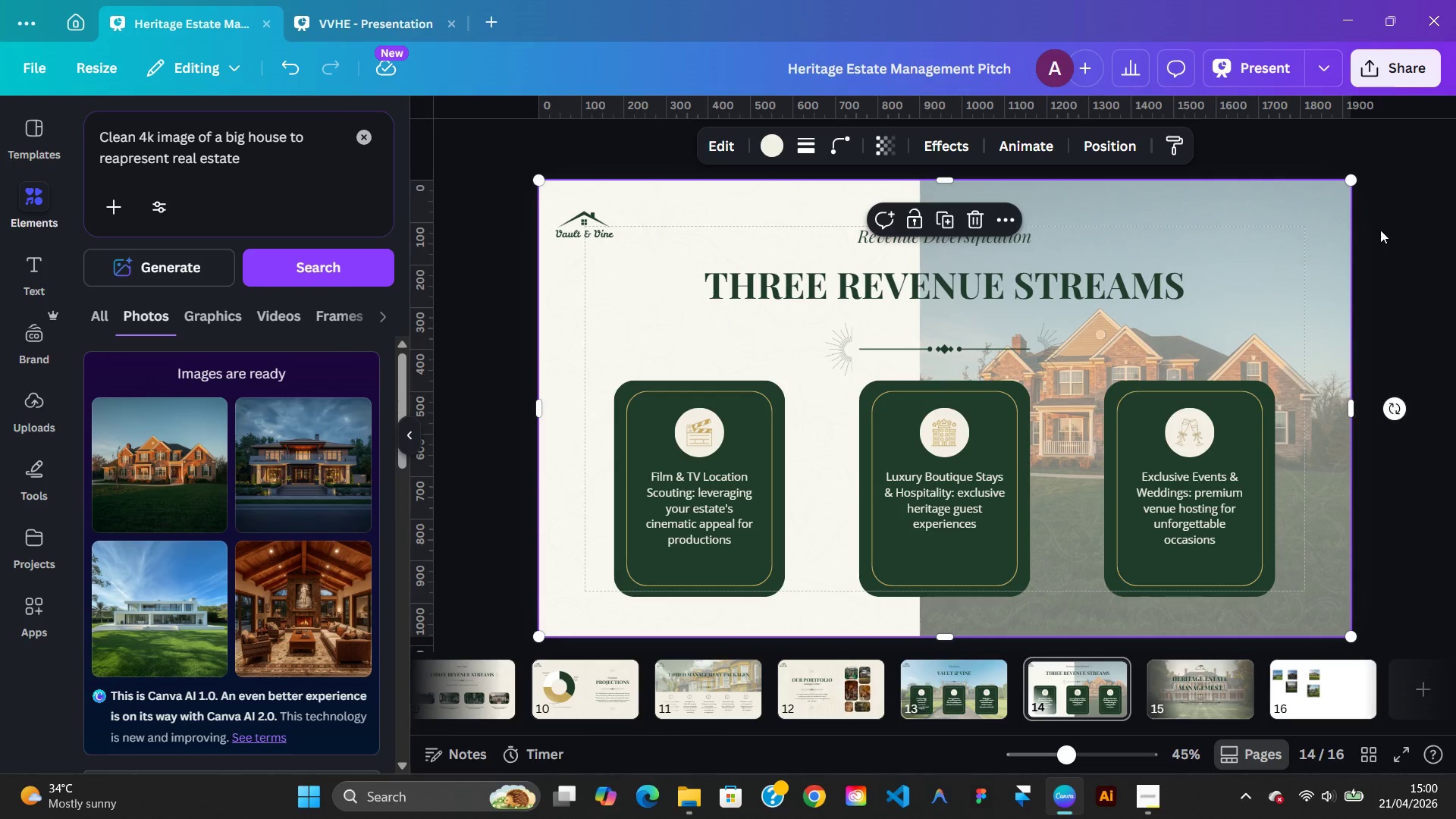 
left_click([1380, 230])
 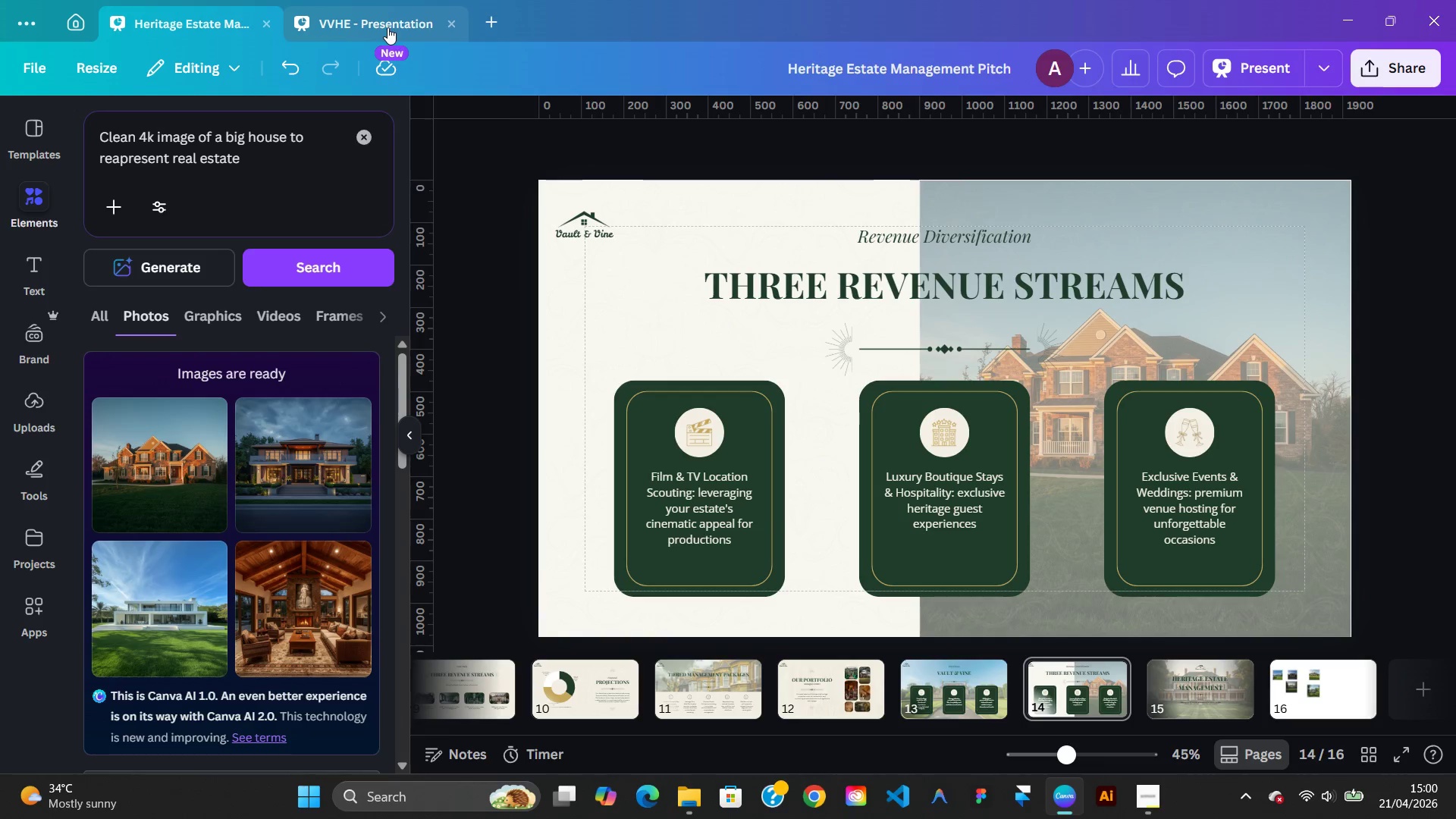 
left_click([388, 27])
 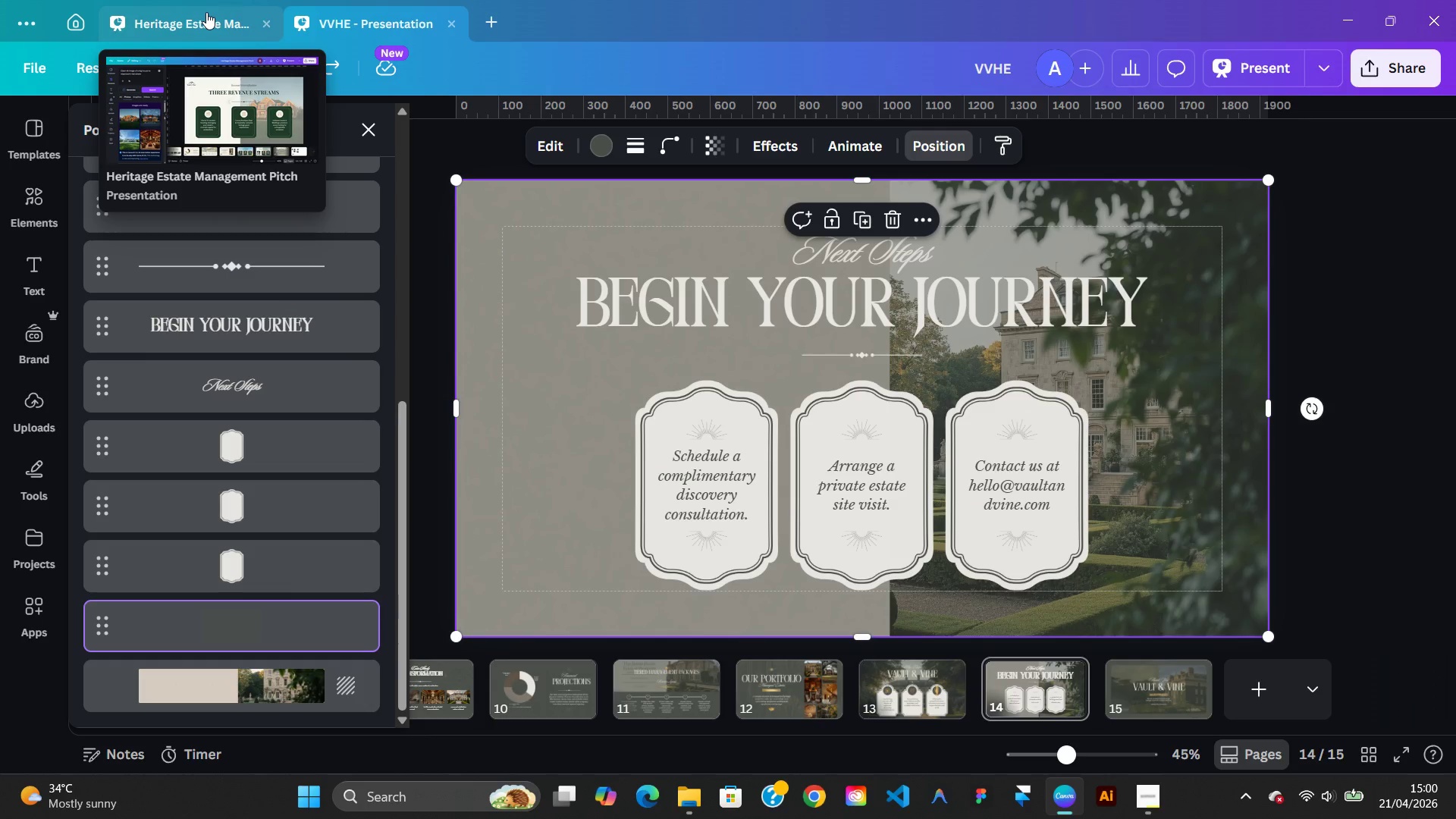 
left_click([206, 12])
 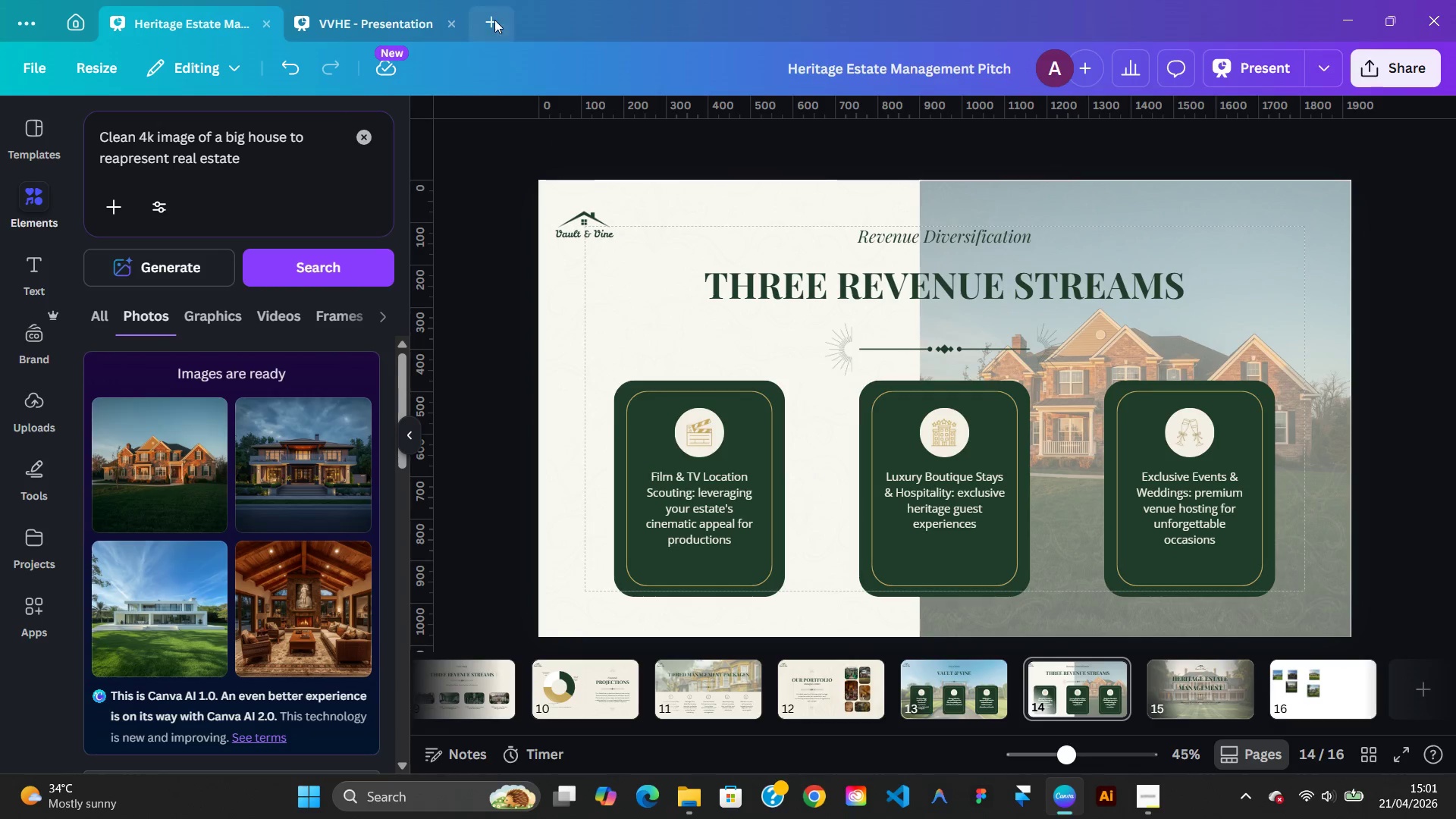 
left_click([390, 32])
 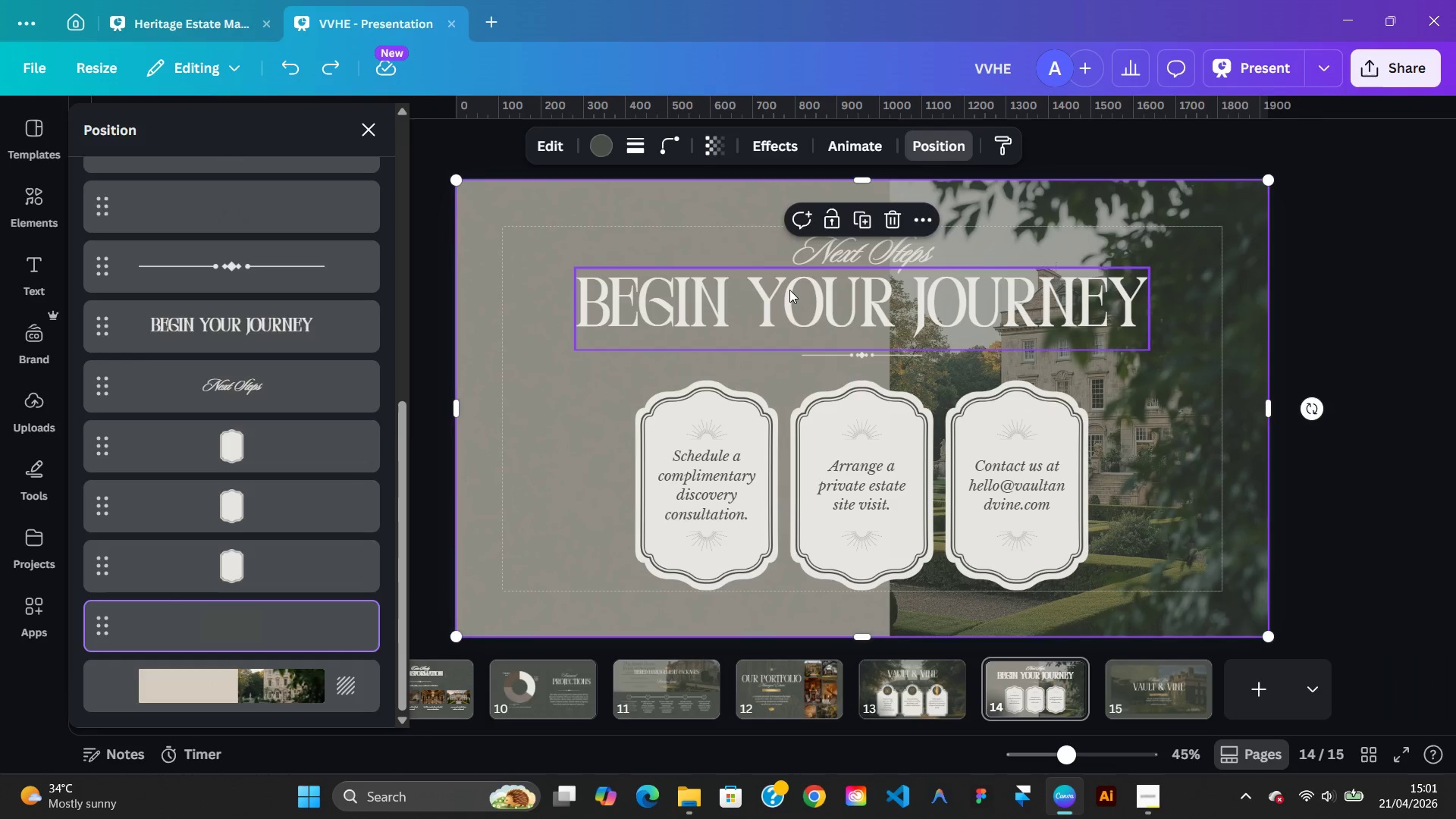 
double_click([789, 290])
 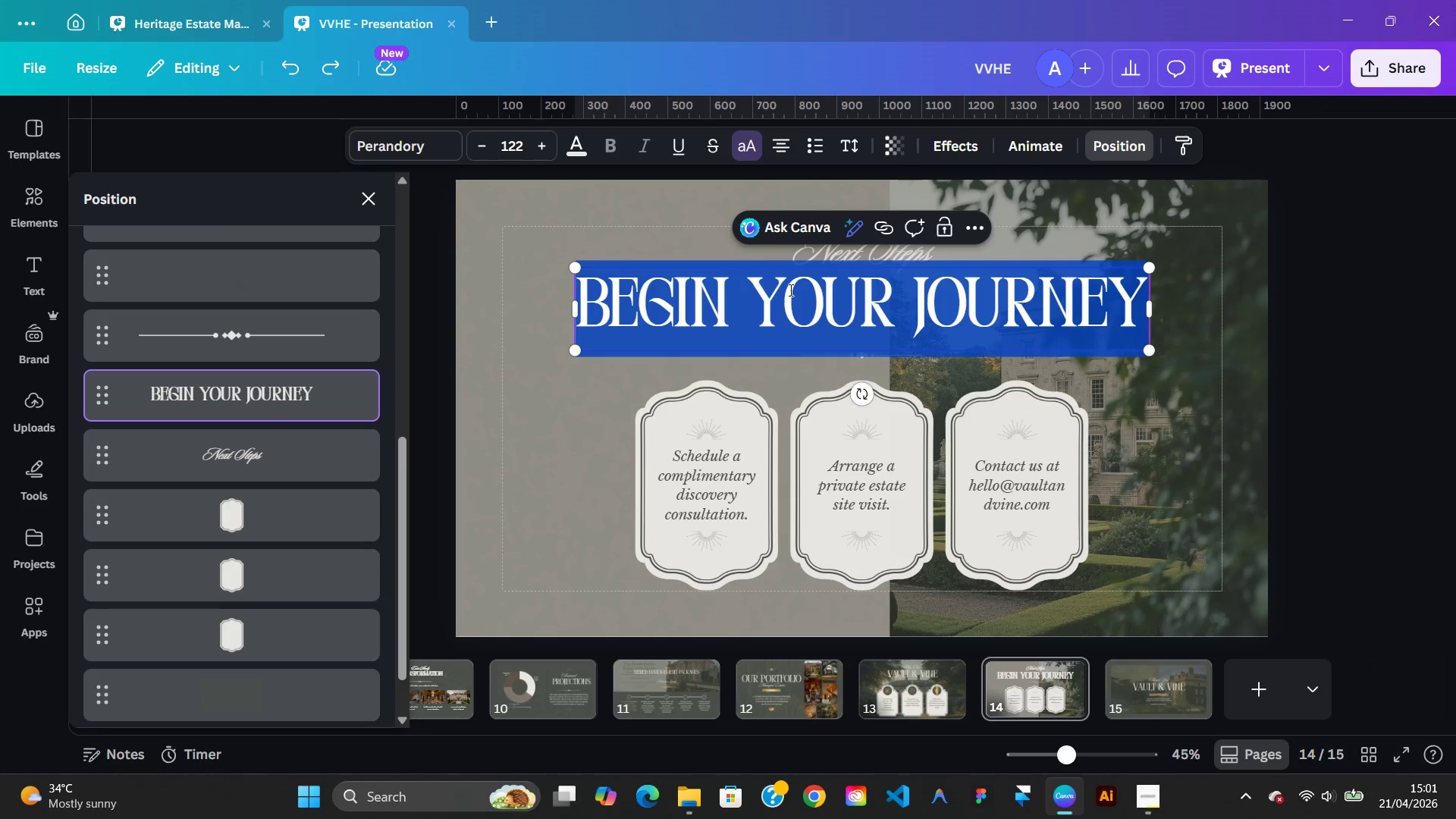 
right_click([789, 290])
 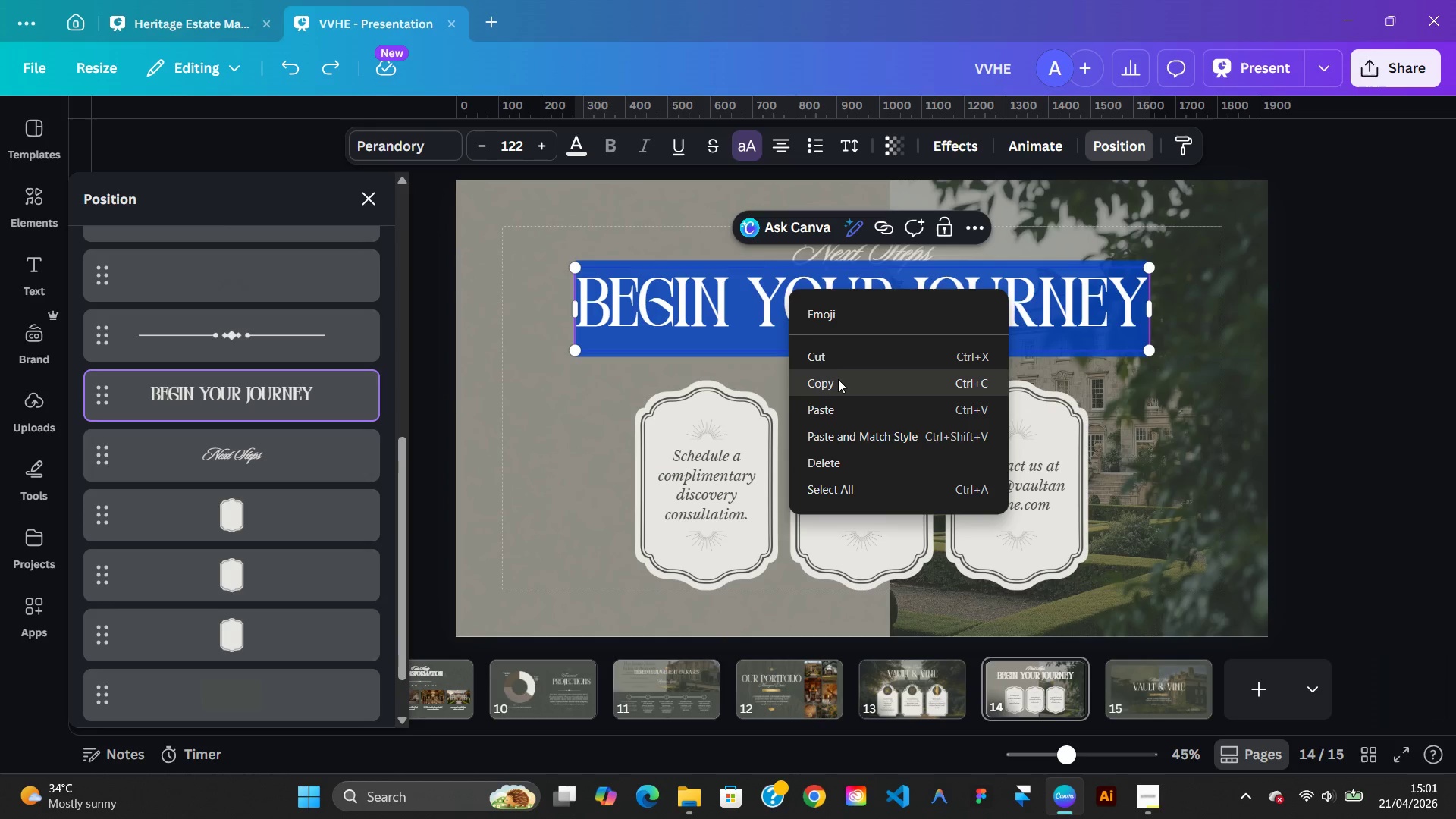 
left_click([838, 380])
 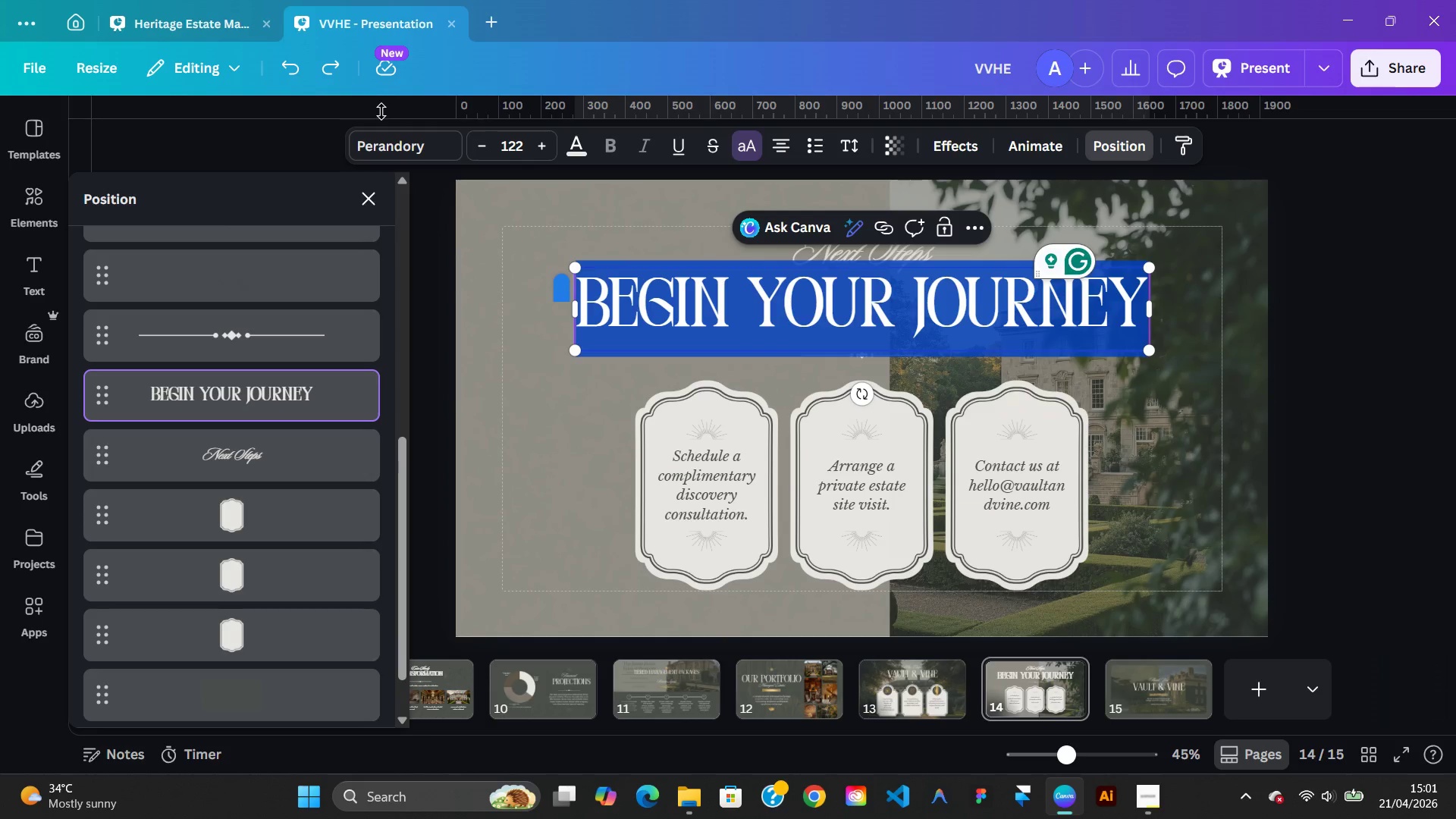 
left_click([190, 14])
 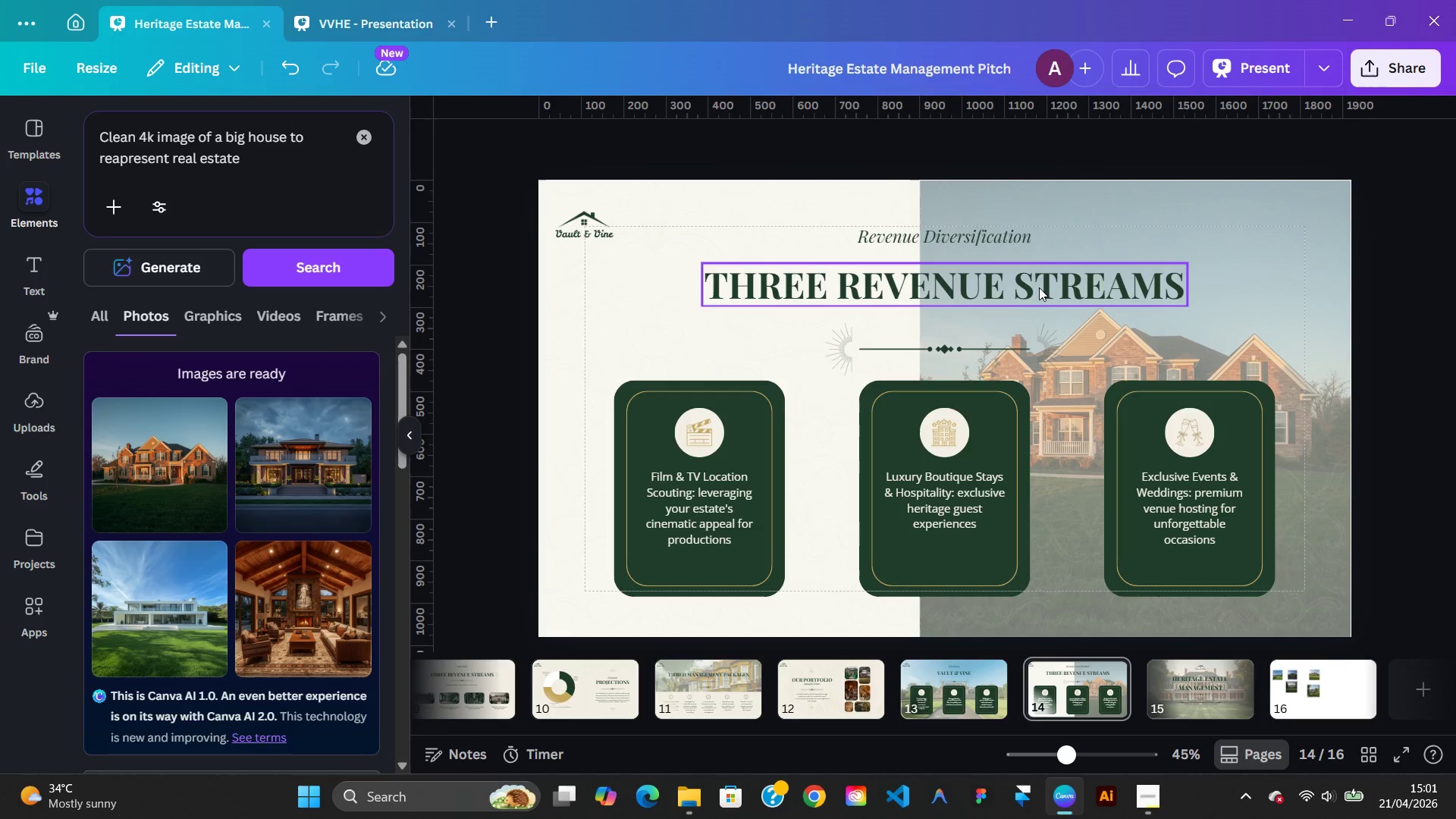 
double_click([1039, 287])
 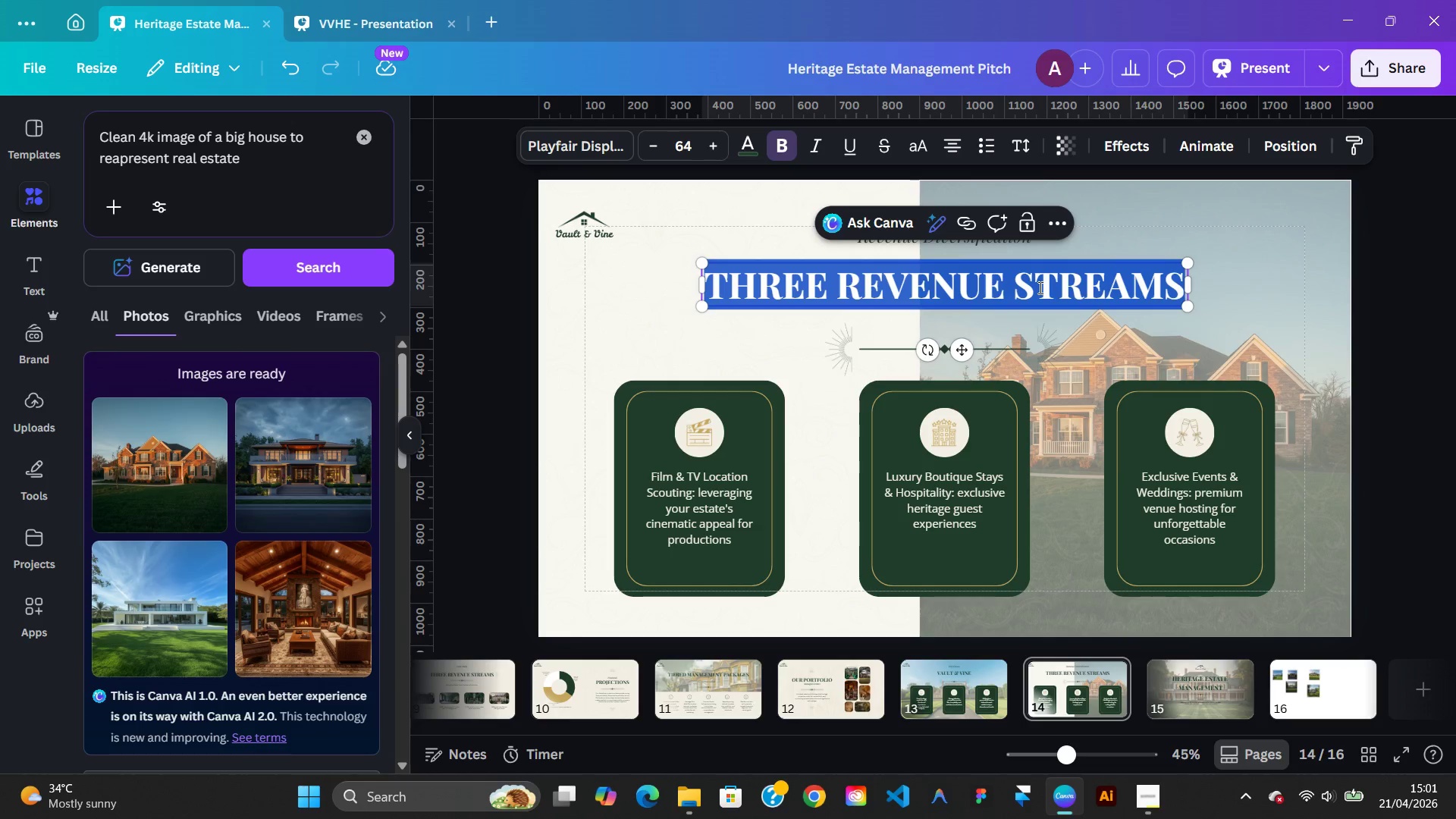 
right_click([1039, 287])
 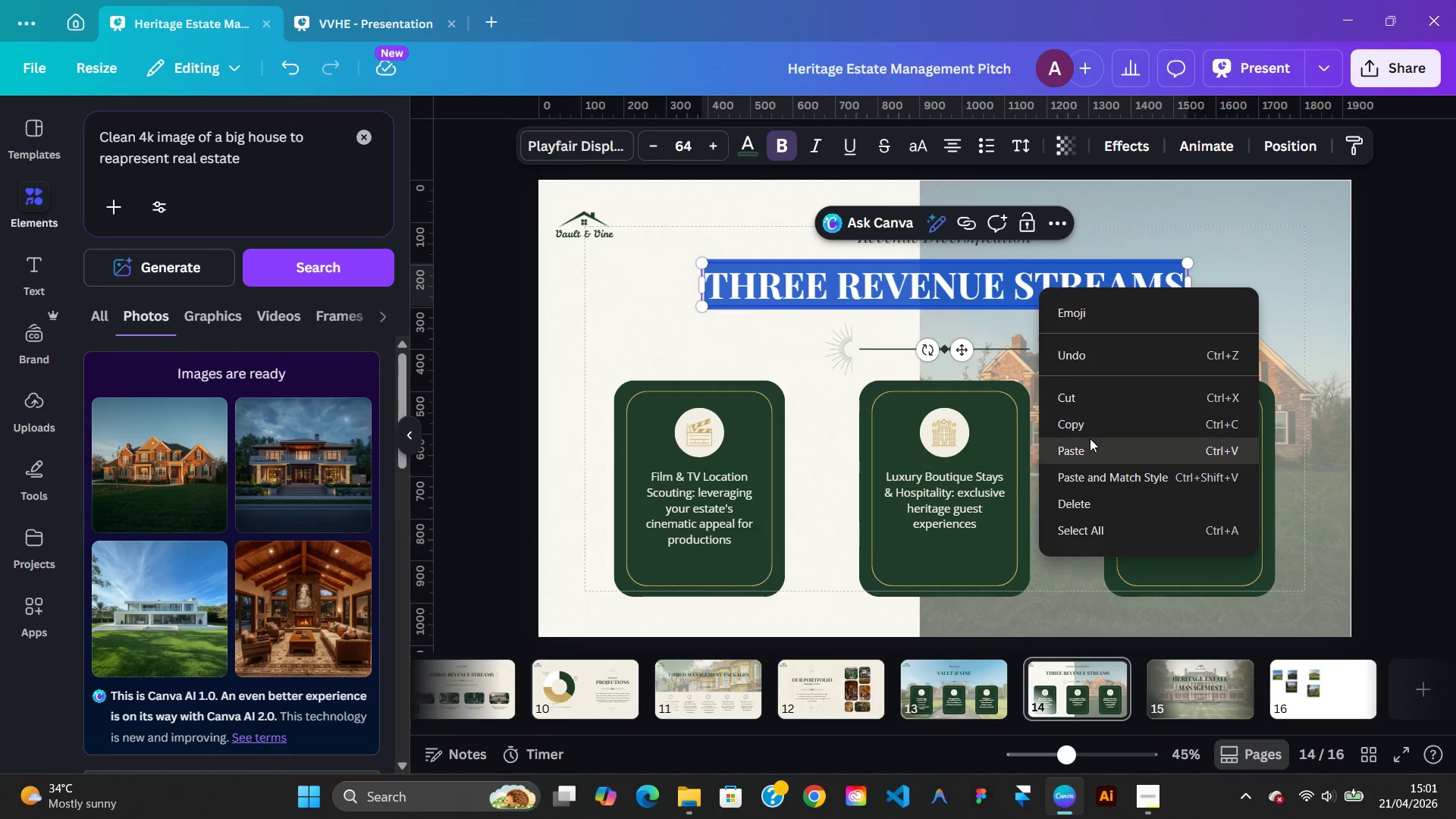 
left_click([1090, 438])
 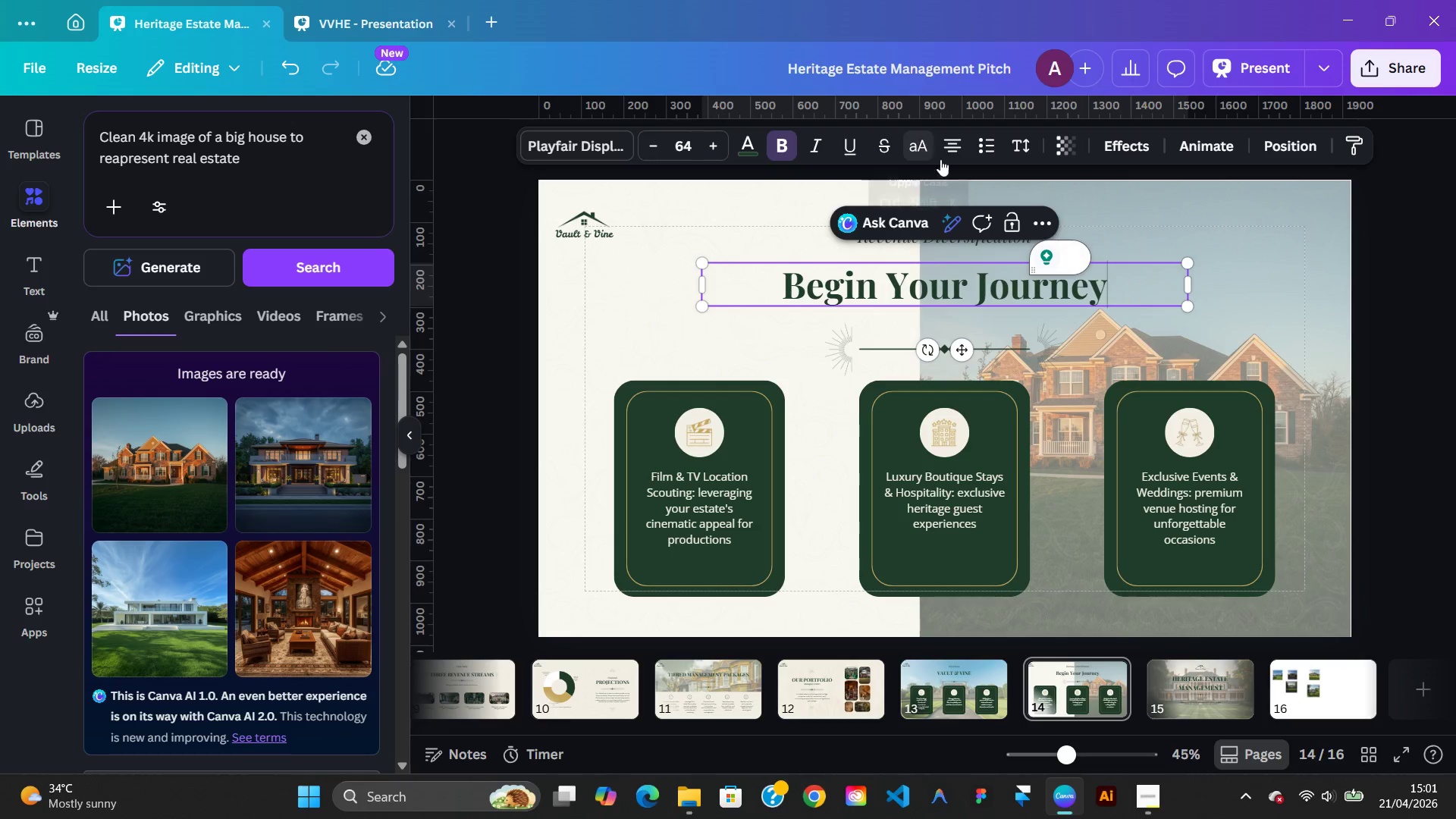 
left_click([1211, 329])
 